 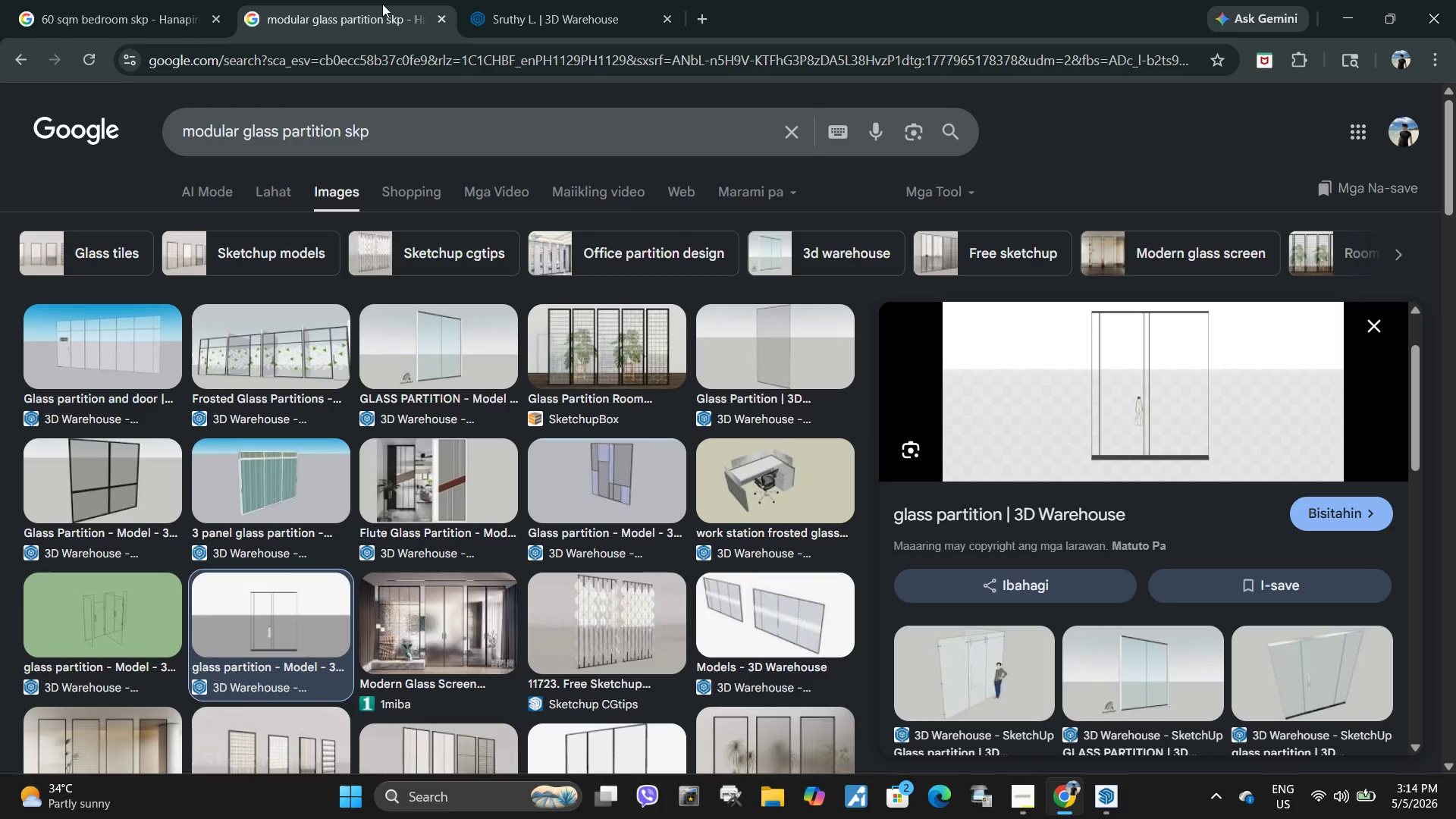 
left_click([541, 0])
 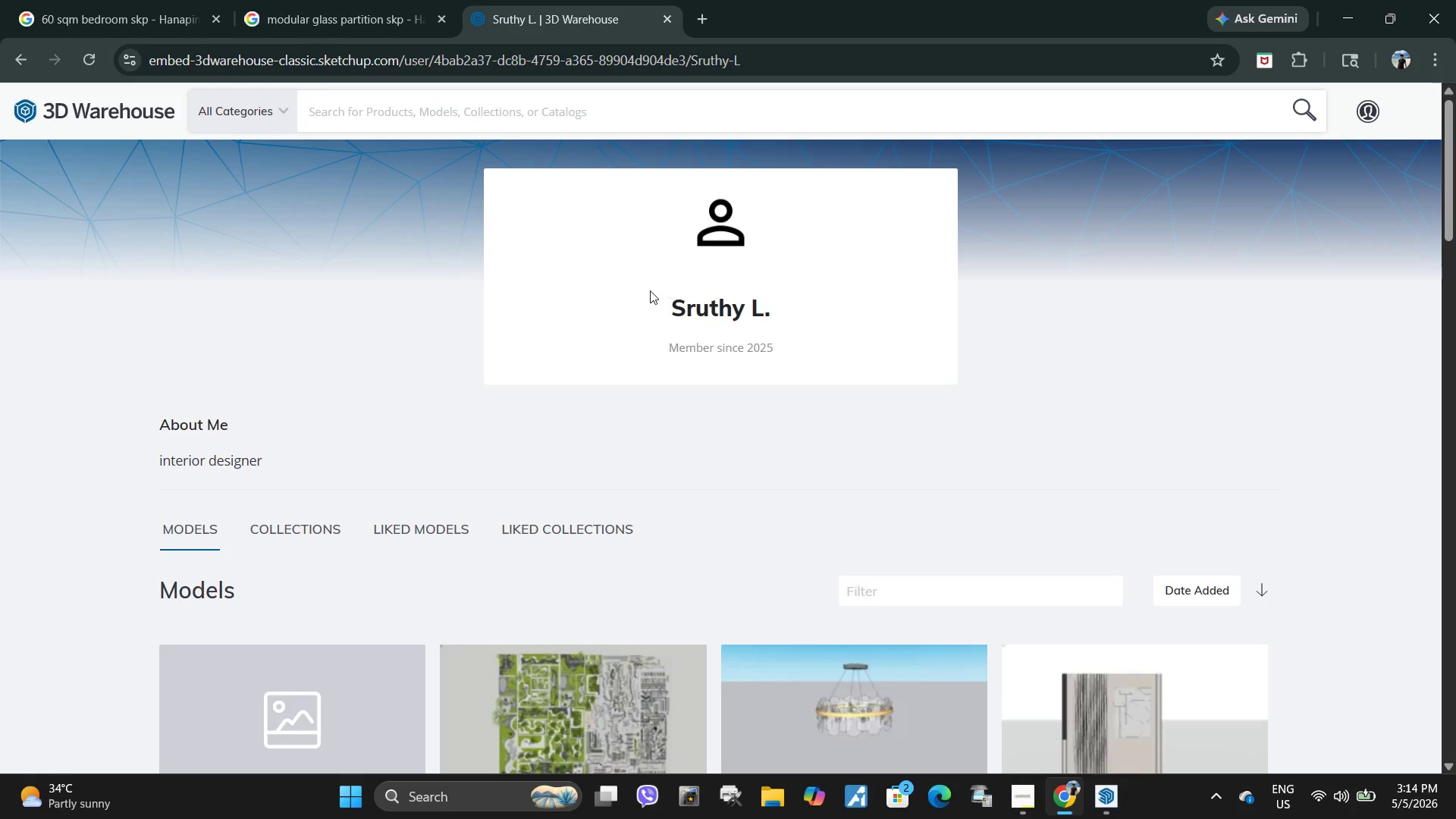 
left_click_drag(start_coordinate=[654, 300], to_coordinate=[819, 305])
 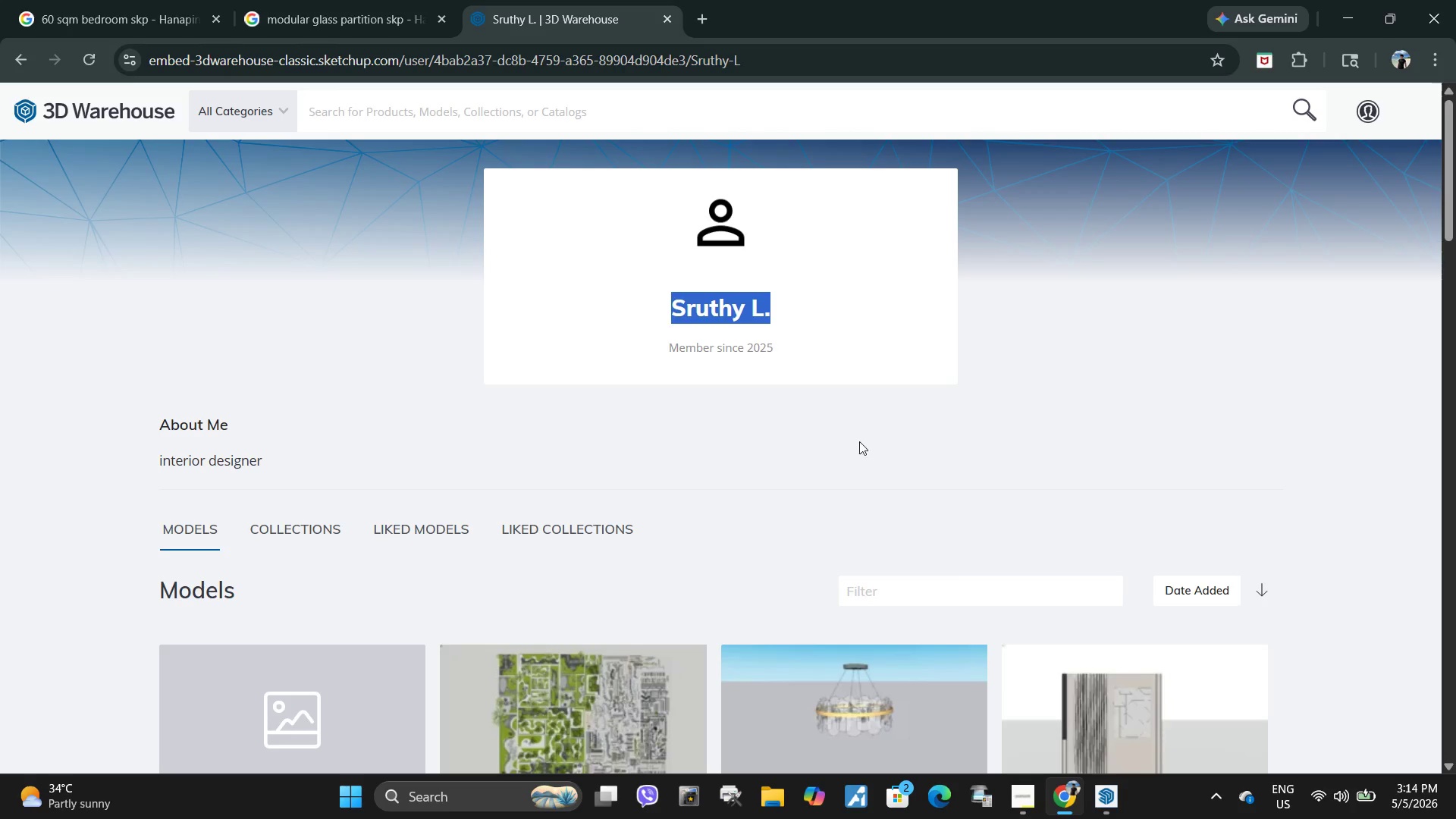 
key(Control+C)
 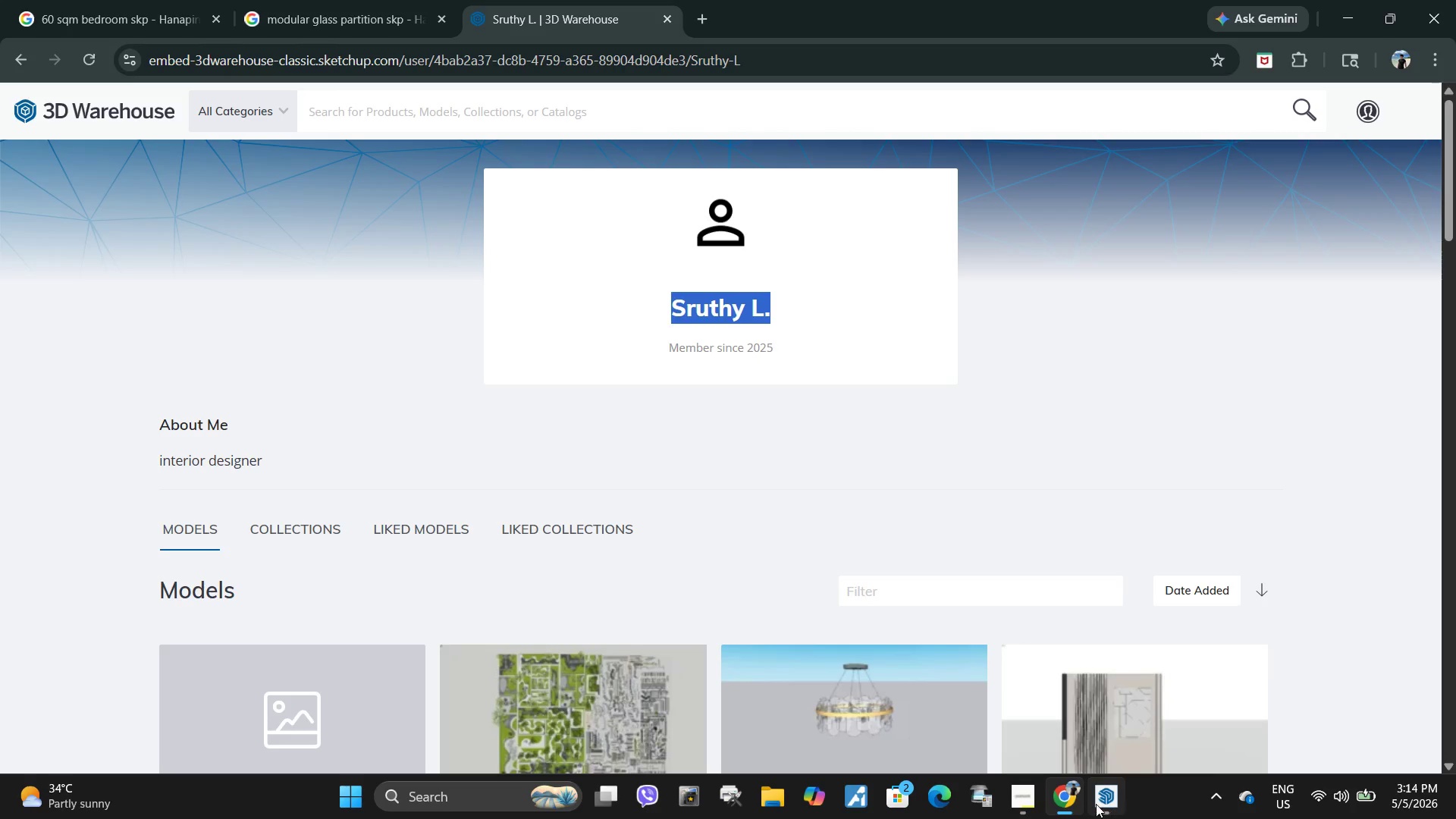 
left_click([1096, 803])
 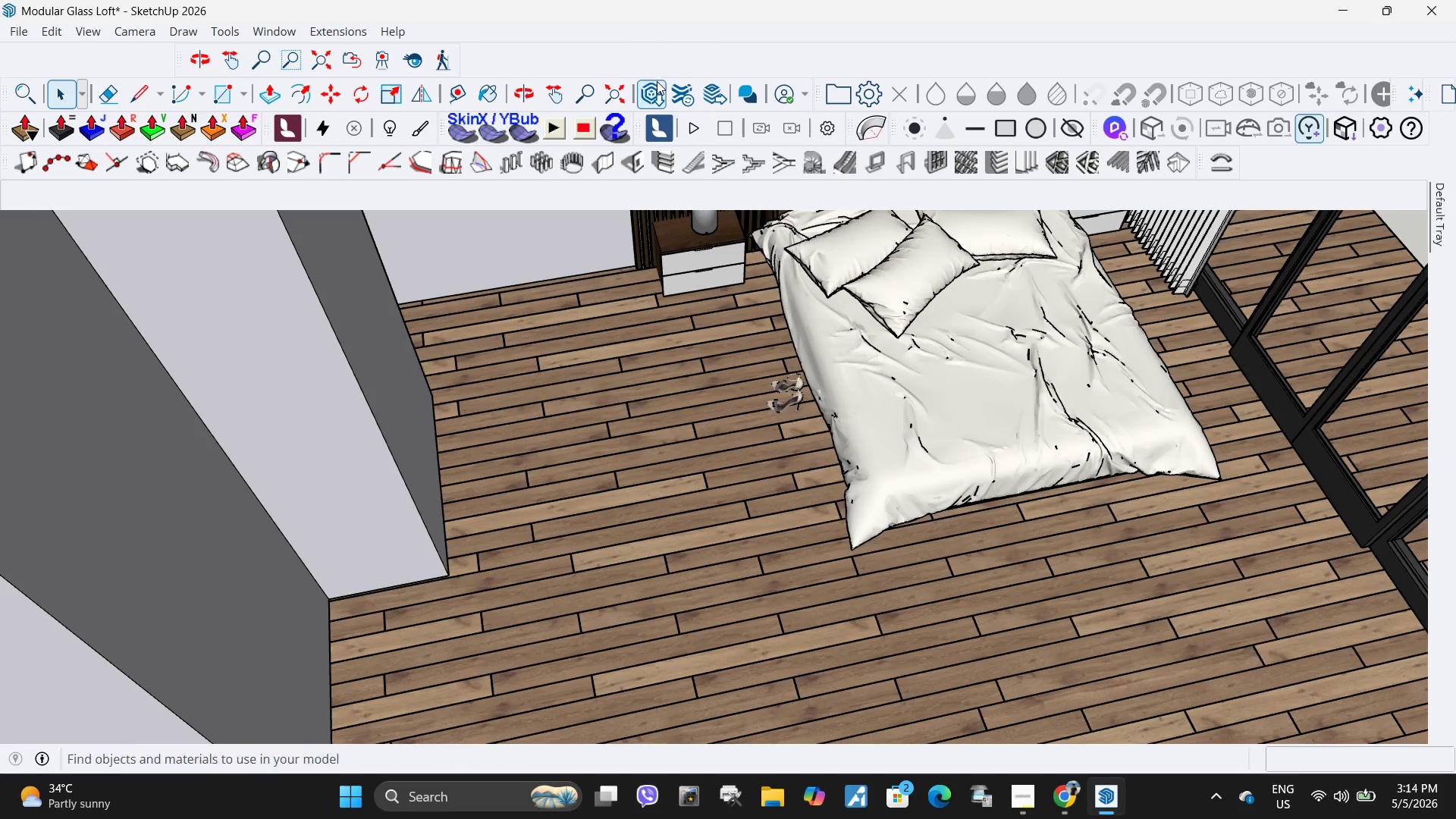 
left_click([658, 93])
 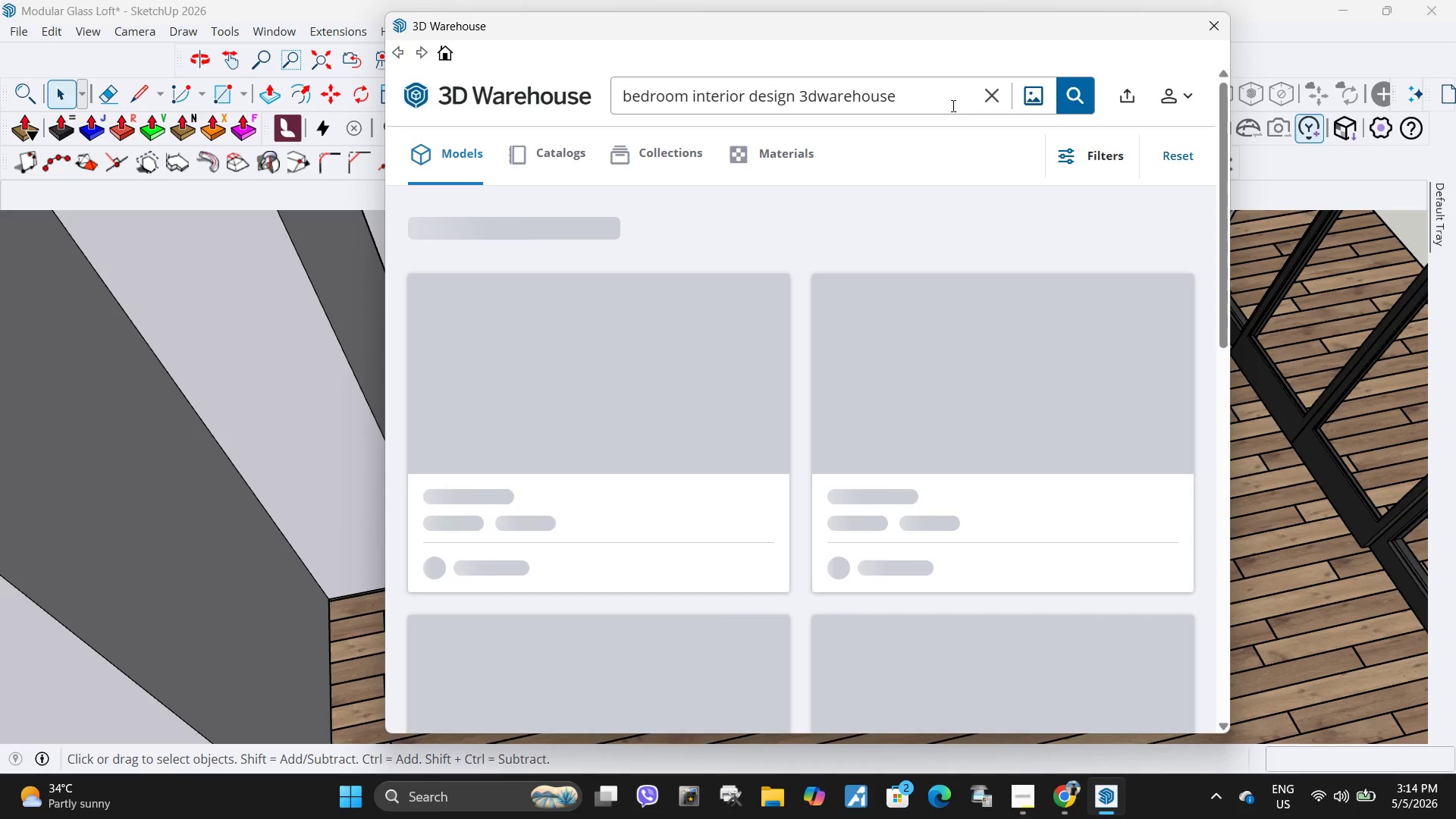 
left_click([992, 94])
 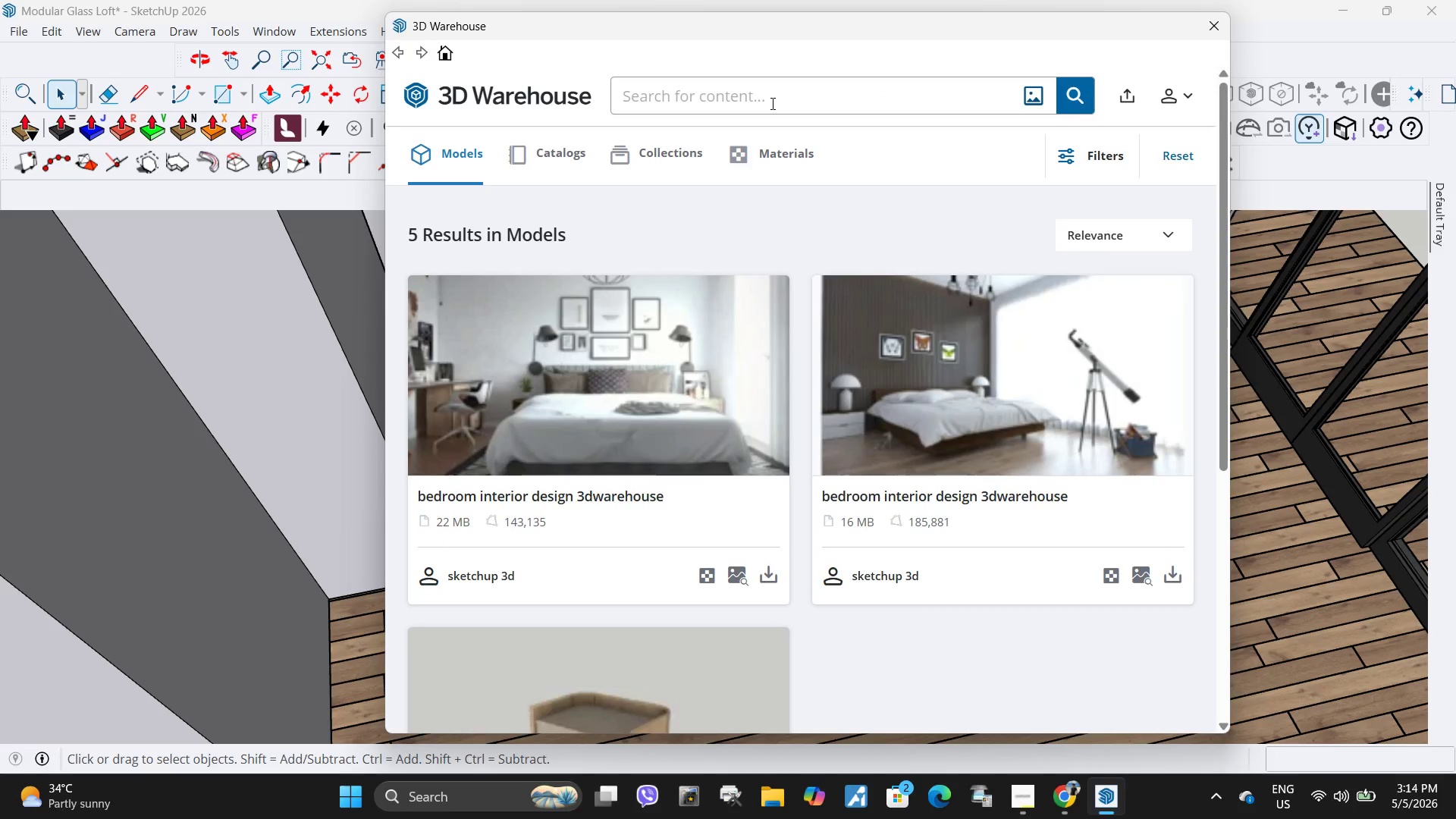 
type(glass partition )
 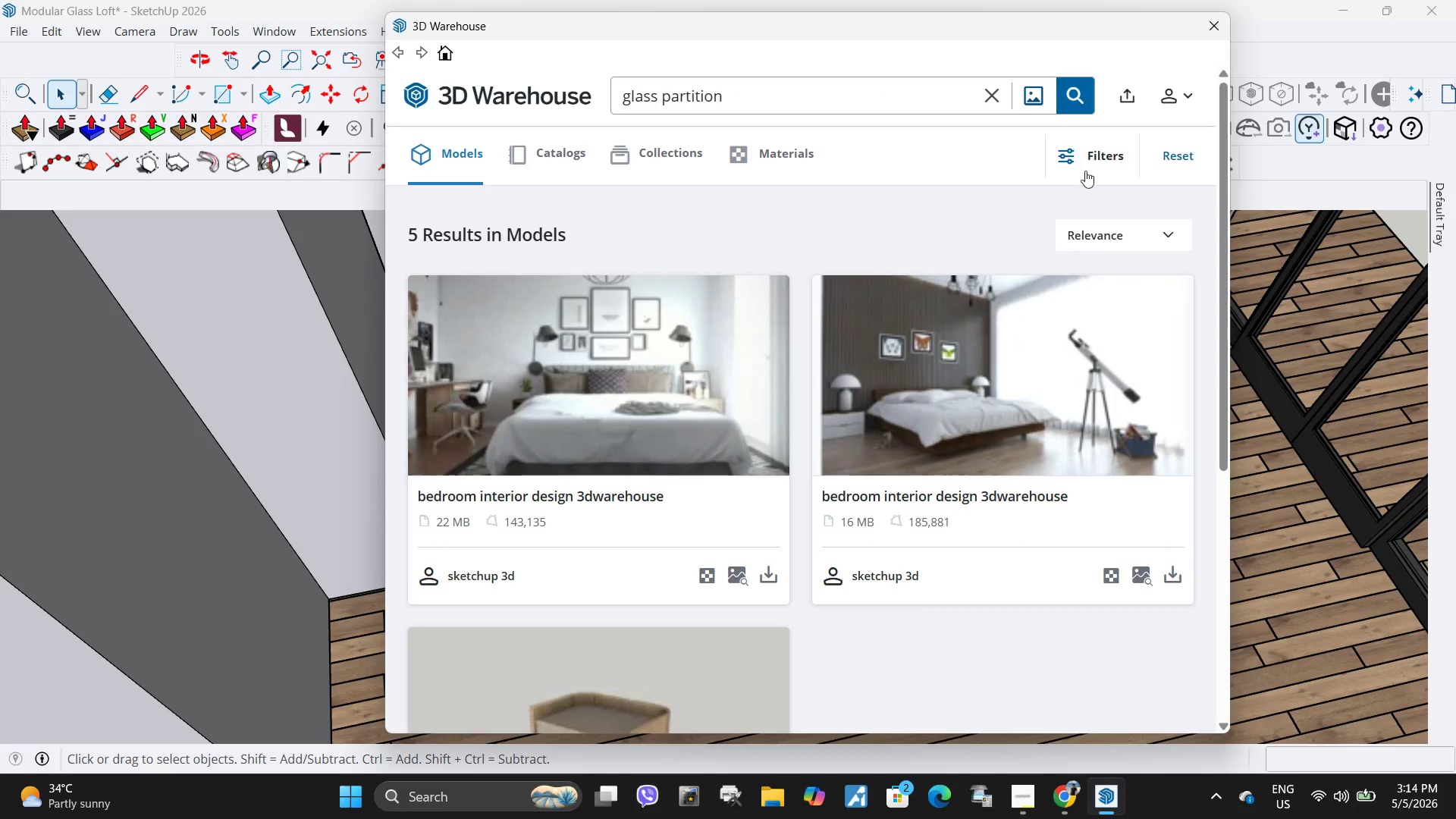 
left_click([1107, 158])
 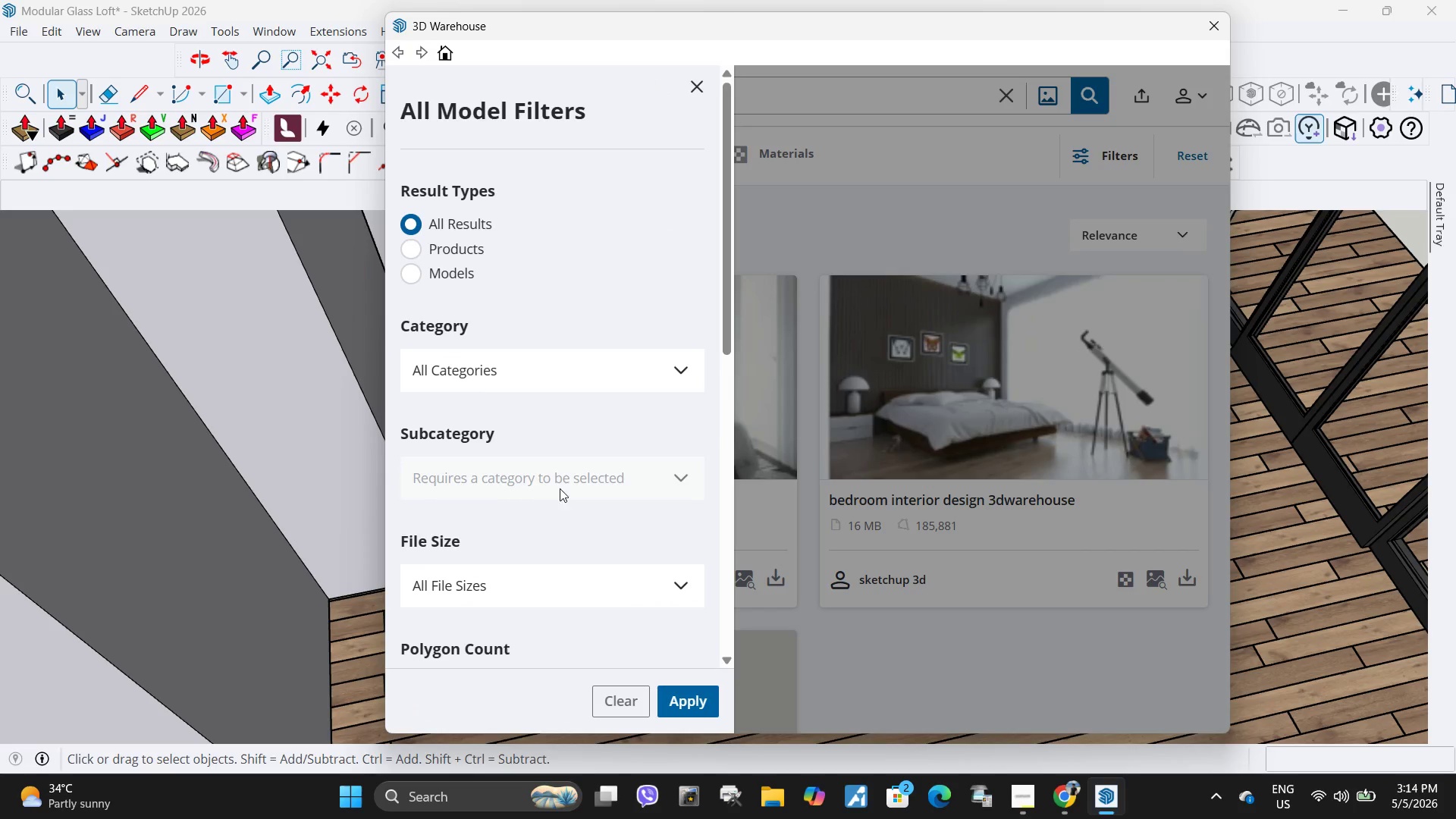 
scroll: coordinate [554, 493], scroll_direction: down, amount: 6.0
 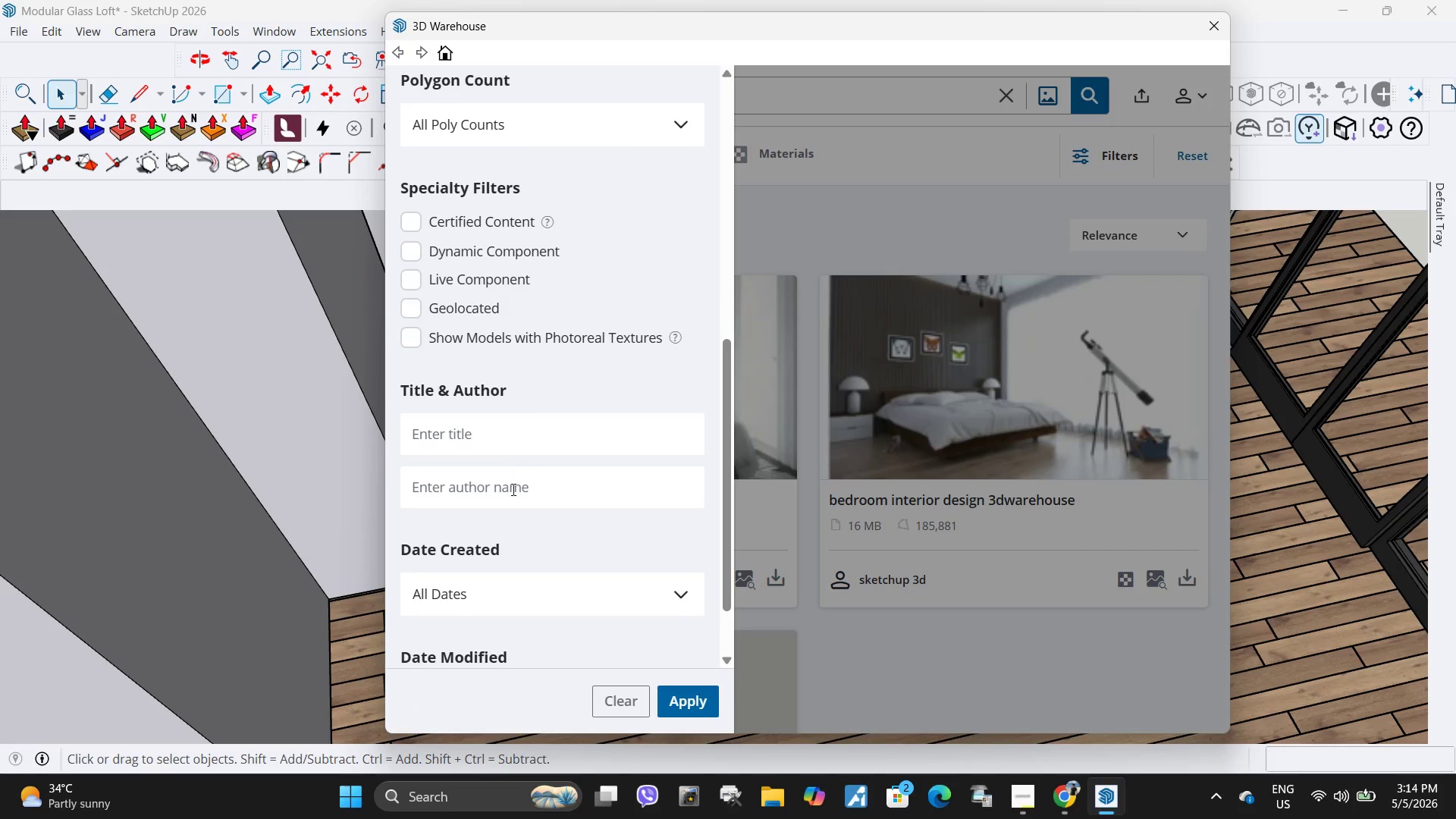 
left_click([515, 484])
 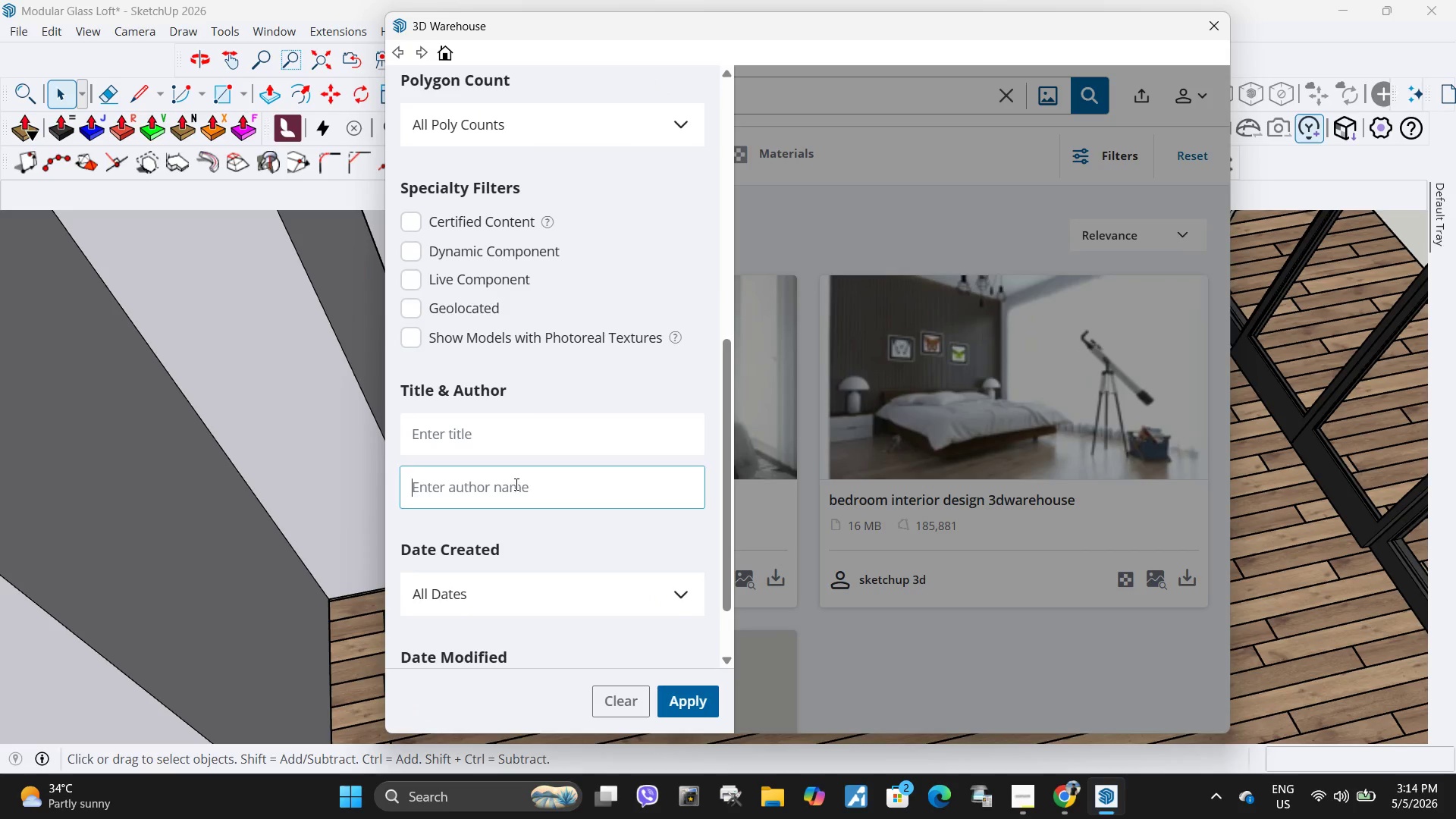 
key(Control+ControlLeft)
 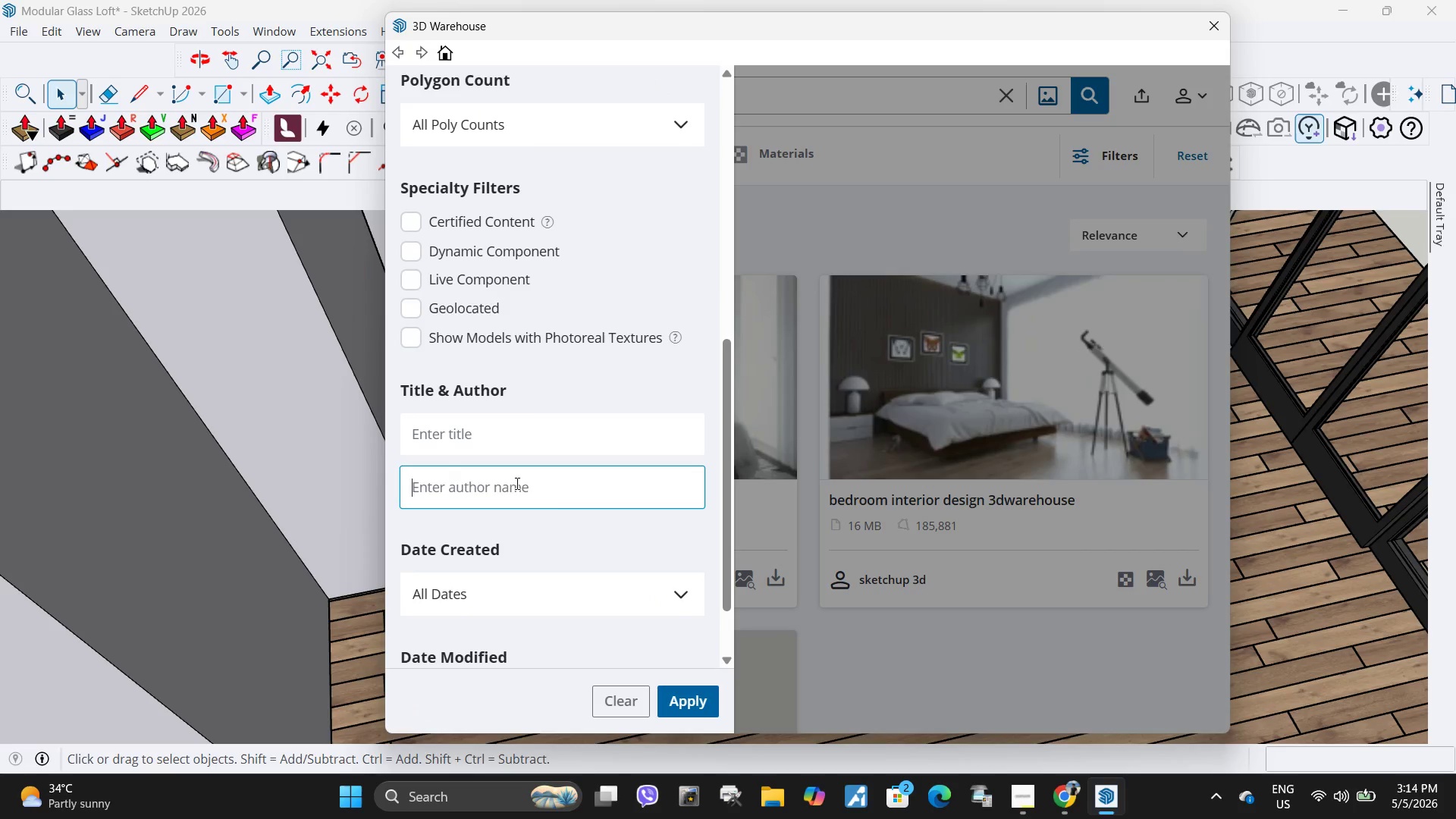 
key(Control+V)
 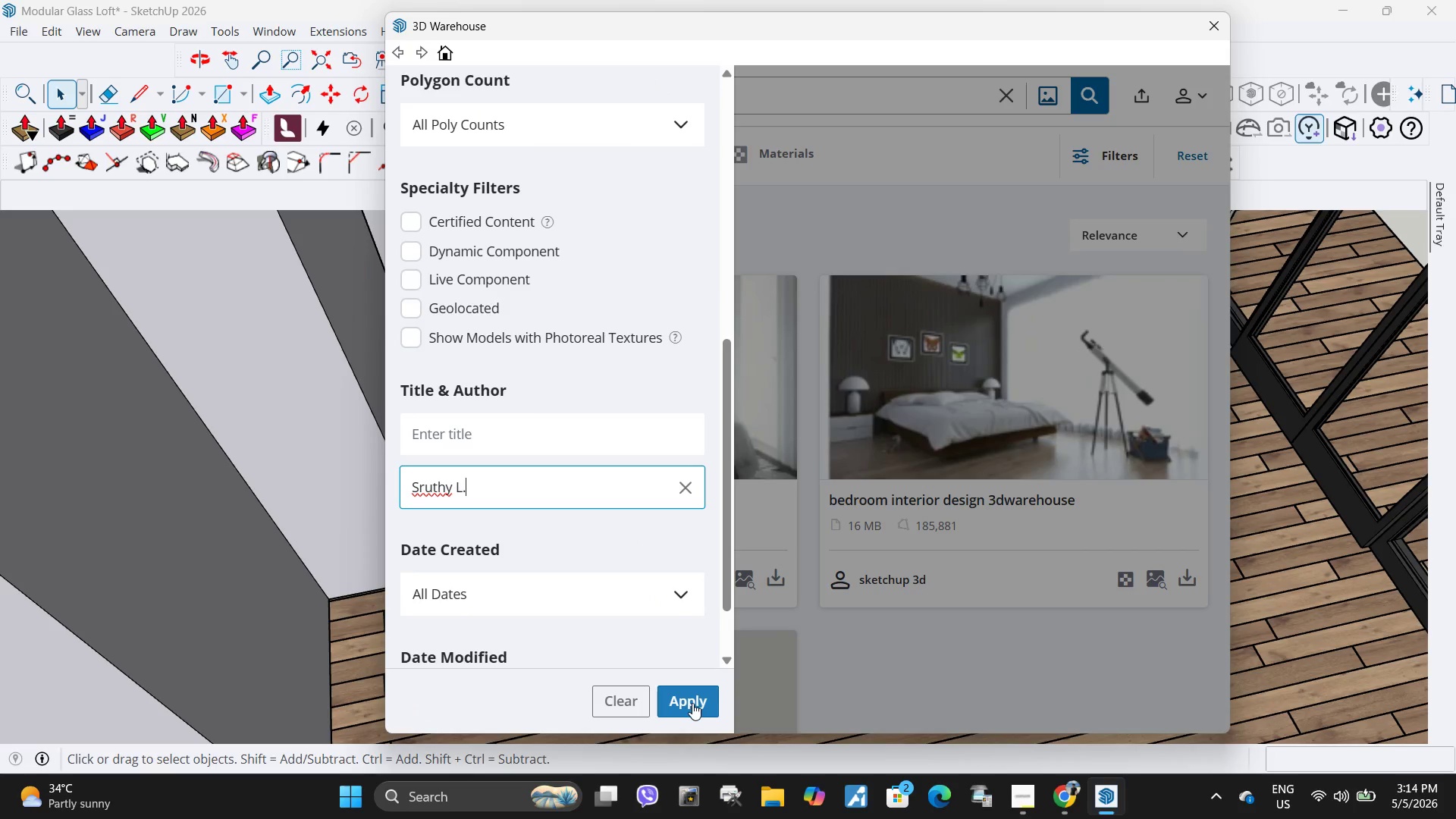 
left_click([695, 701])
 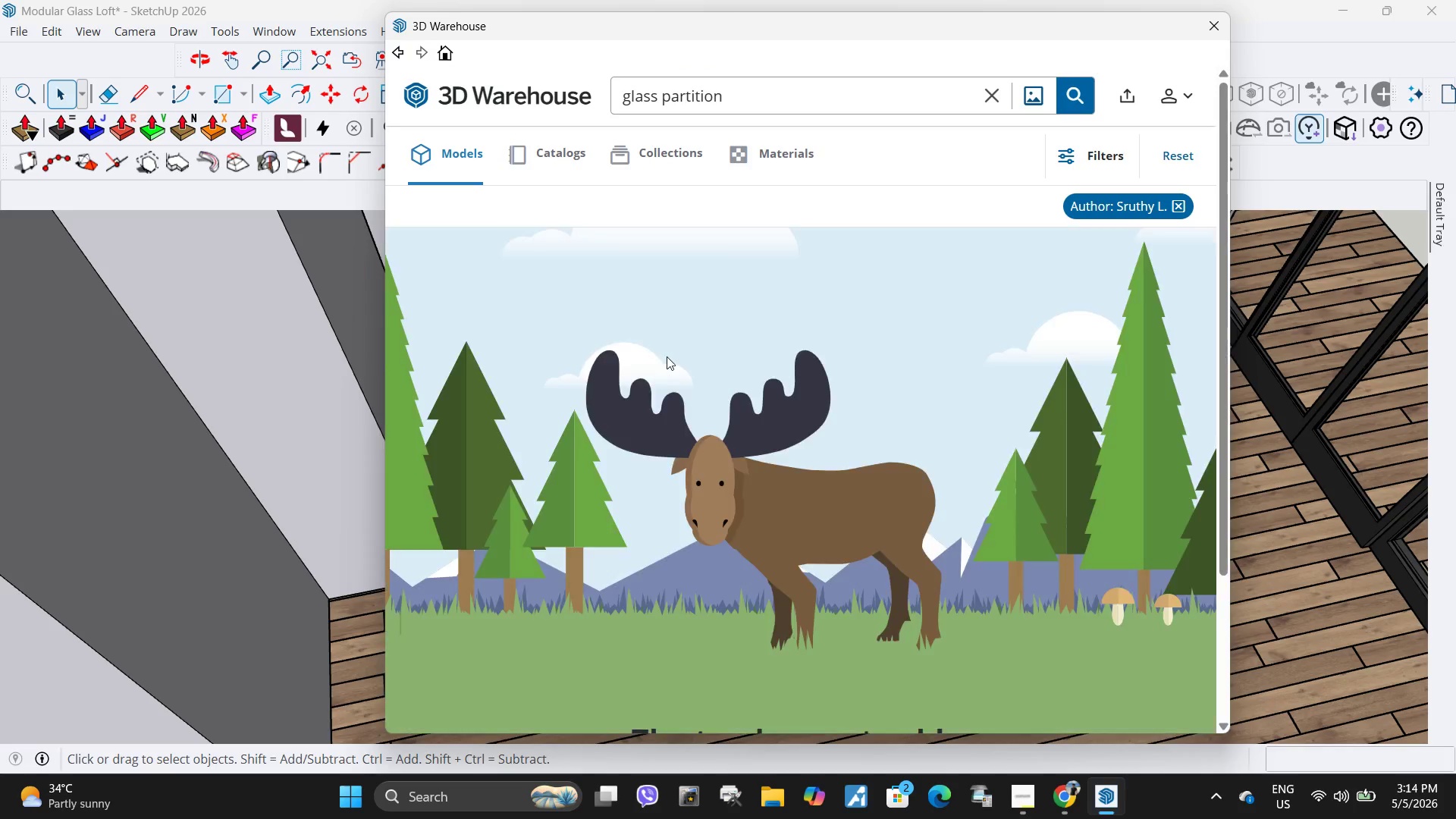 
scroll: coordinate [804, 369], scroll_direction: down, amount: 6.0
 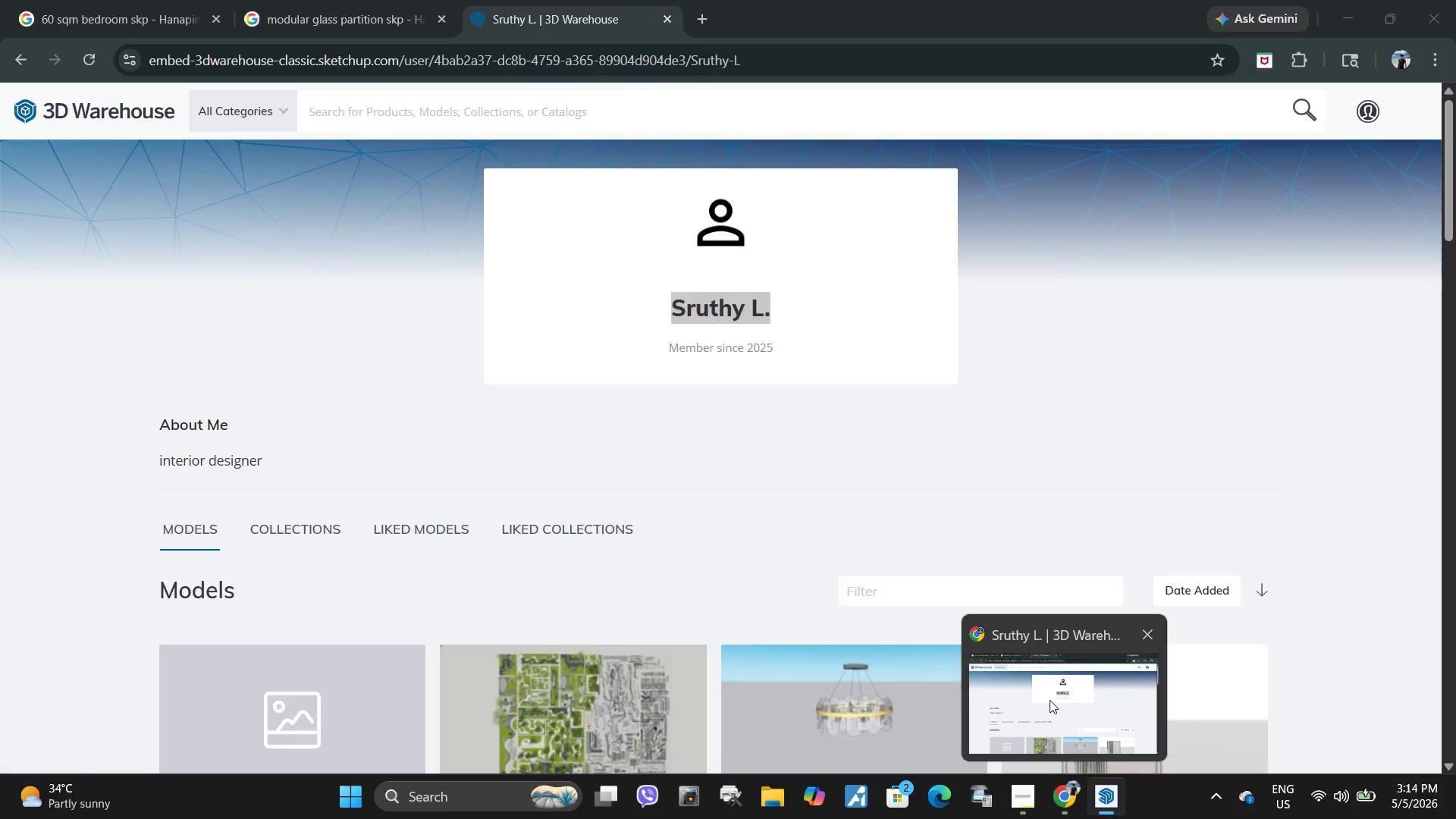 
left_click([1050, 700])
 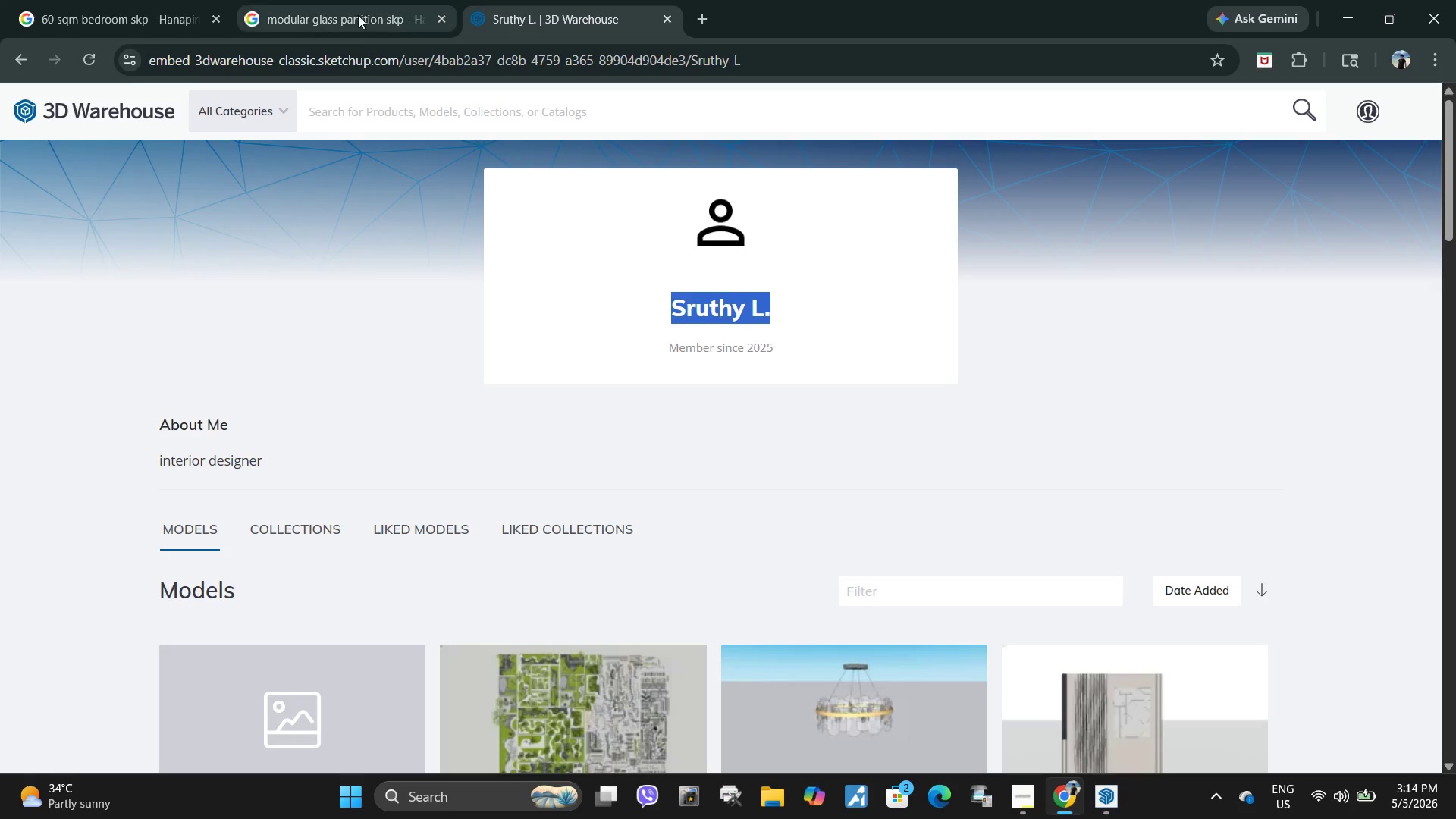 
left_click([366, 1])
 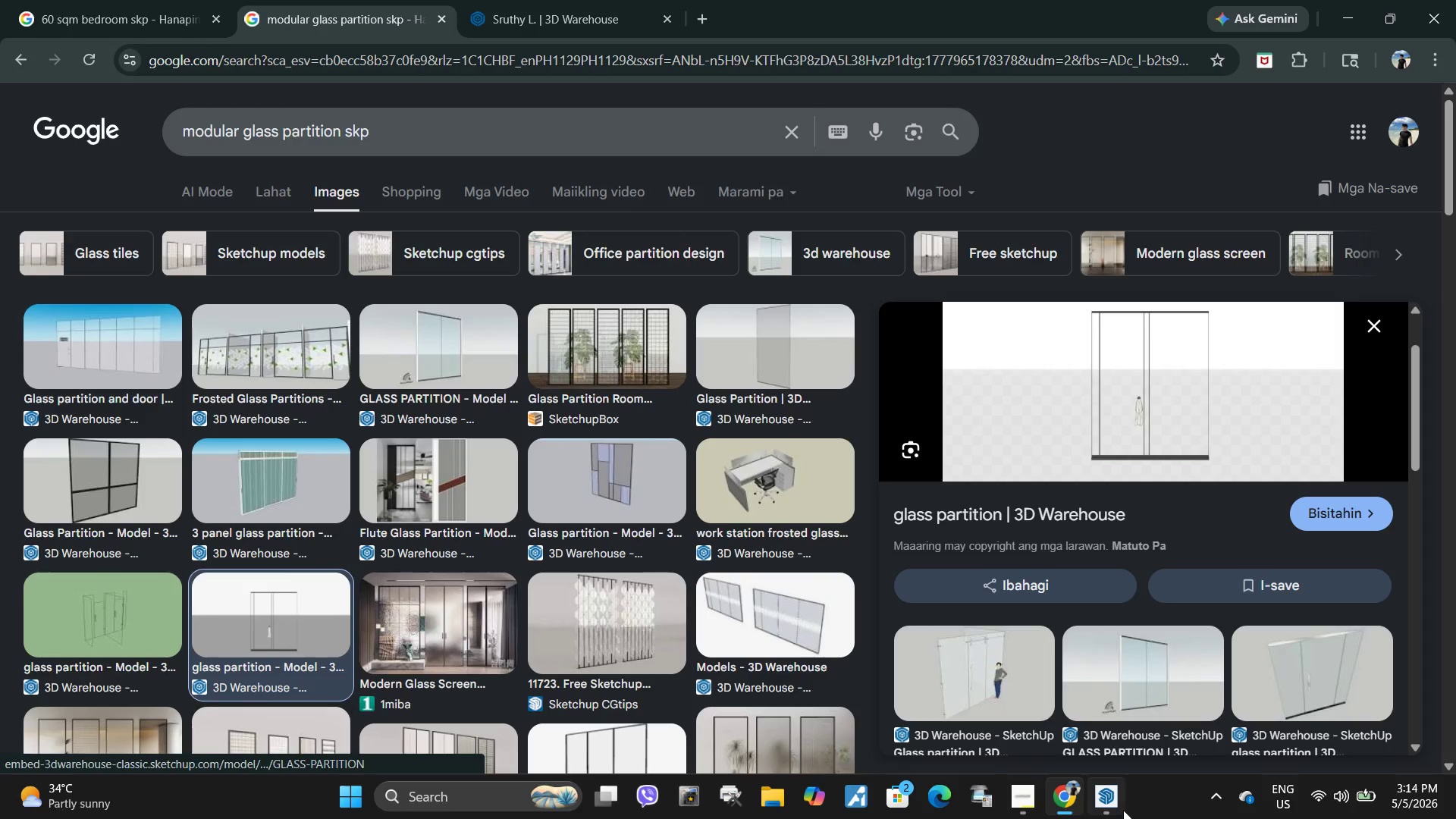 
left_click([1111, 808])
 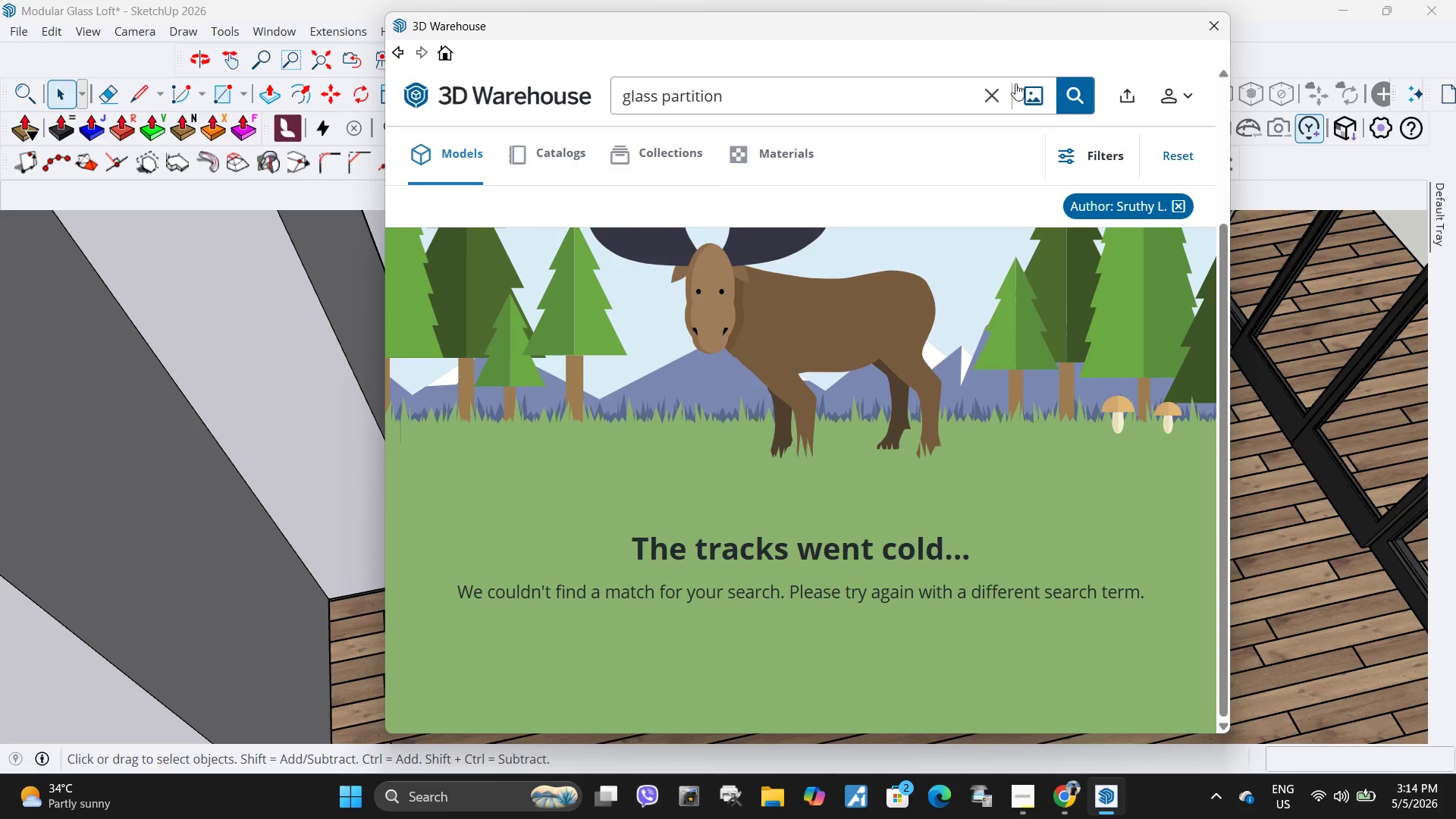 
left_click([1082, 105])
 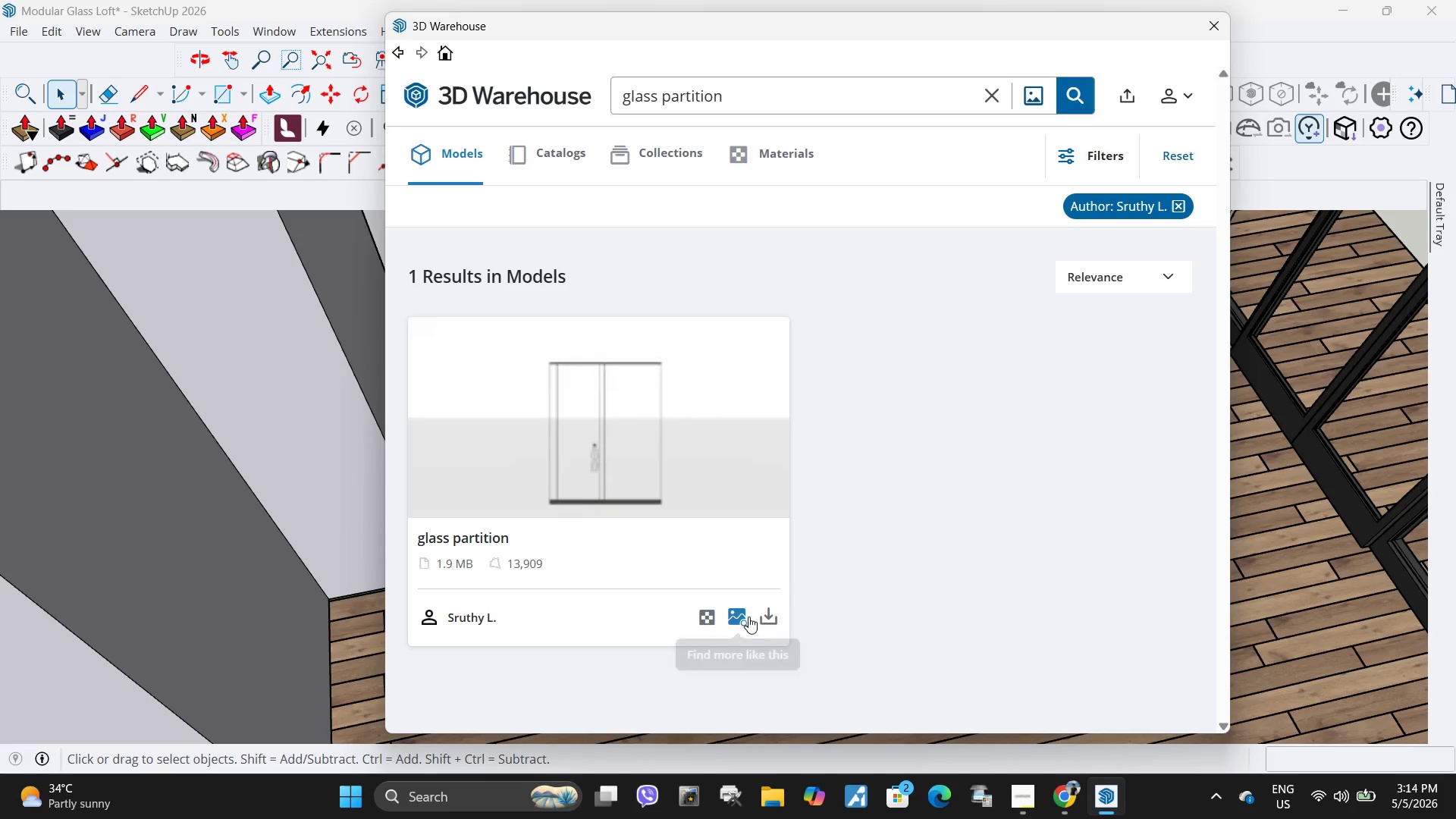 
left_click([766, 615])
 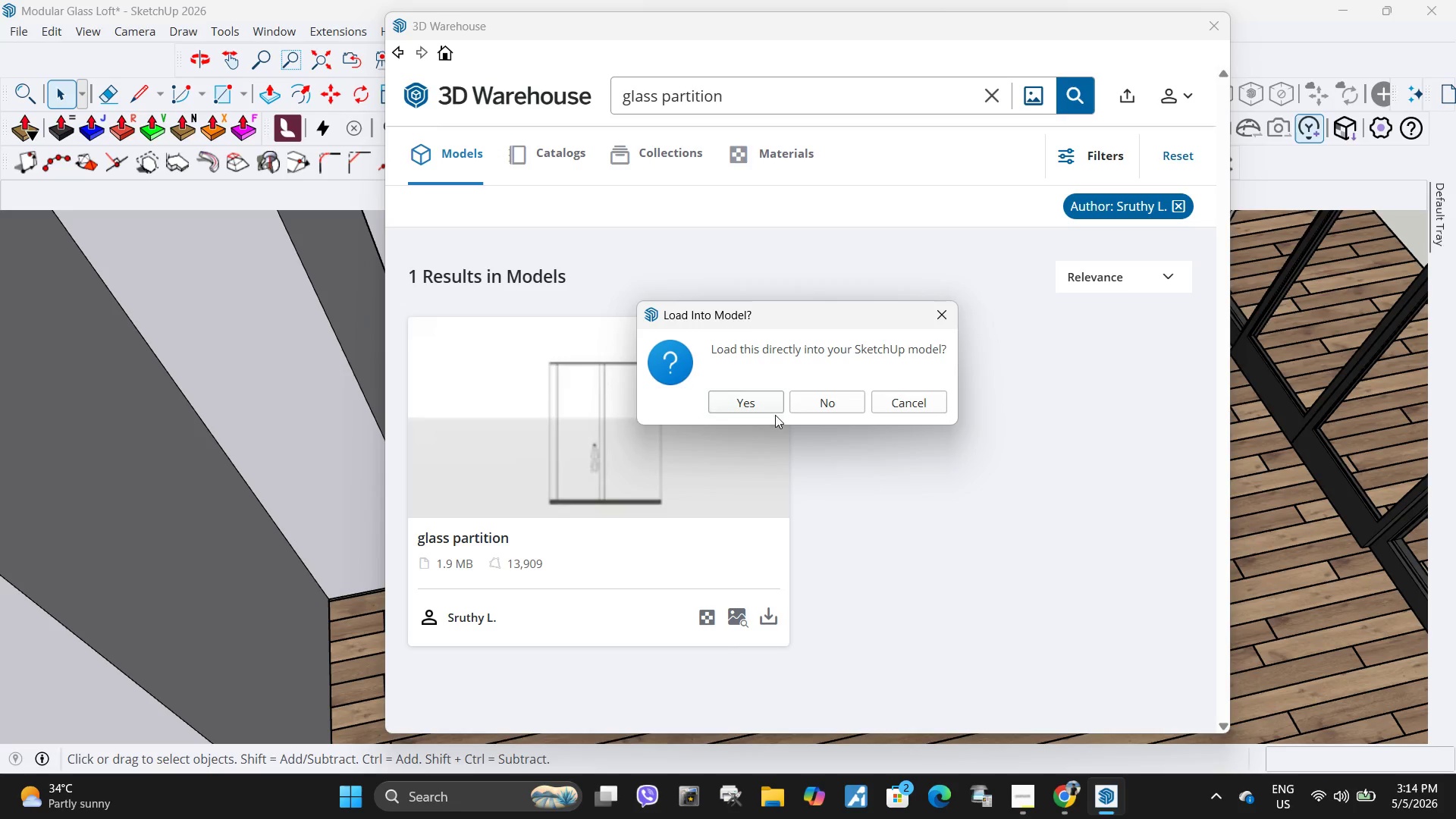 
left_click([767, 400])
 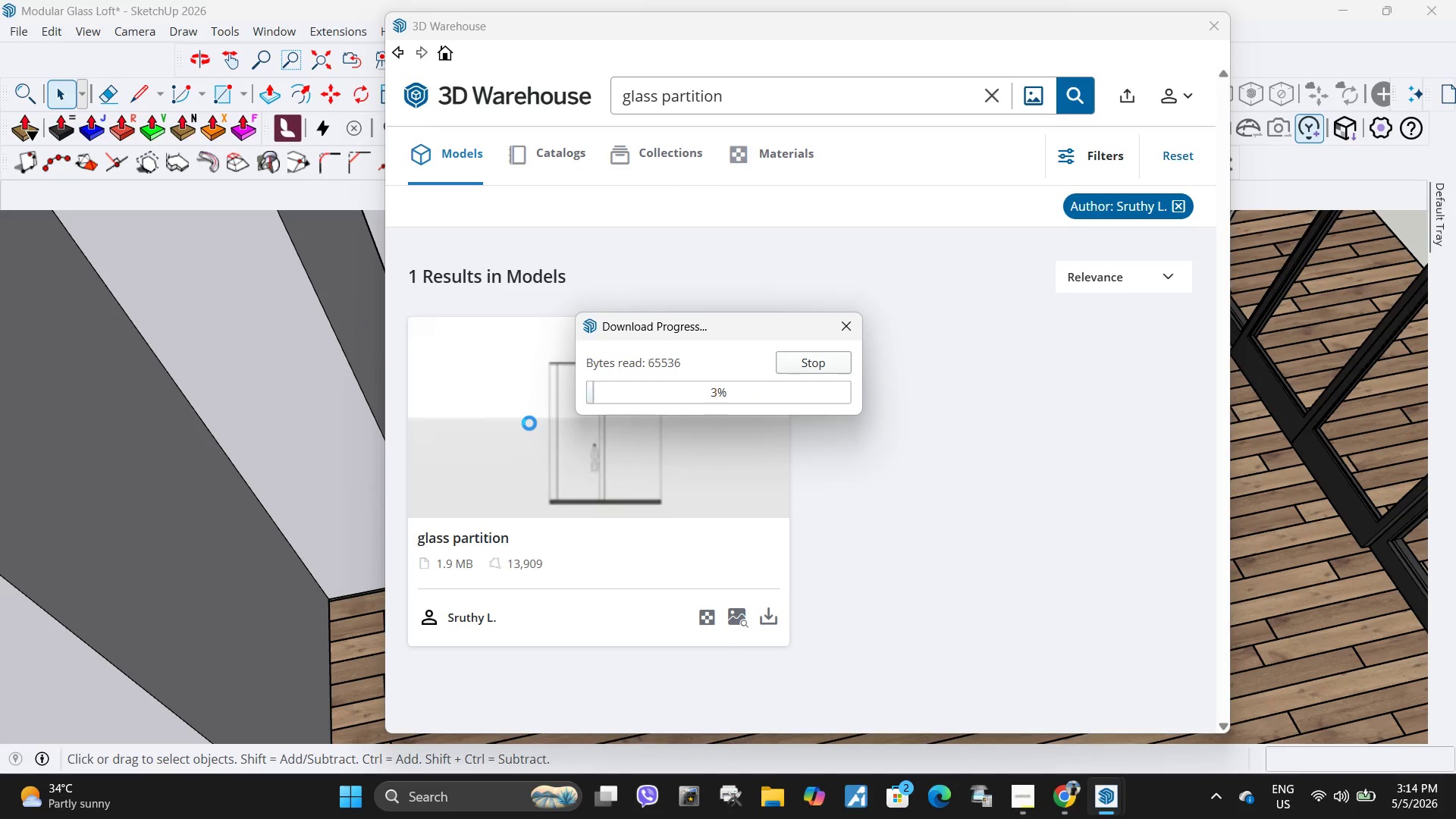 
scroll: coordinate [695, 415], scroll_direction: down, amount: 18.0
 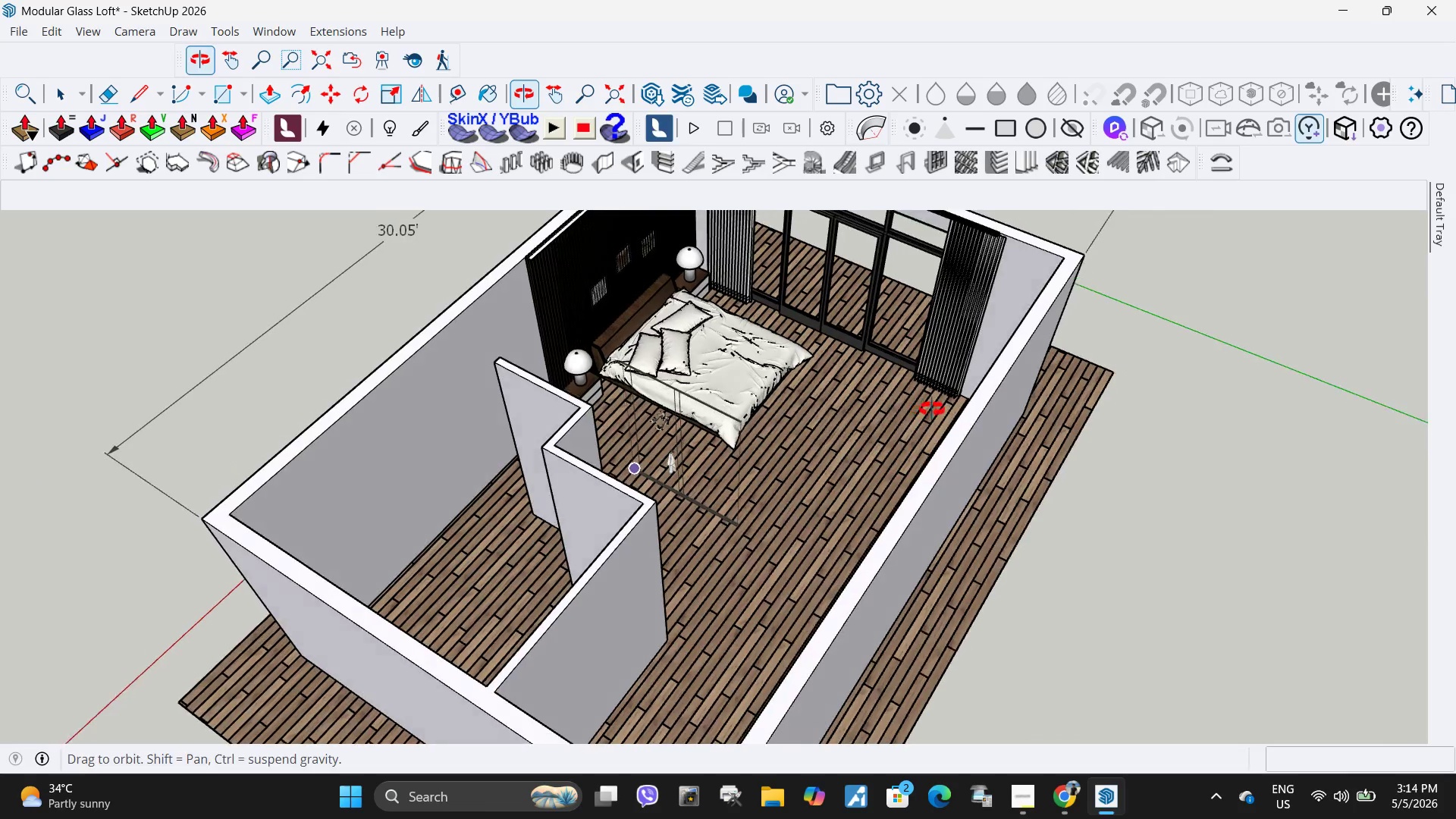 
left_click([576, 471])
 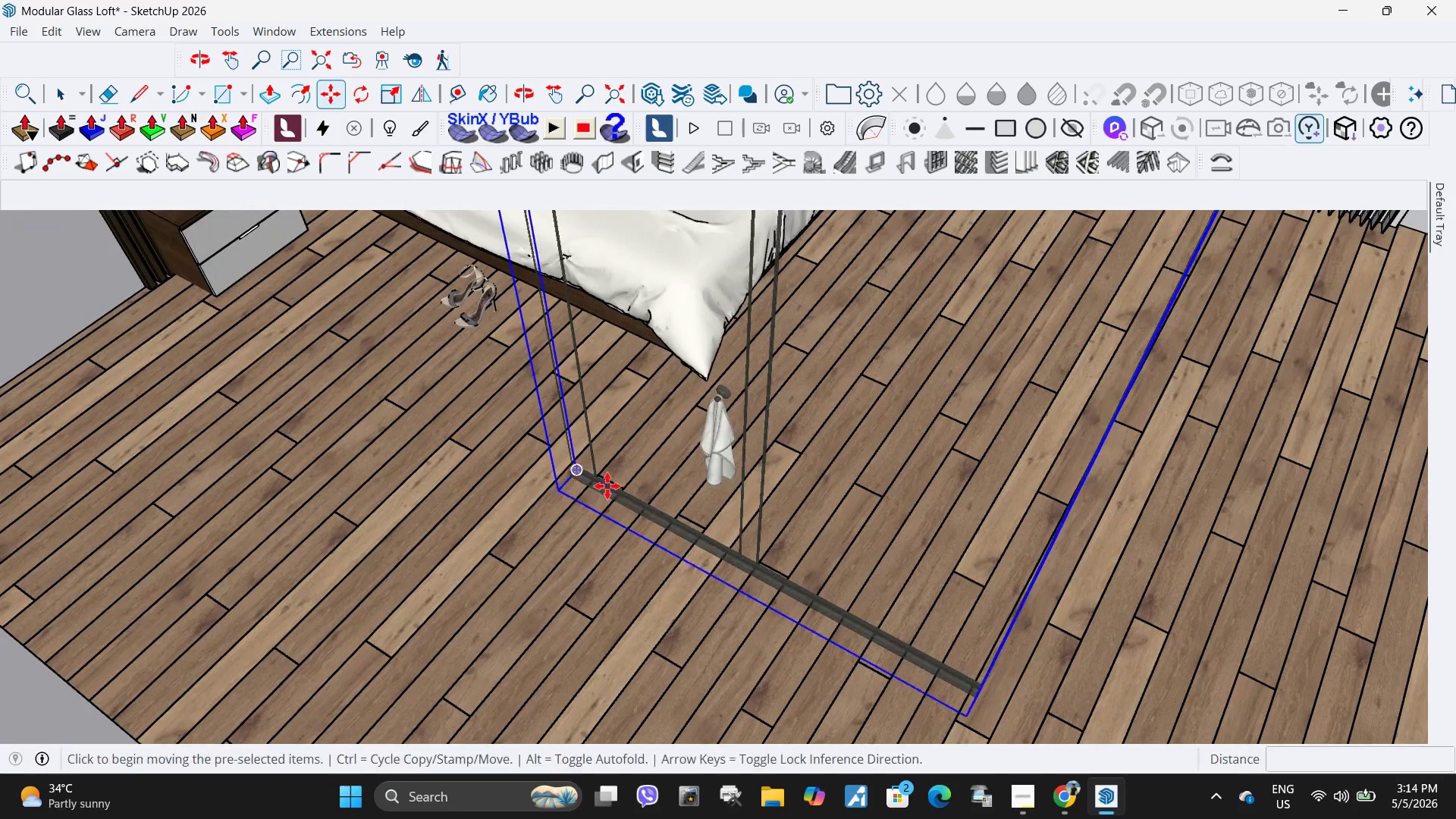 
scroll: coordinate [734, 534], scroll_direction: up, amount: 24.0
 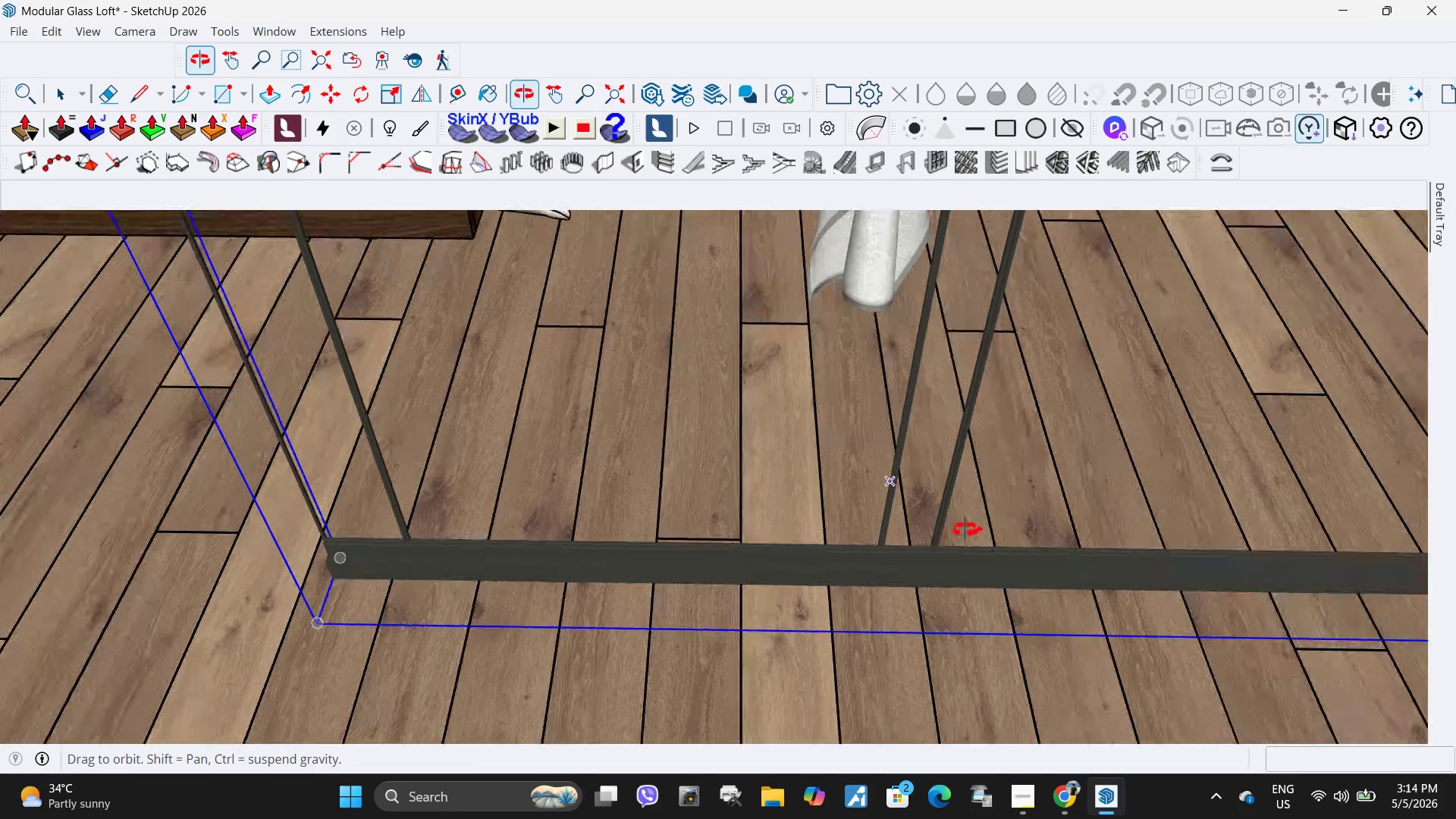 
key(Space)
 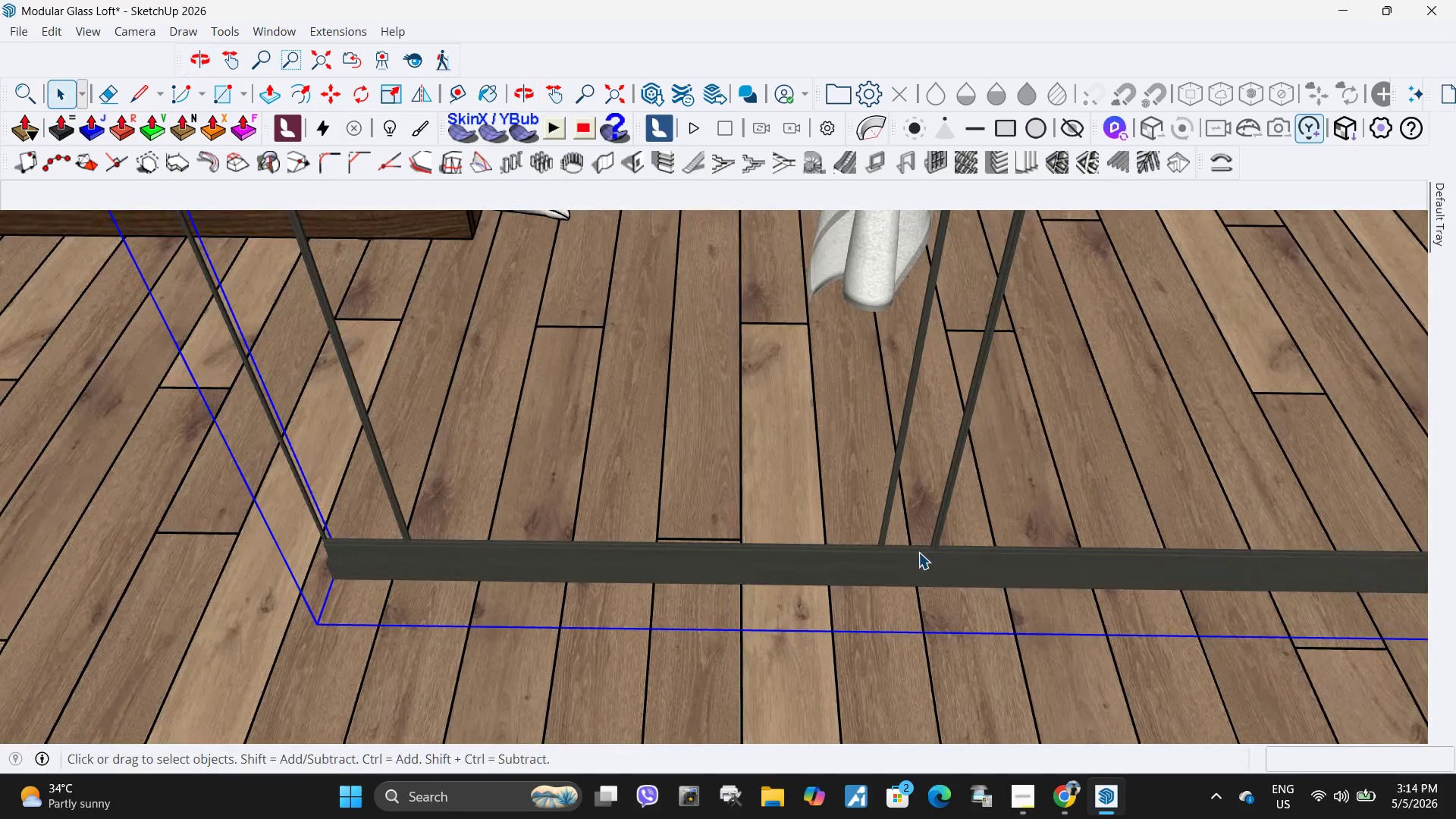 
double_click([918, 552])
 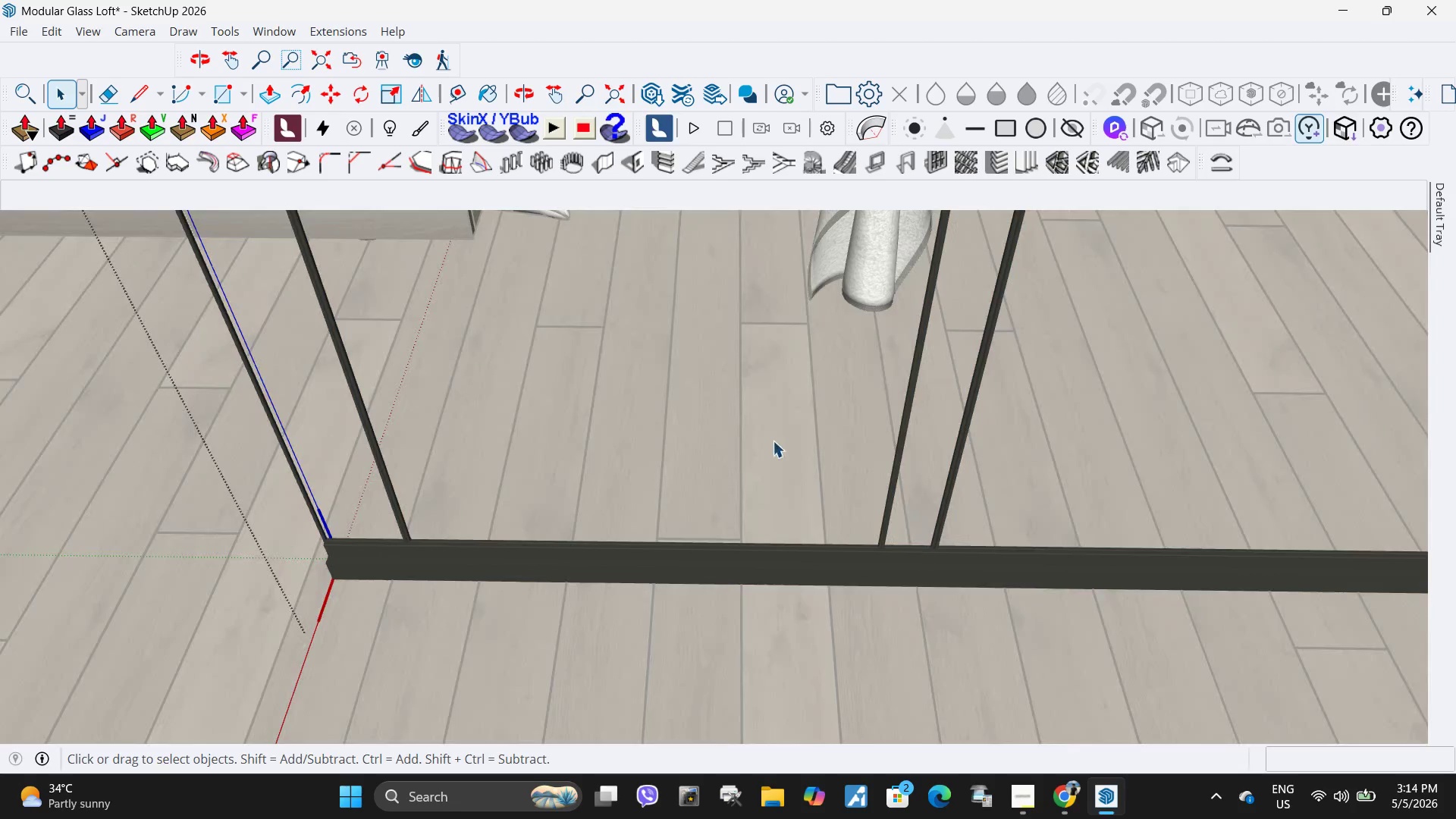 
triple_click([754, 433])
 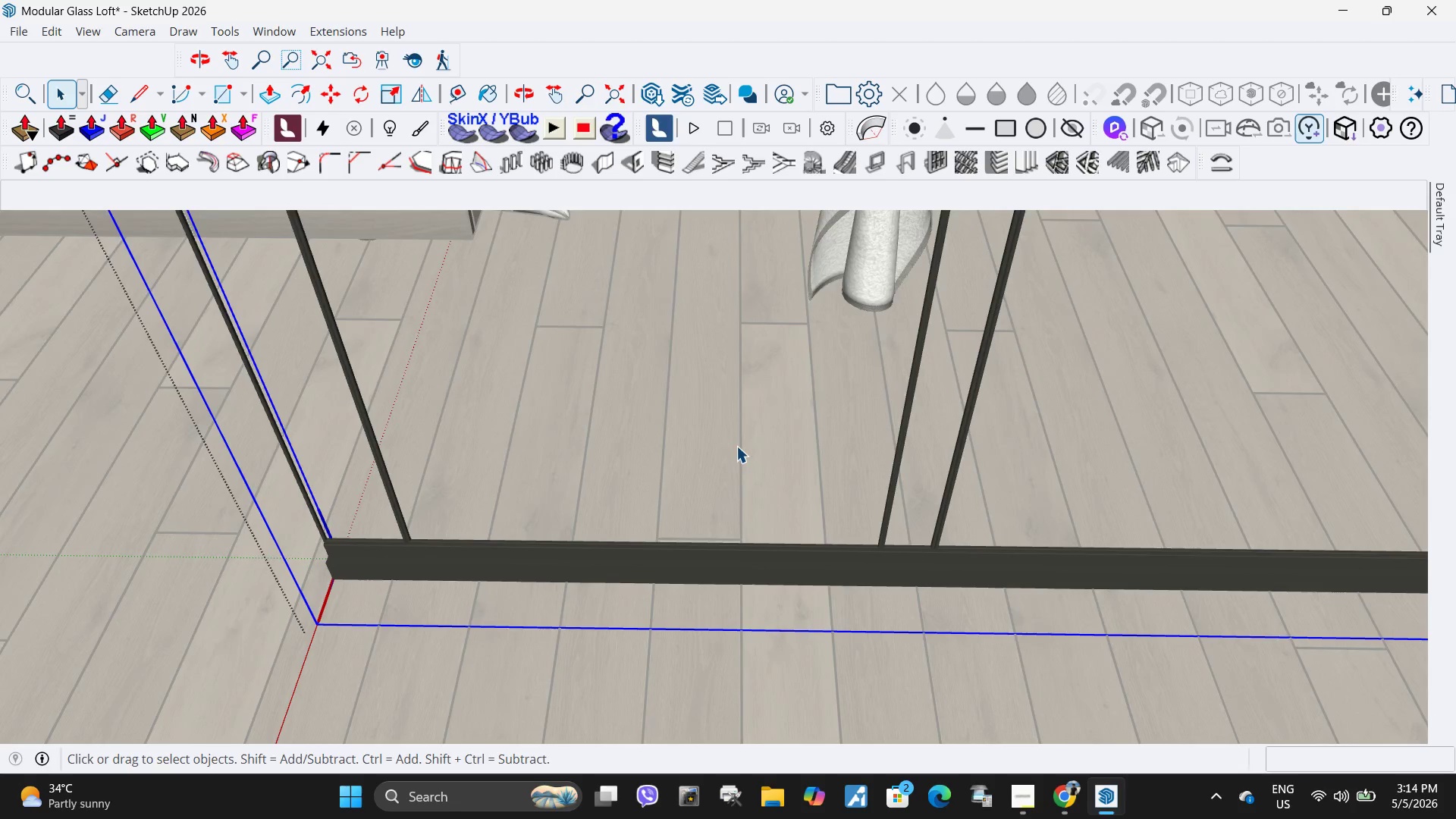 
triple_click([732, 449])
 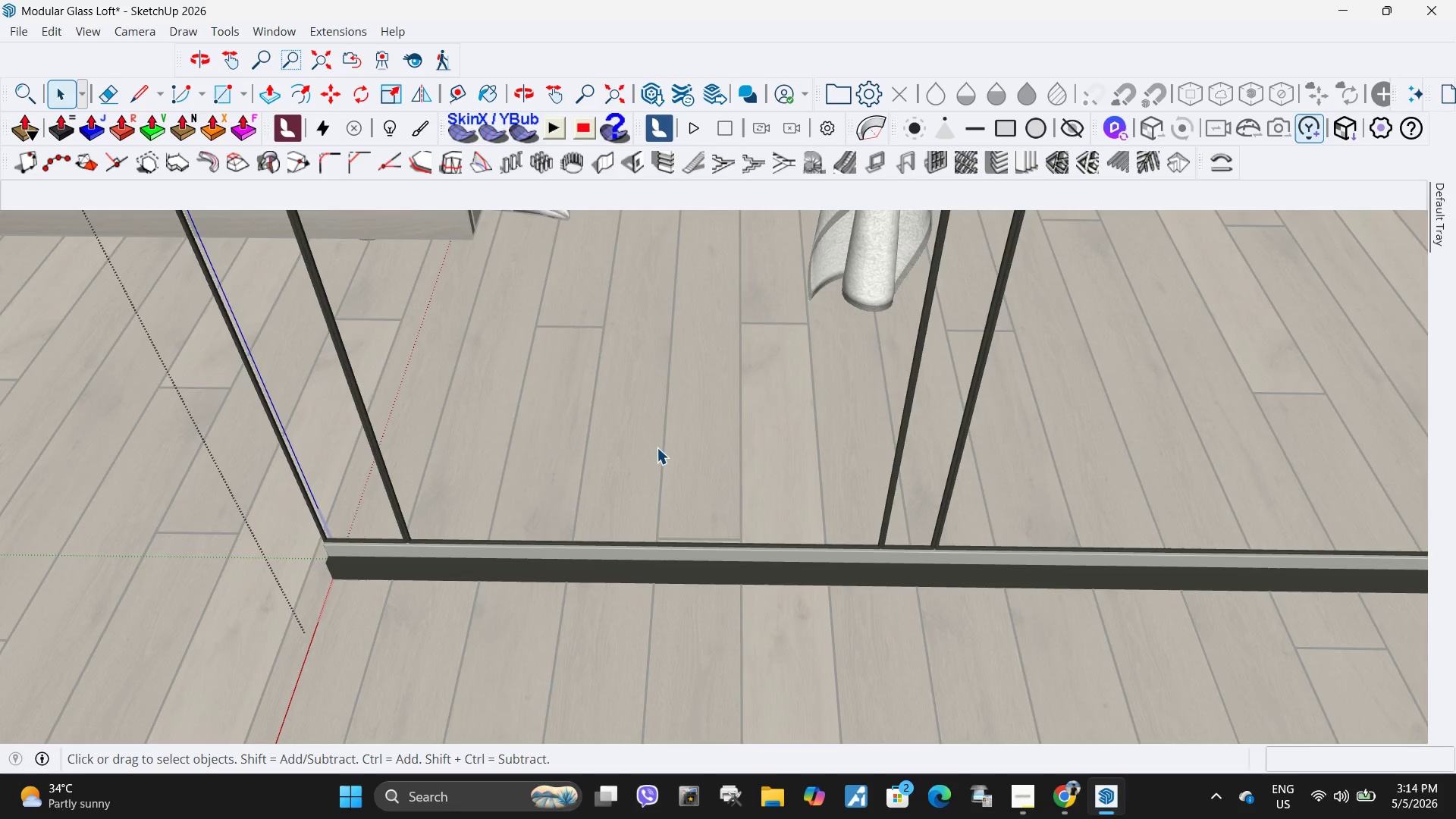 
triple_click([656, 447])
 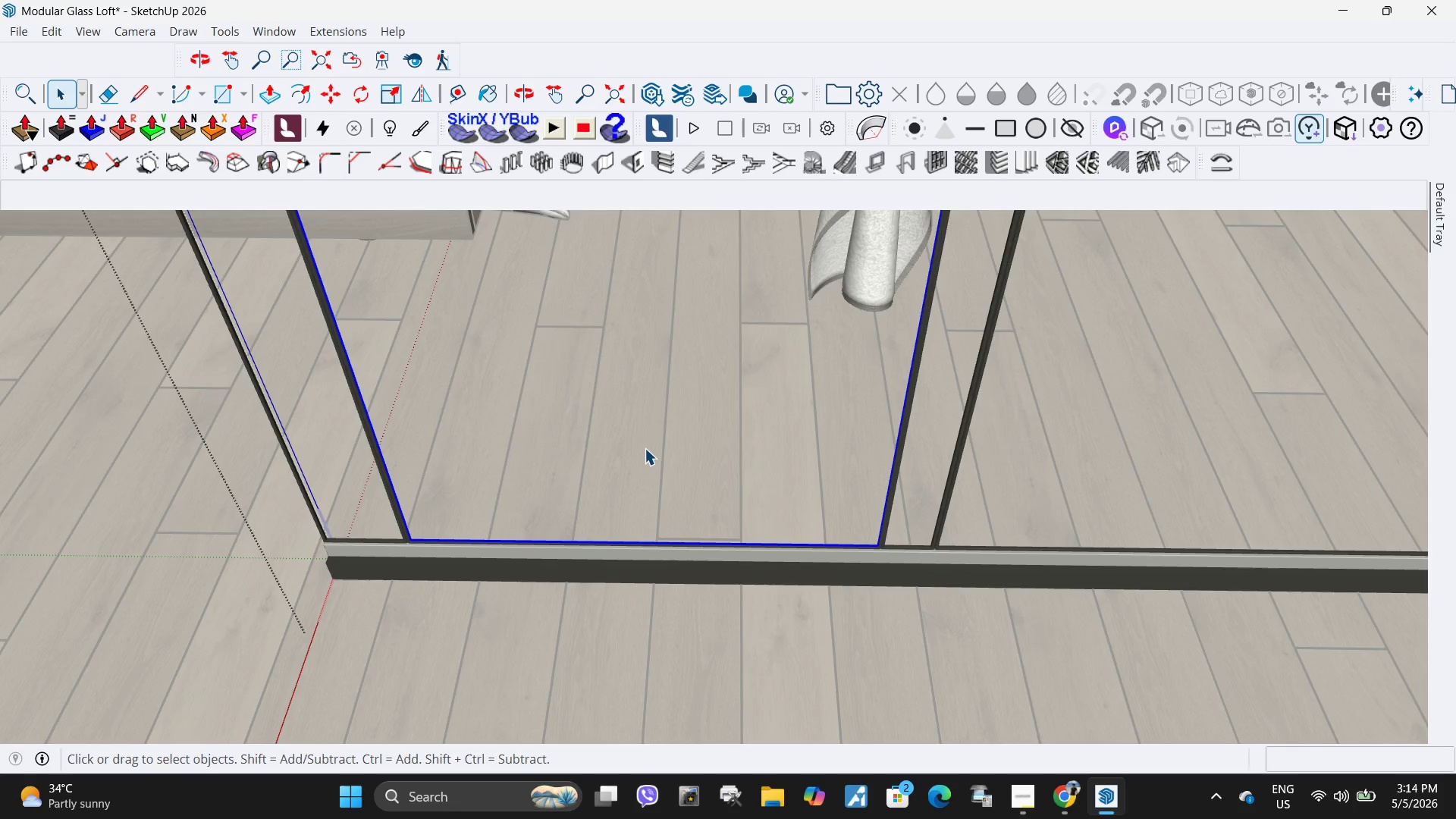 
triple_click([645, 449])
 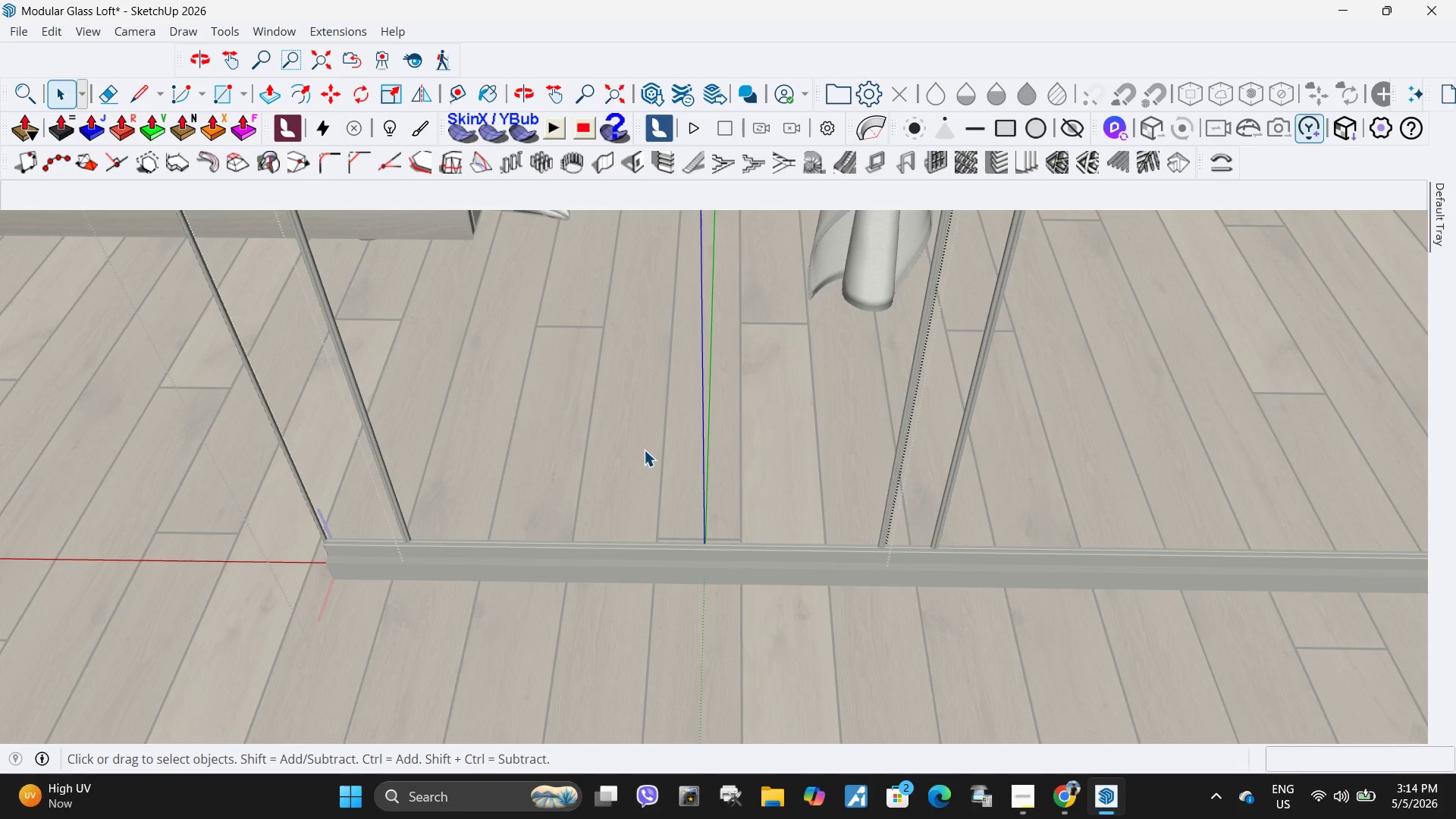 
triple_click([644, 450])
 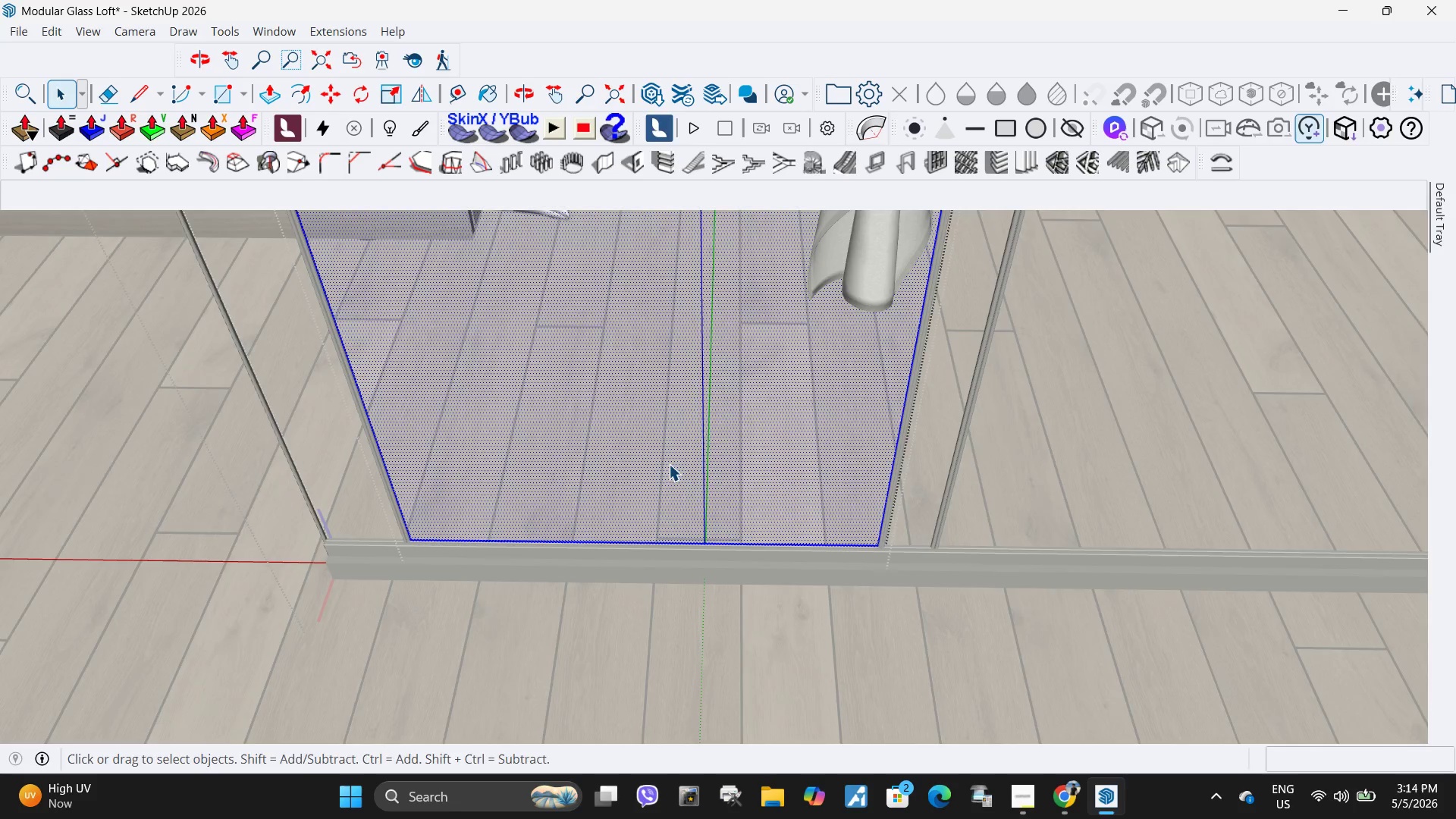 
key(Escape)
 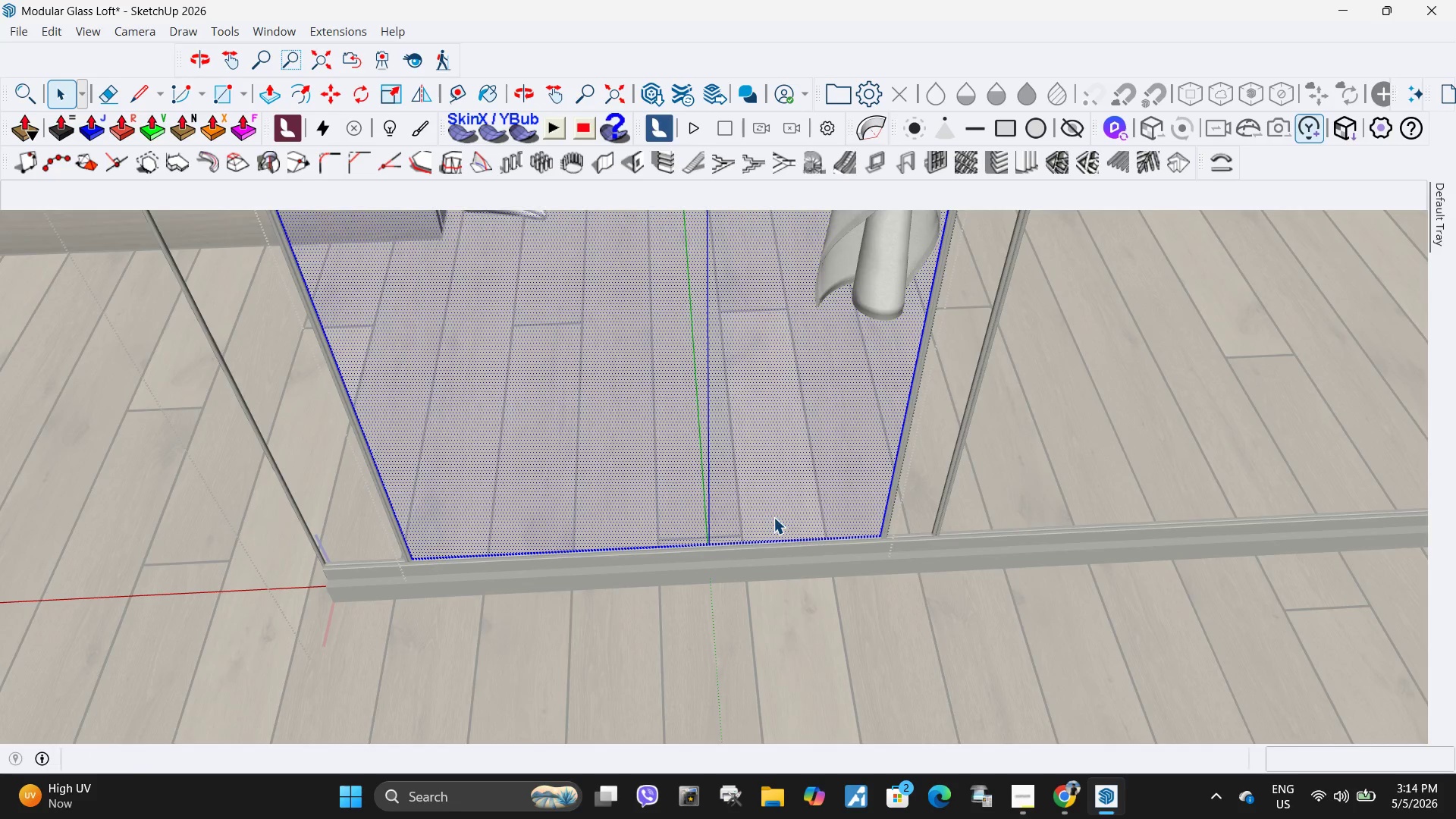 
key(Escape)
 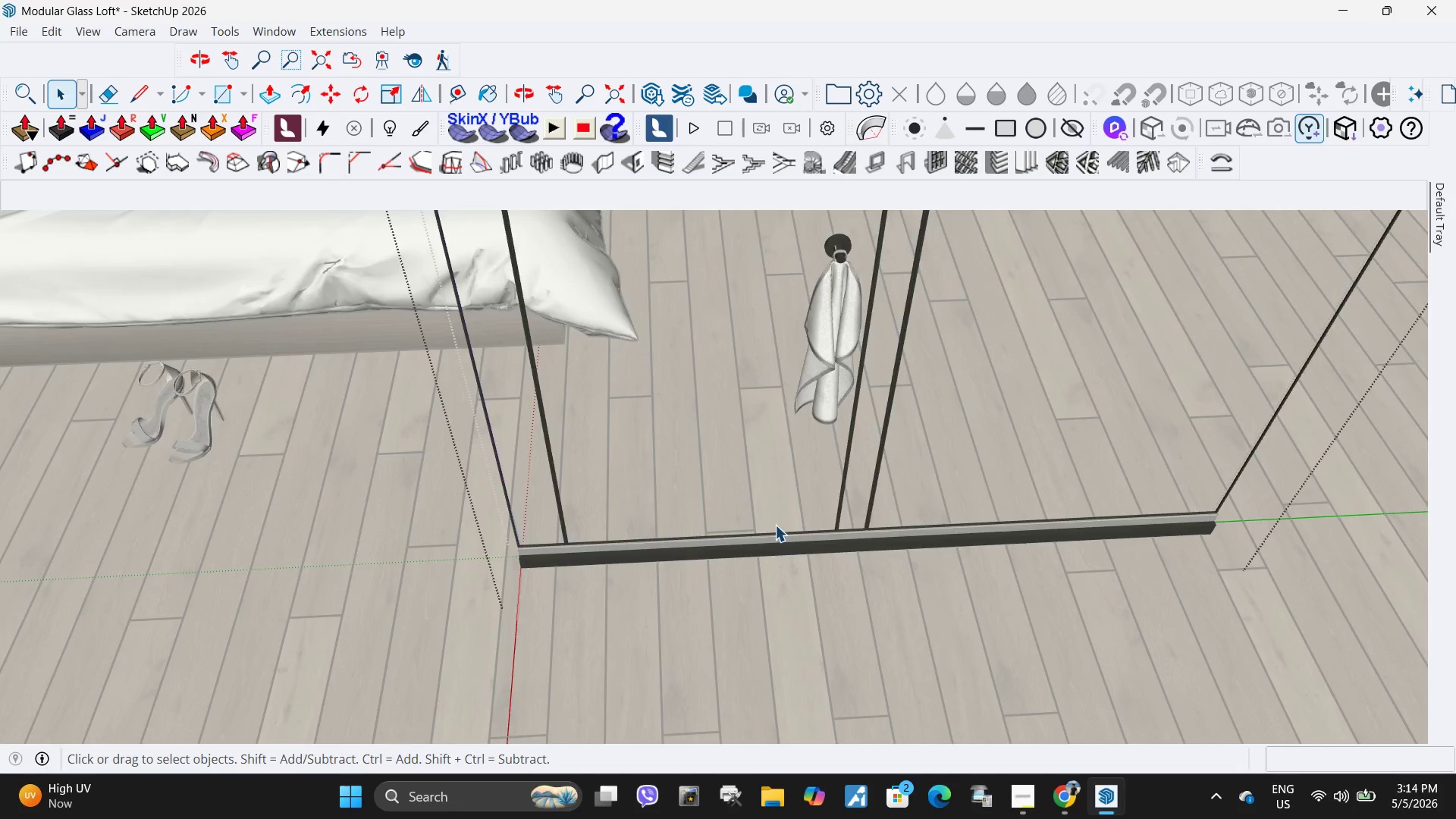 
key(Escape)
 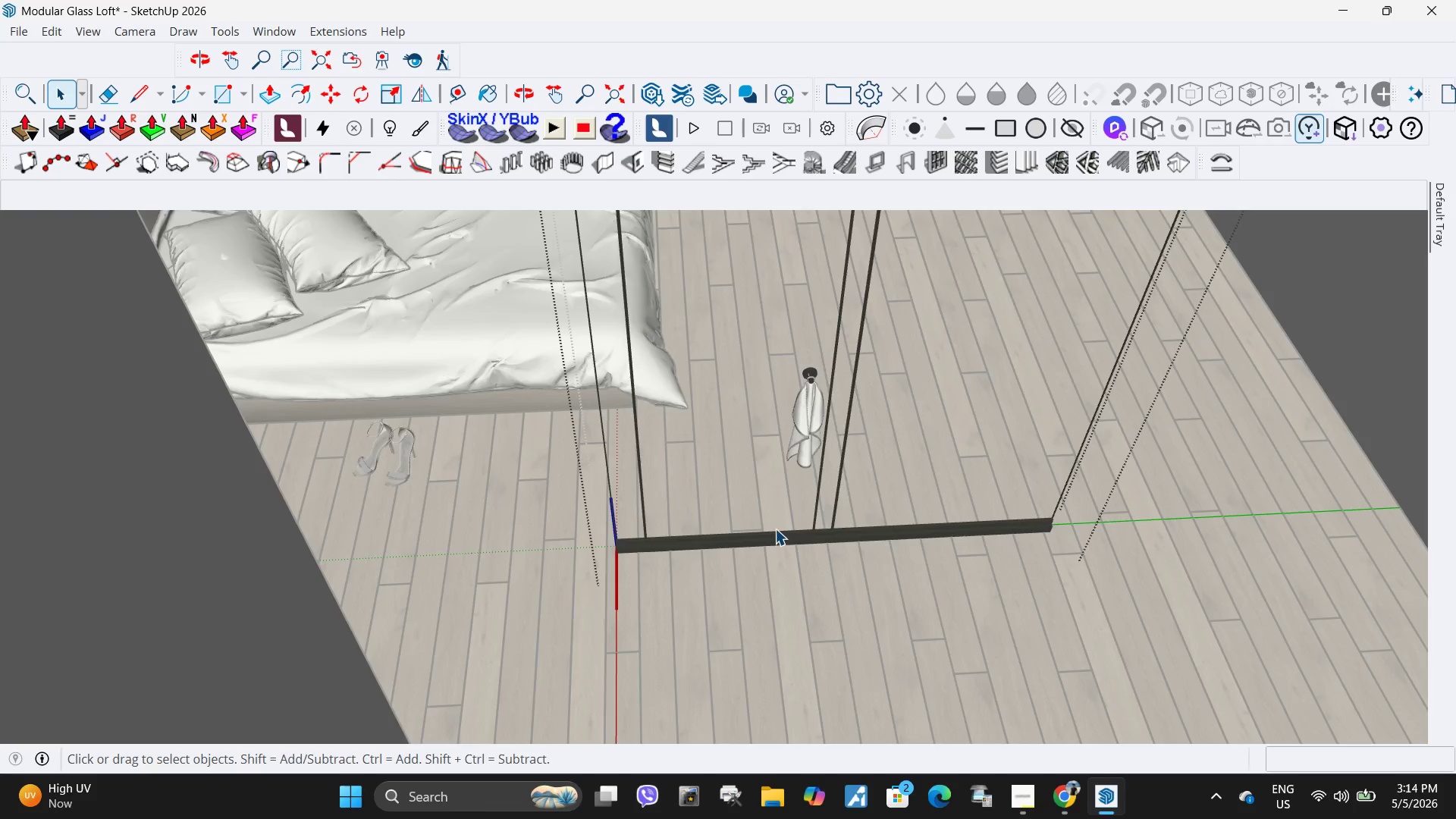 
key(Escape)
 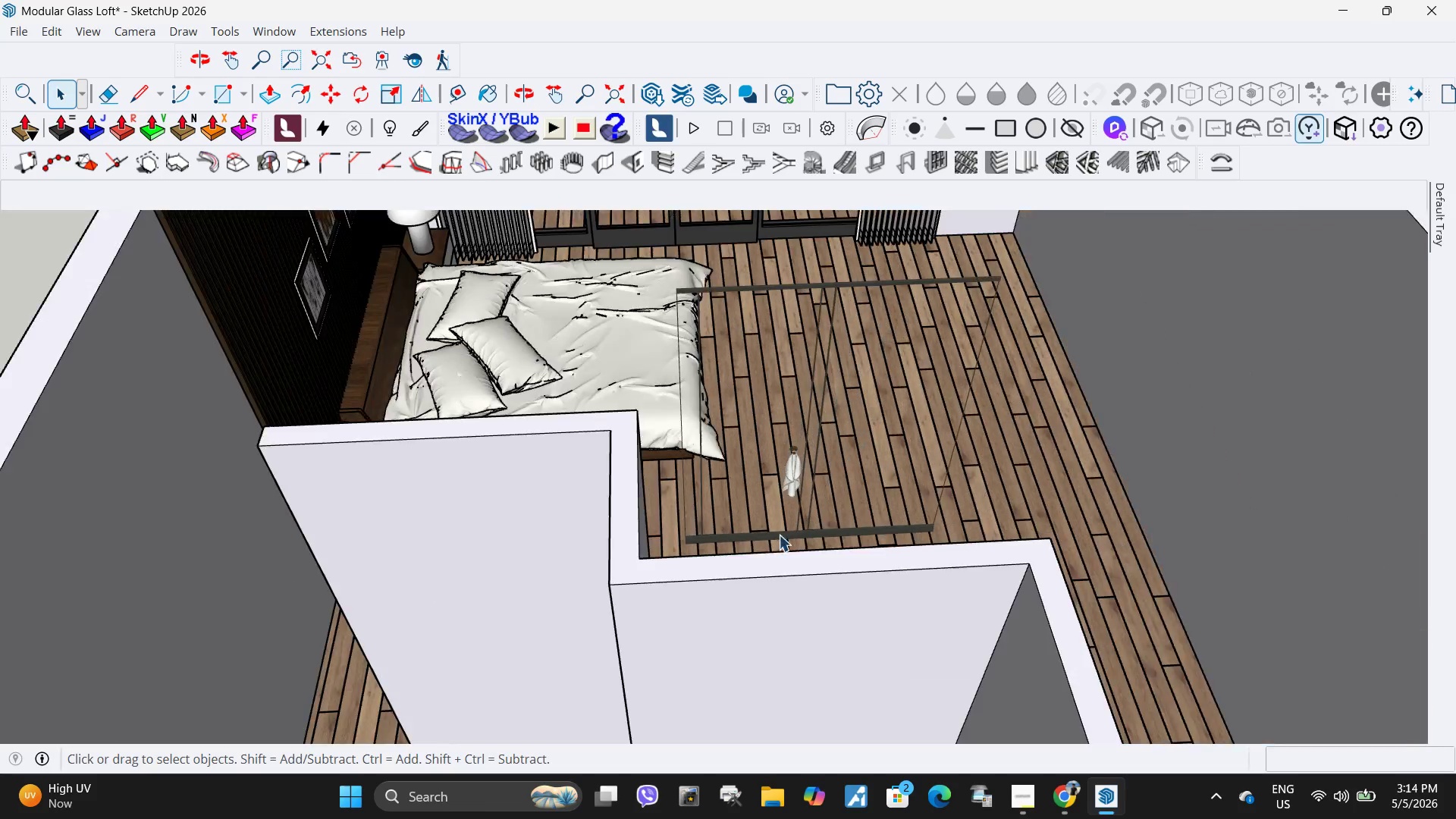 
key(Escape)
 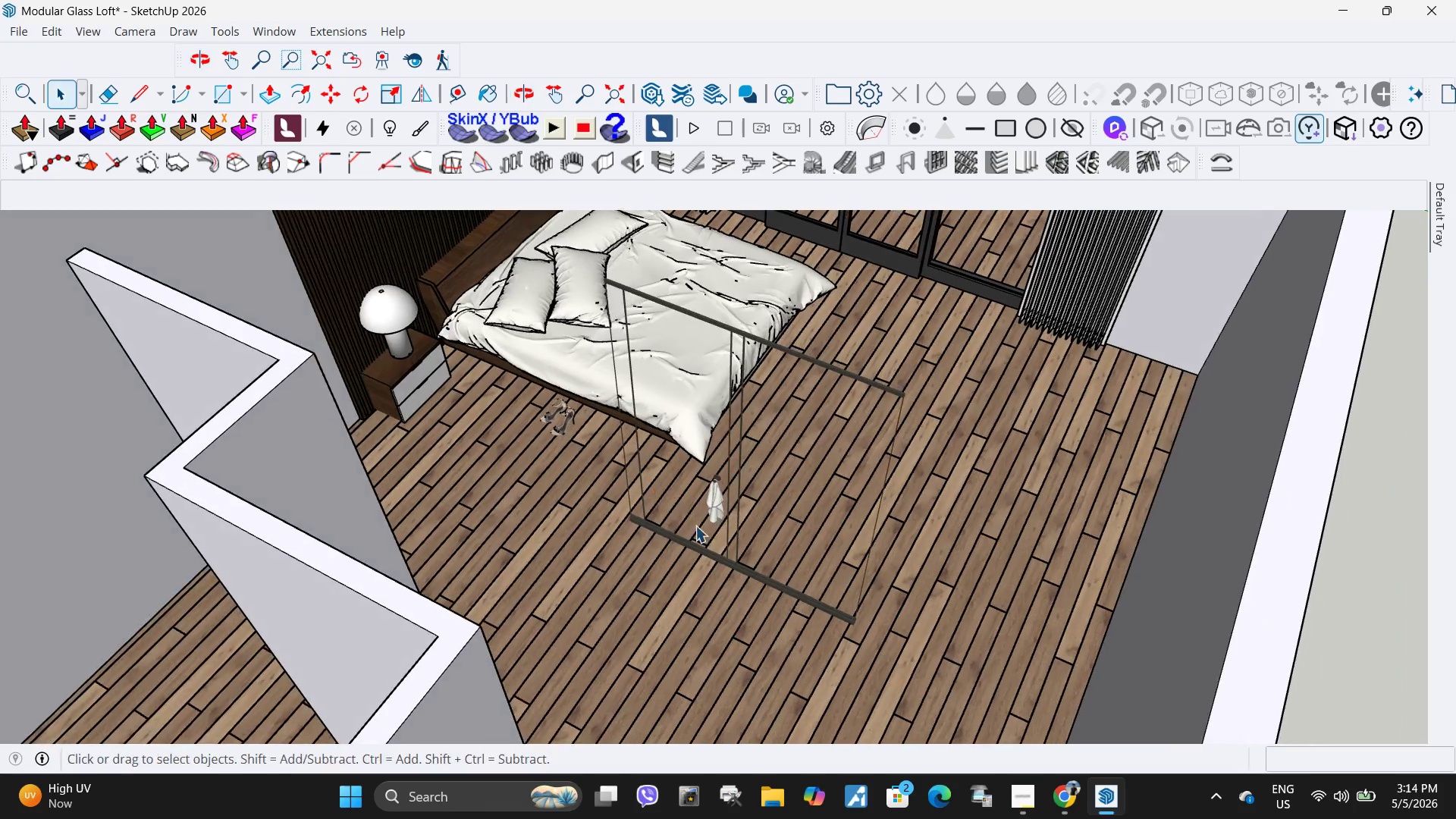 
scroll: coordinate [776, 535], scroll_direction: down, amount: 18.0
 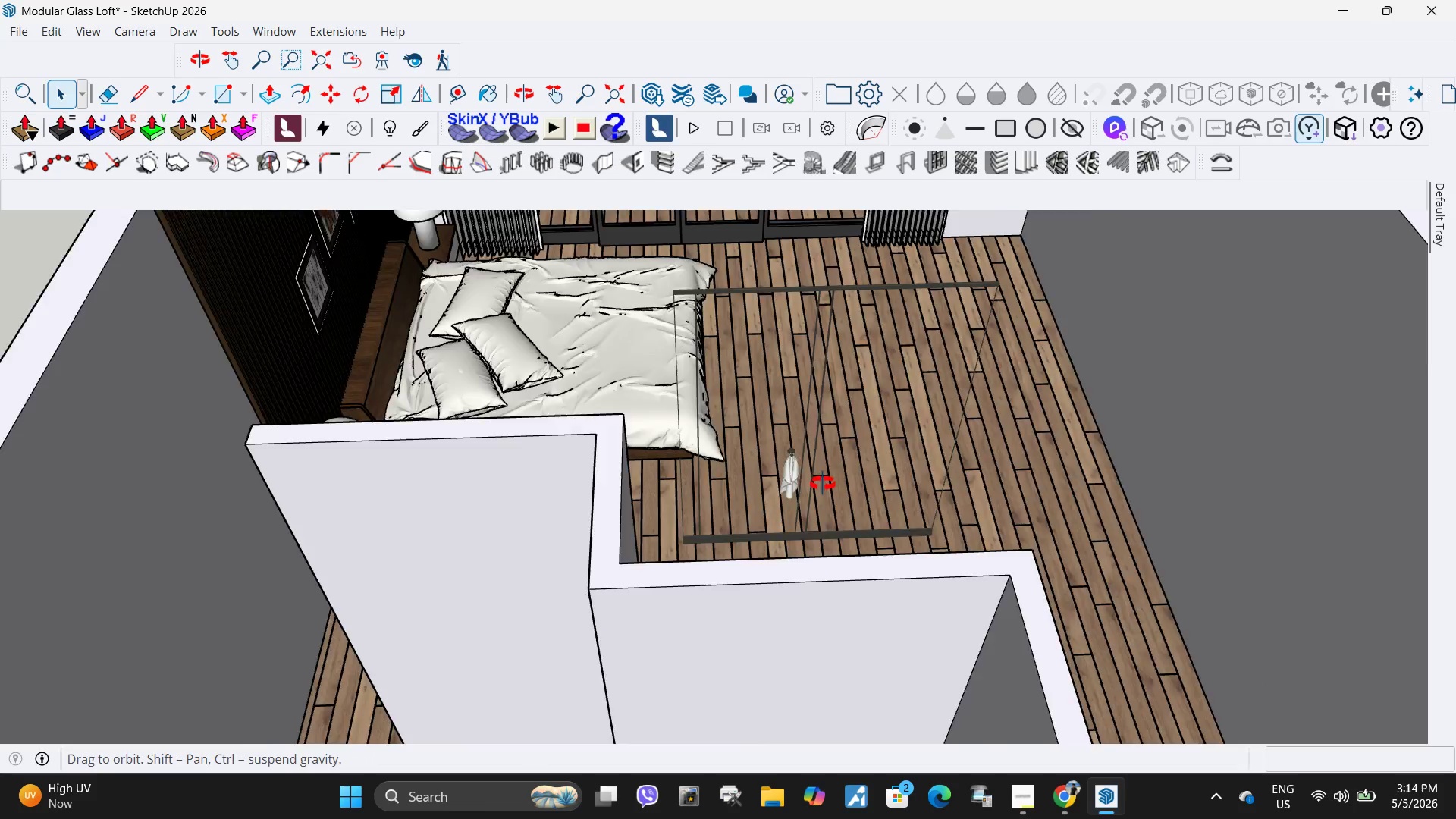 
left_click([701, 546])
 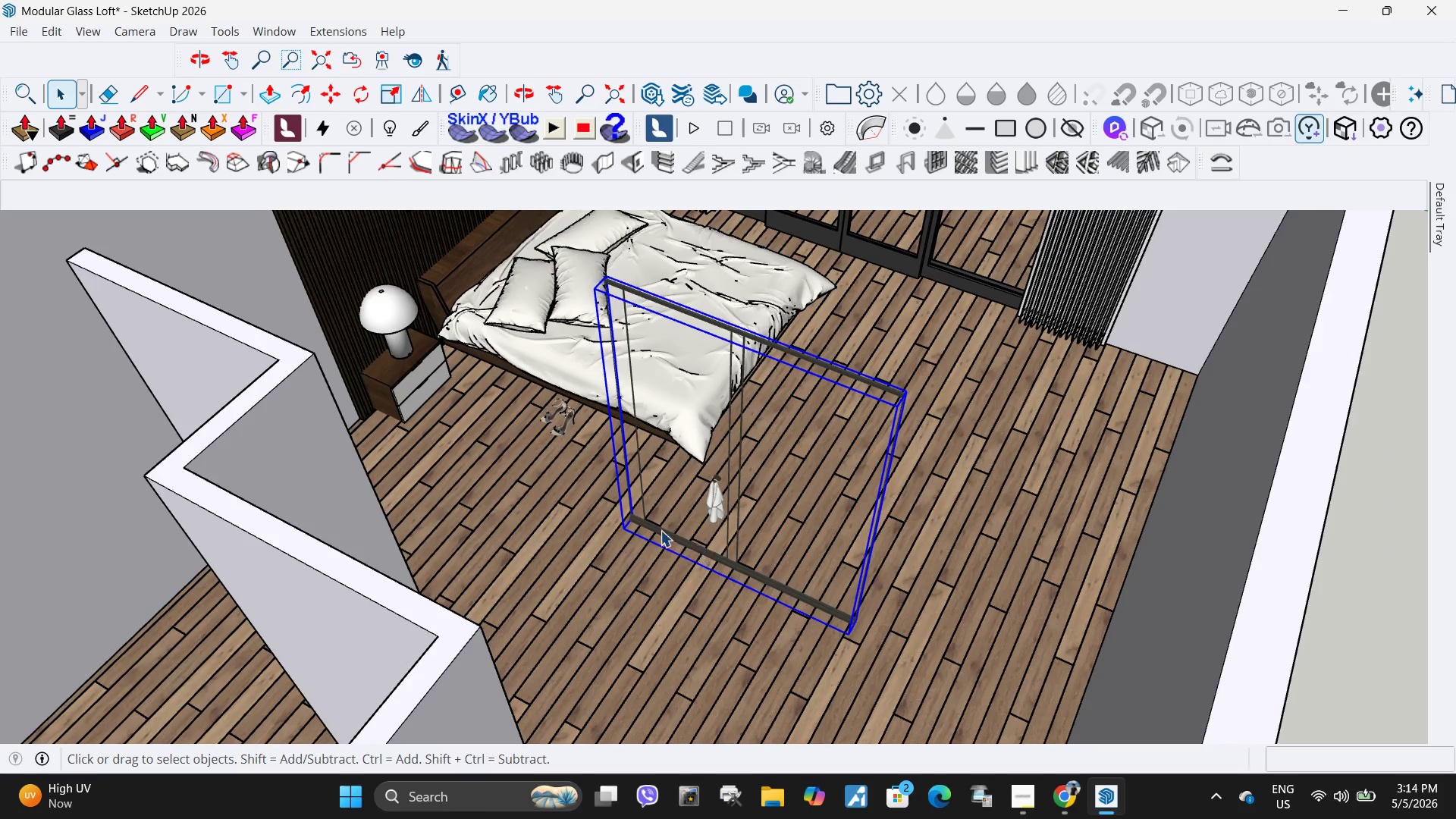 
scroll: coordinate [727, 513], scroll_direction: up, amount: 27.0
 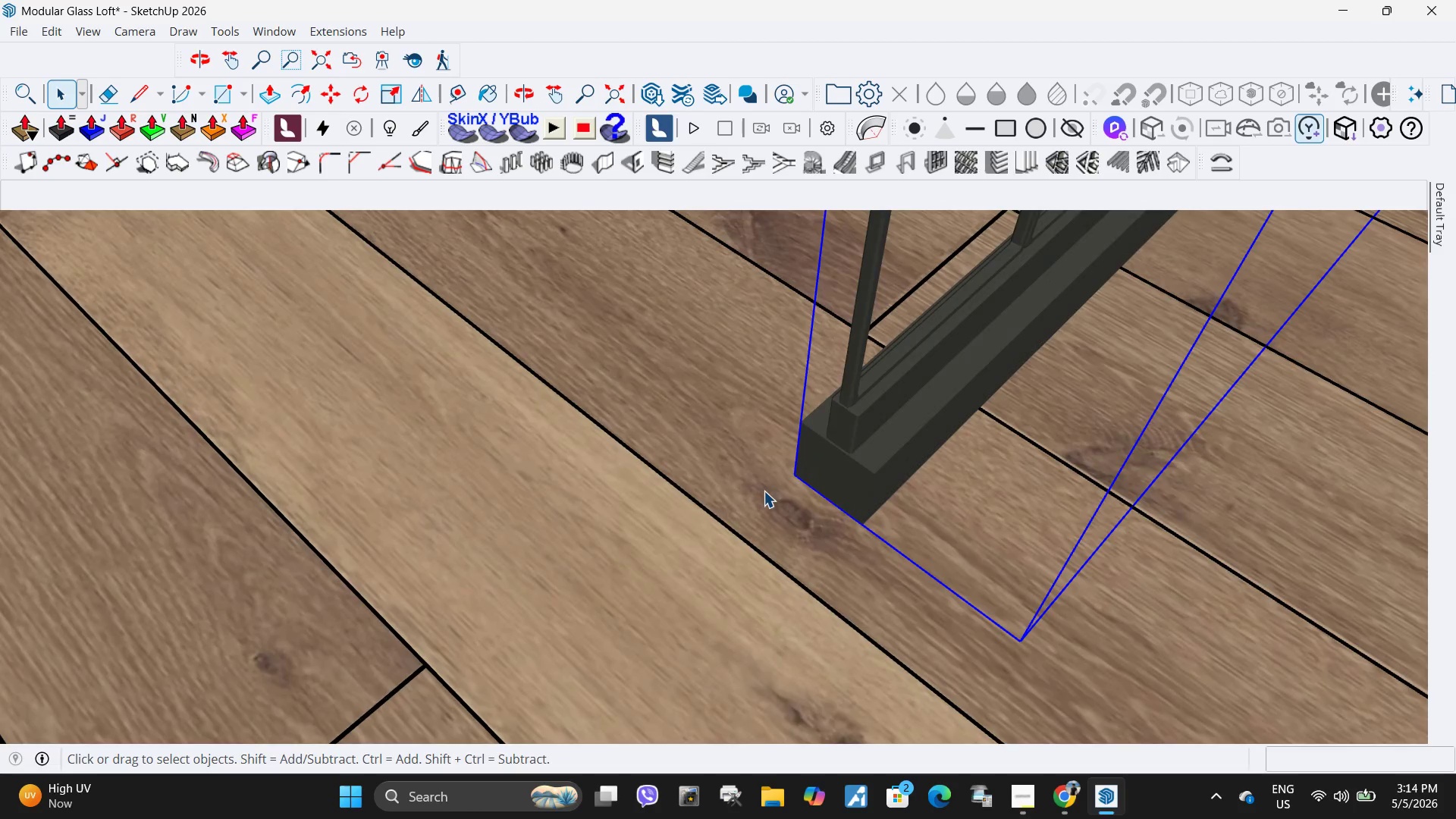 
key(M)
 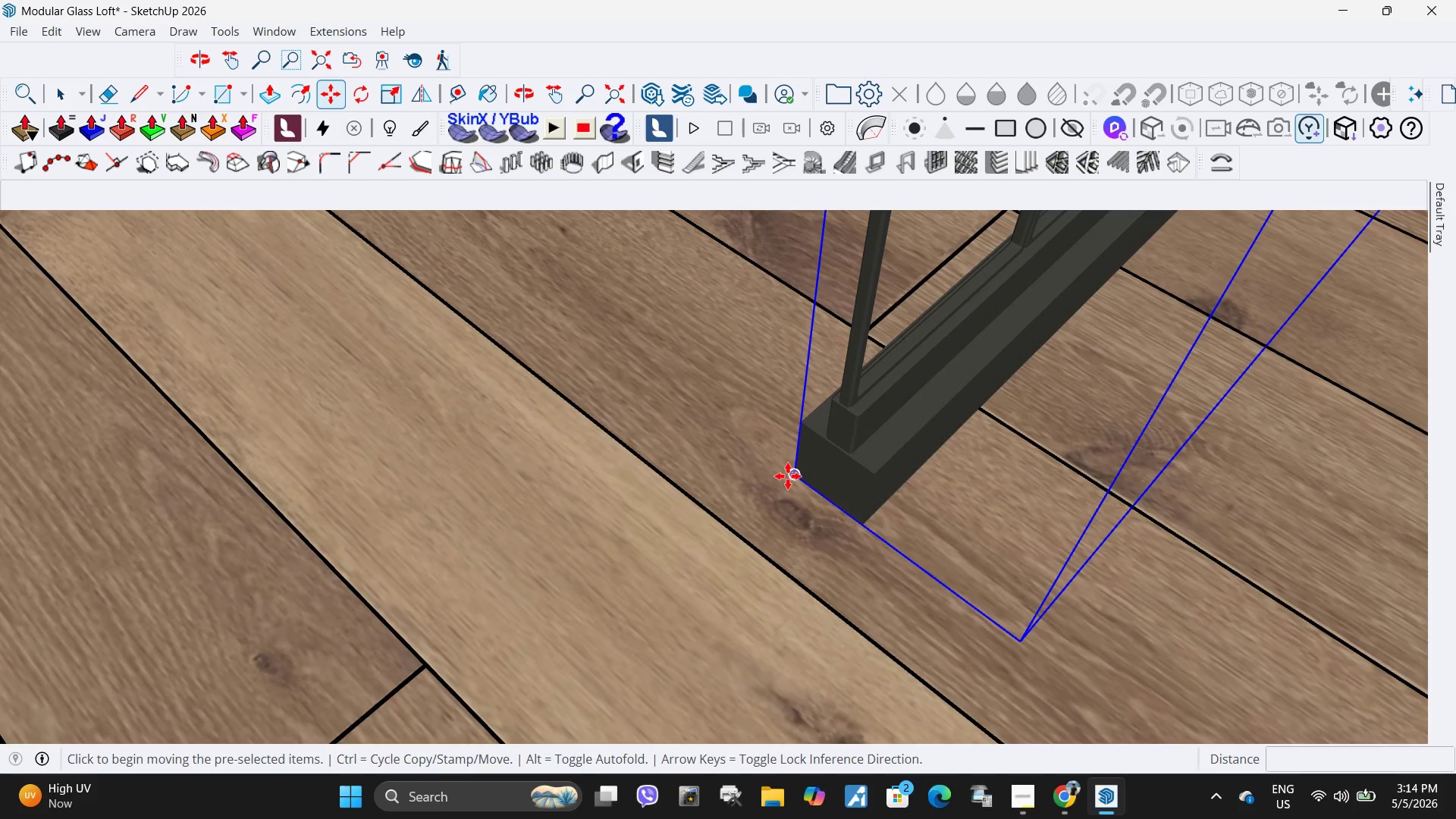 
scroll: coordinate [1022, 392], scroll_direction: down, amount: 38.0
 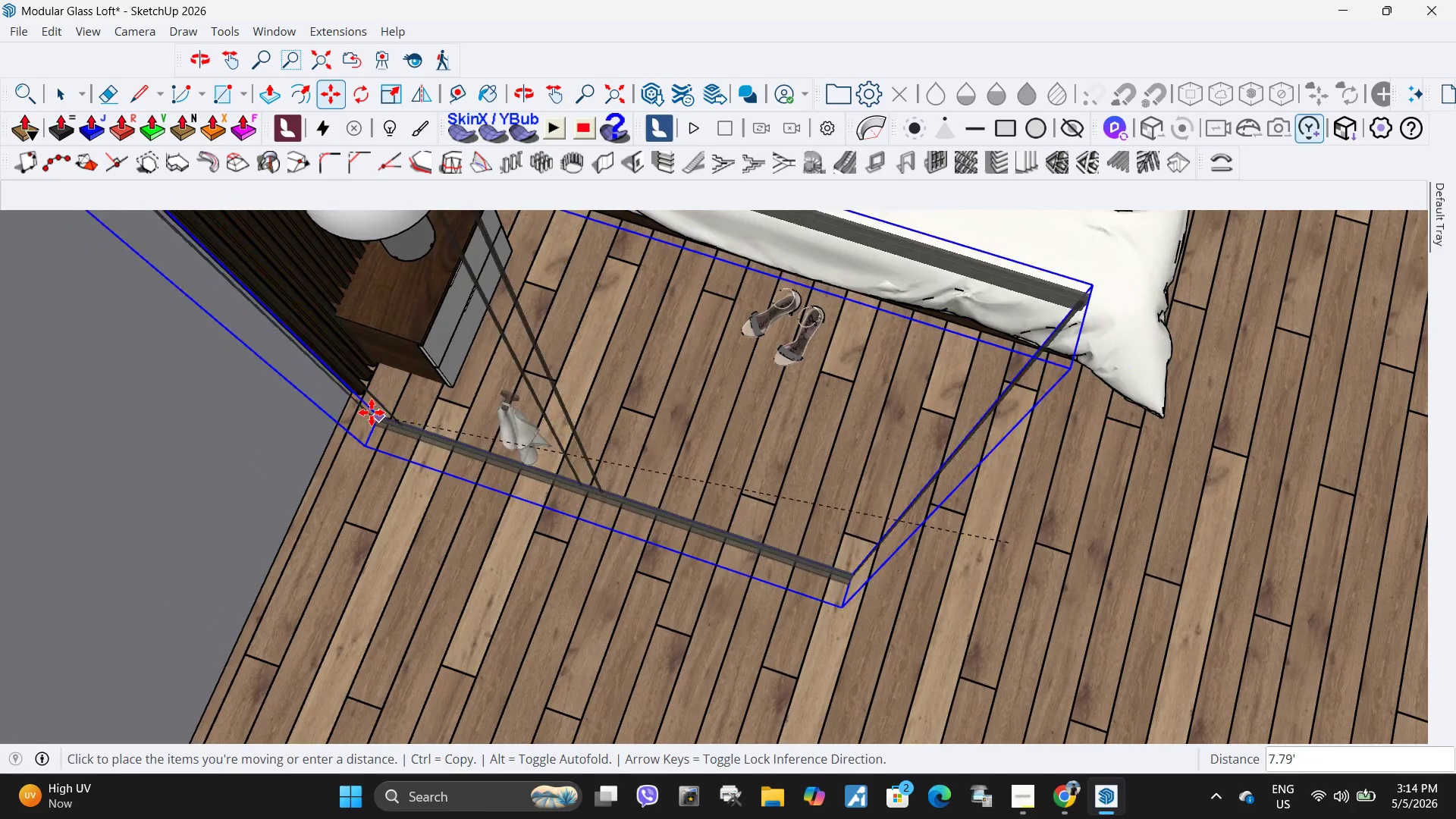 
scroll: coordinate [350, 399], scroll_direction: up, amount: 13.0
 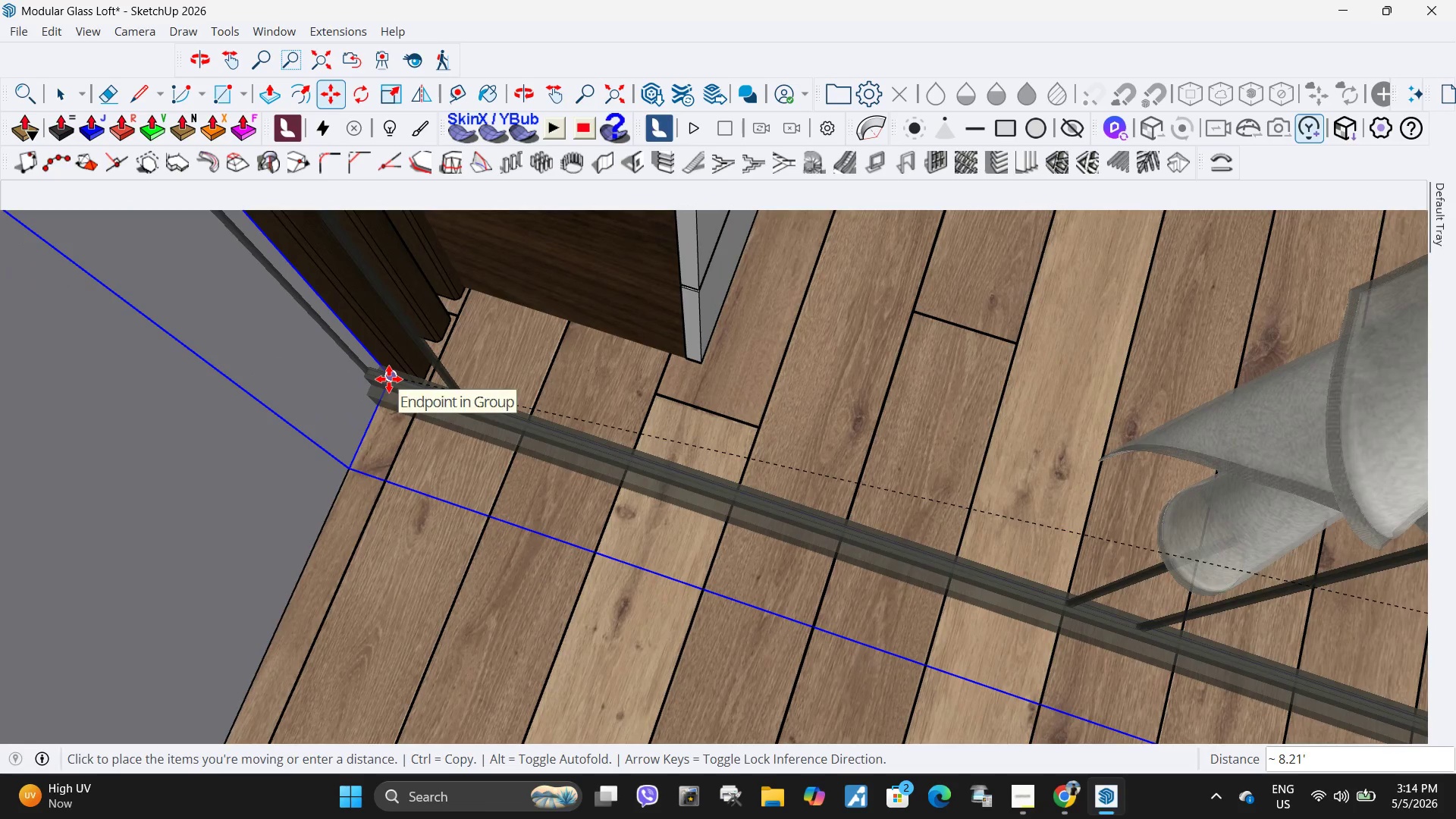 
left_click([389, 379])
 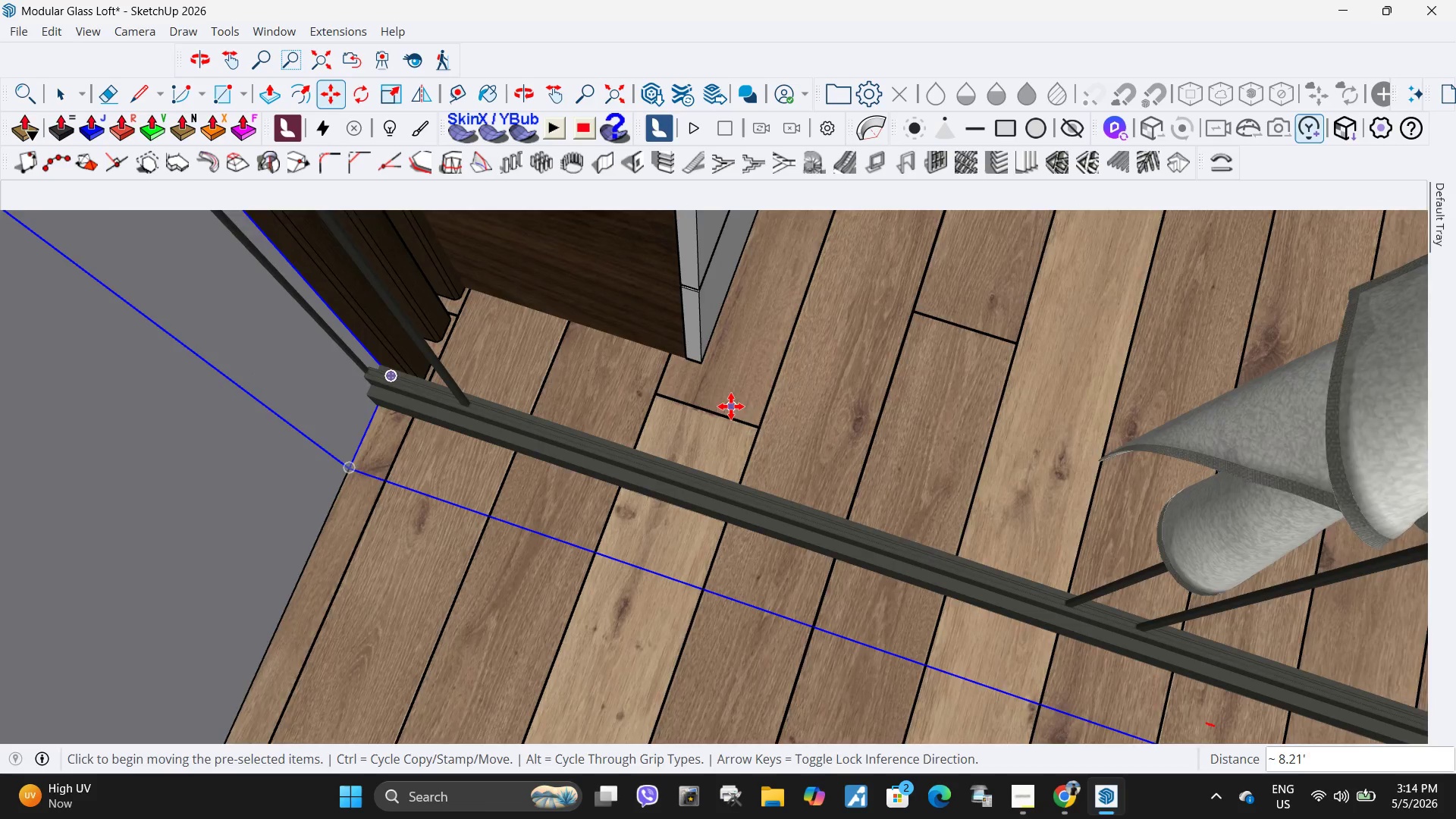 
scroll: coordinate [517, 382], scroll_direction: down, amount: 20.0
 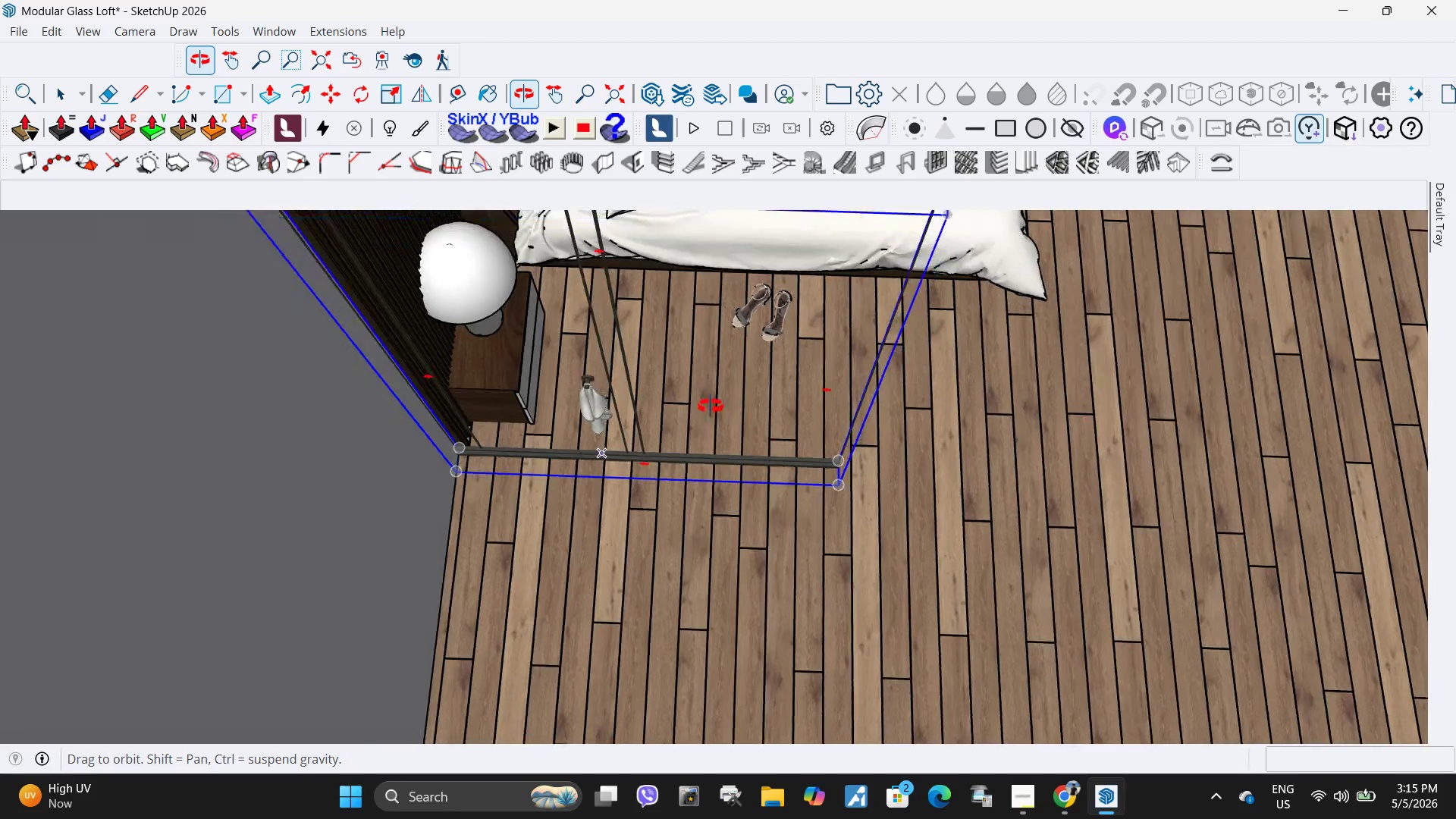 
key(M)
 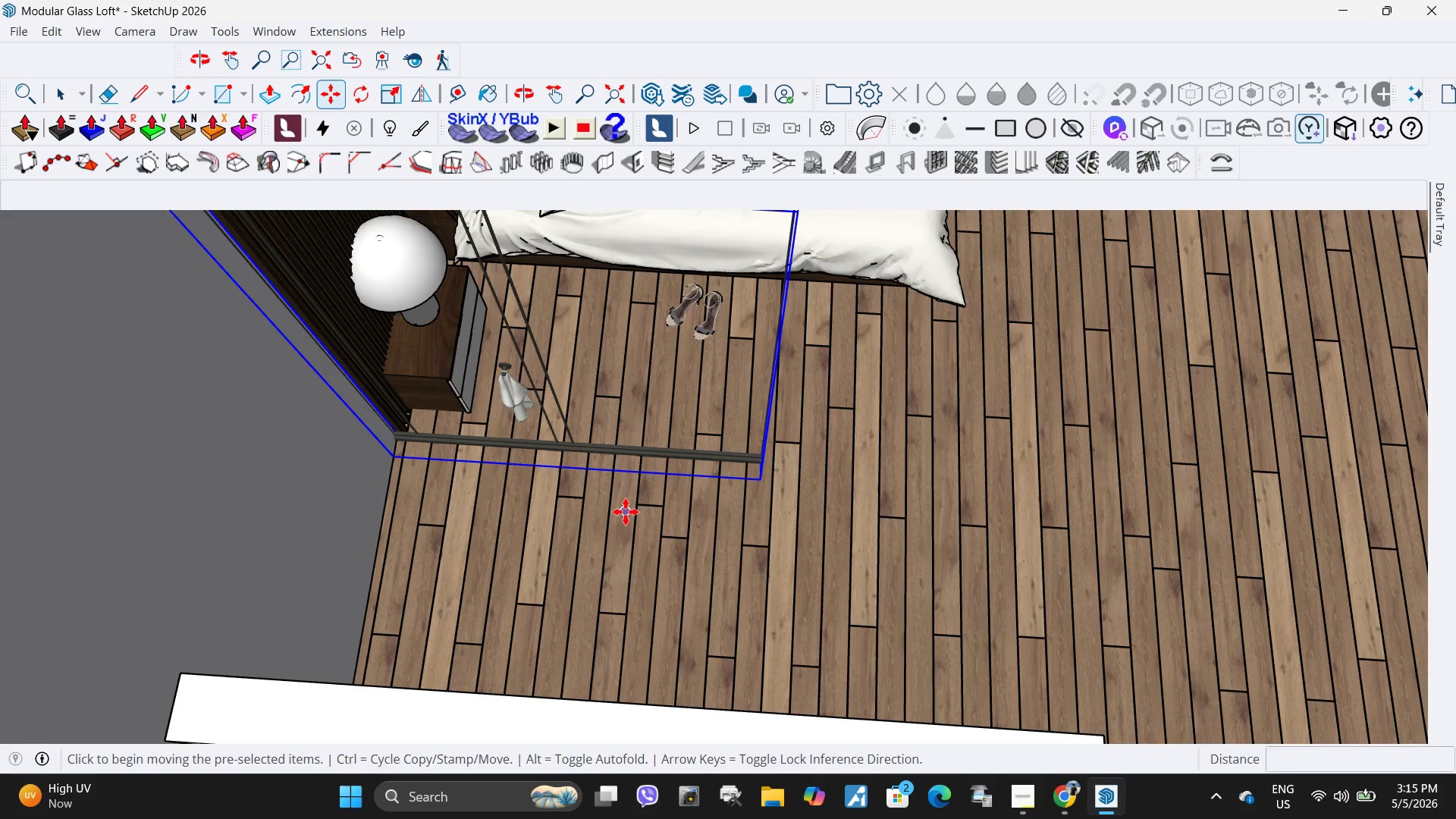 
scroll: coordinate [635, 488], scroll_direction: down, amount: 1.0
 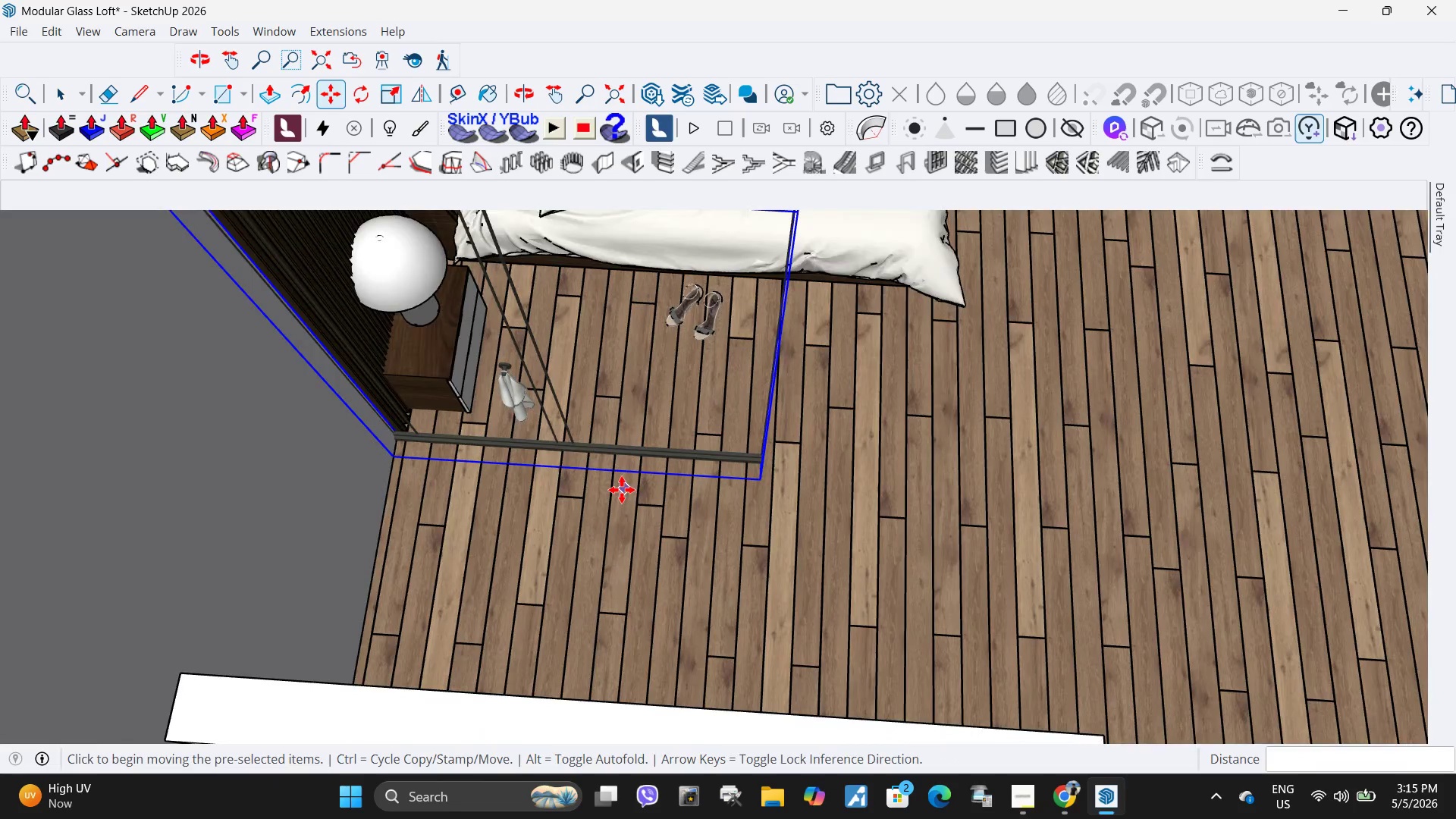 
left_click([626, 512])
 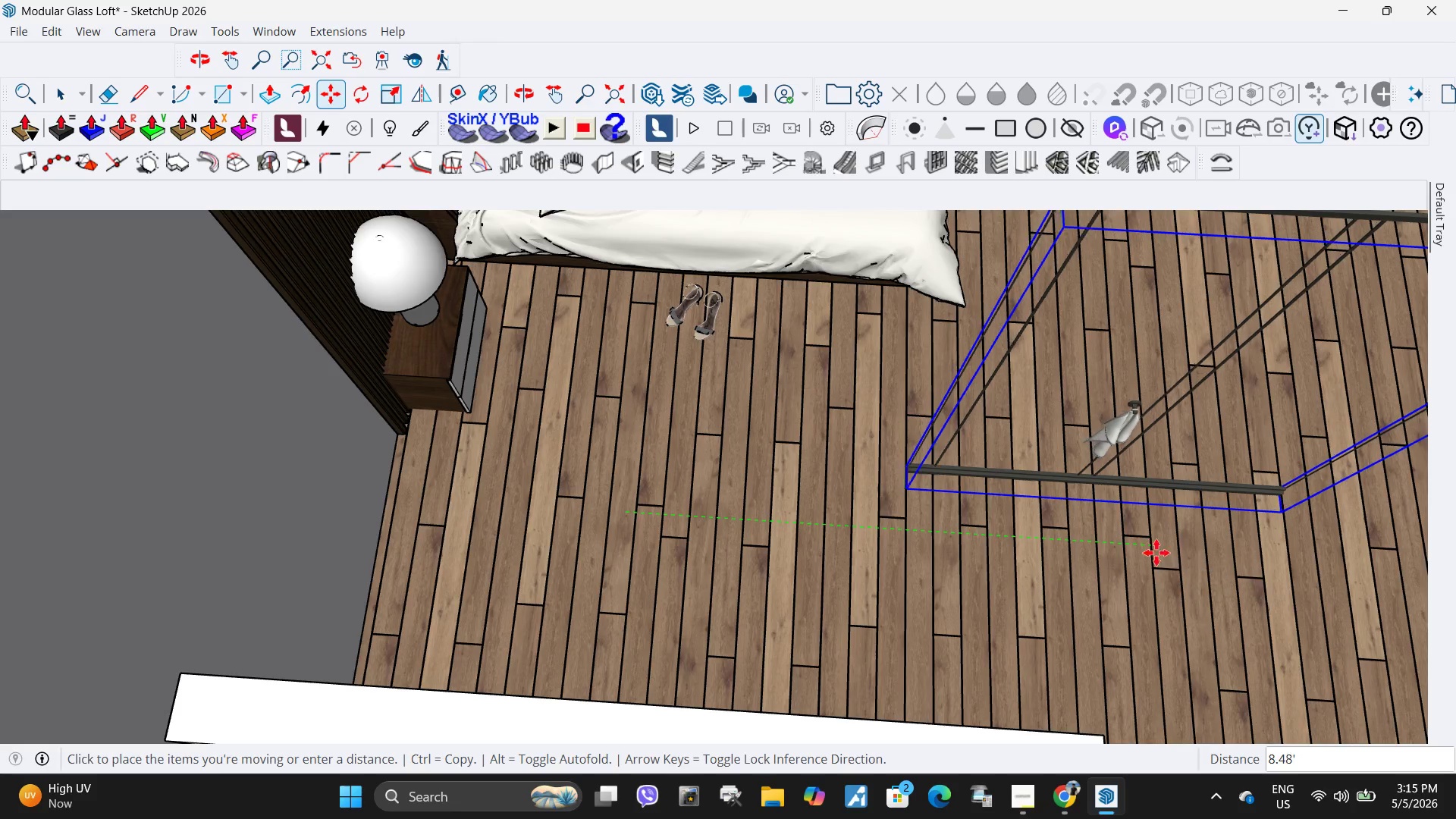 
left_click([1207, 553])
 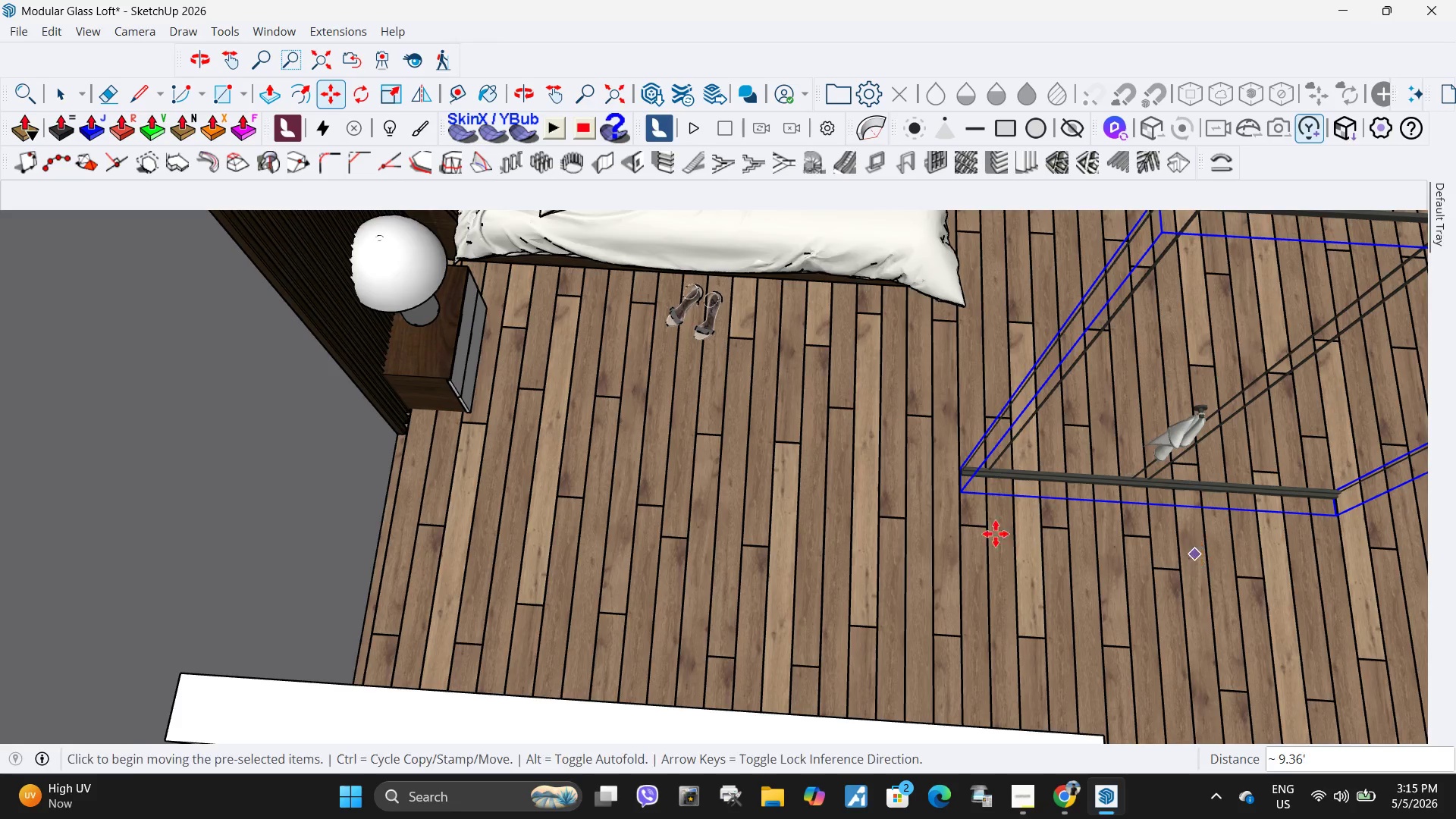 
scroll: coordinate [897, 501], scroll_direction: up, amount: 14.0
 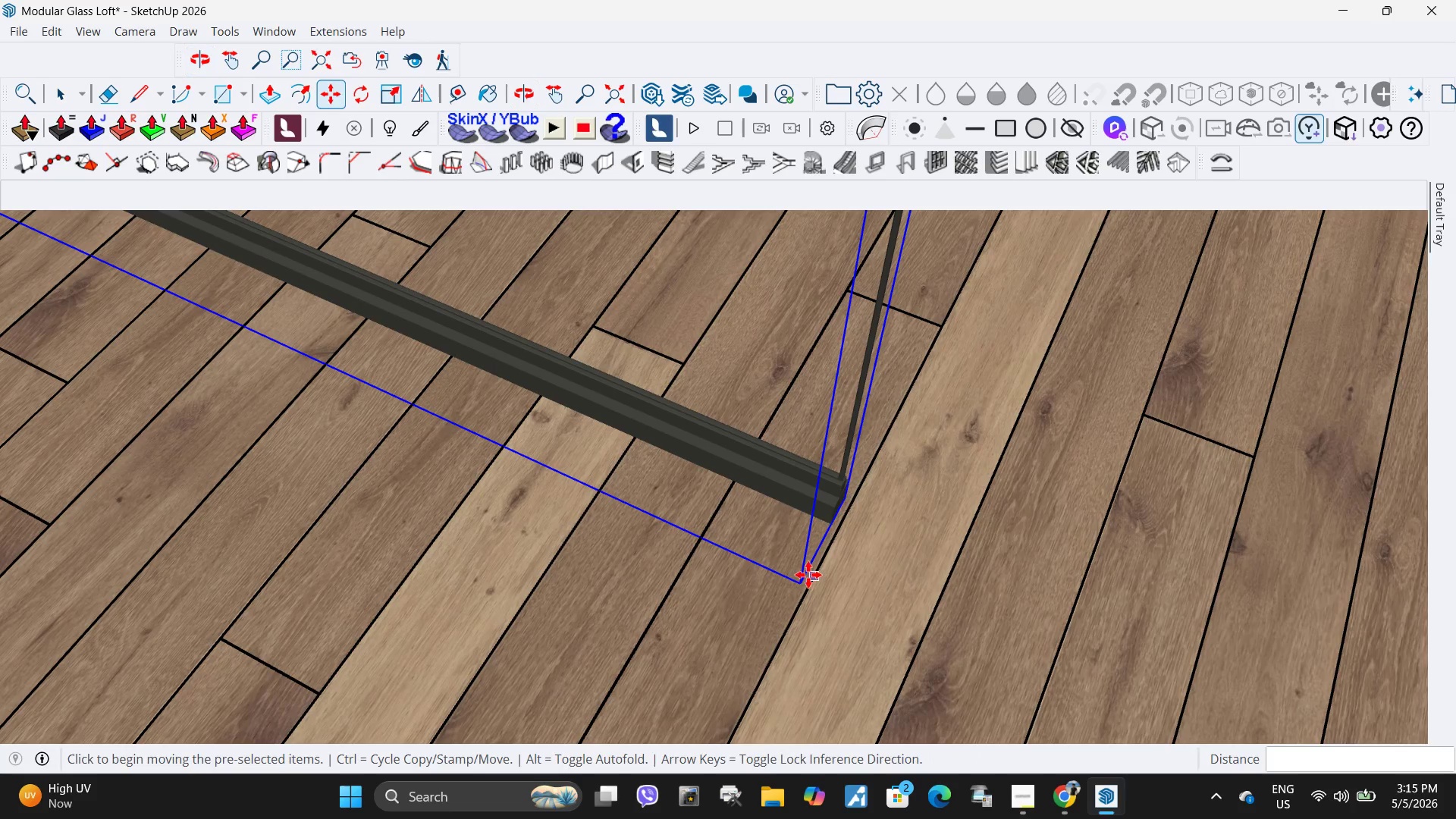 
left_click_drag(start_coordinate=[799, 582], to_coordinate=[802, 583])
 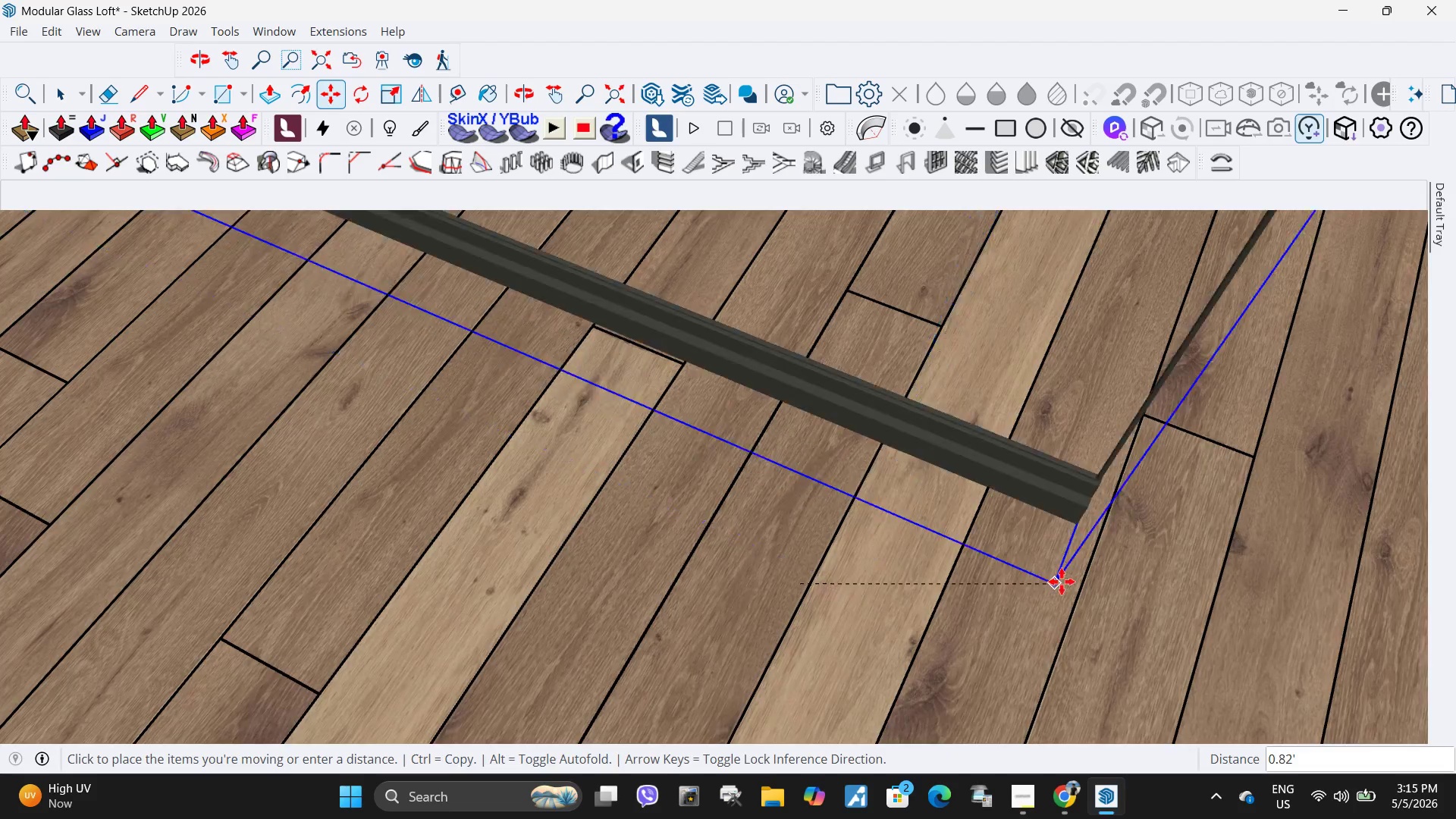 
scroll: coordinate [862, 550], scroll_direction: down, amount: 14.0
 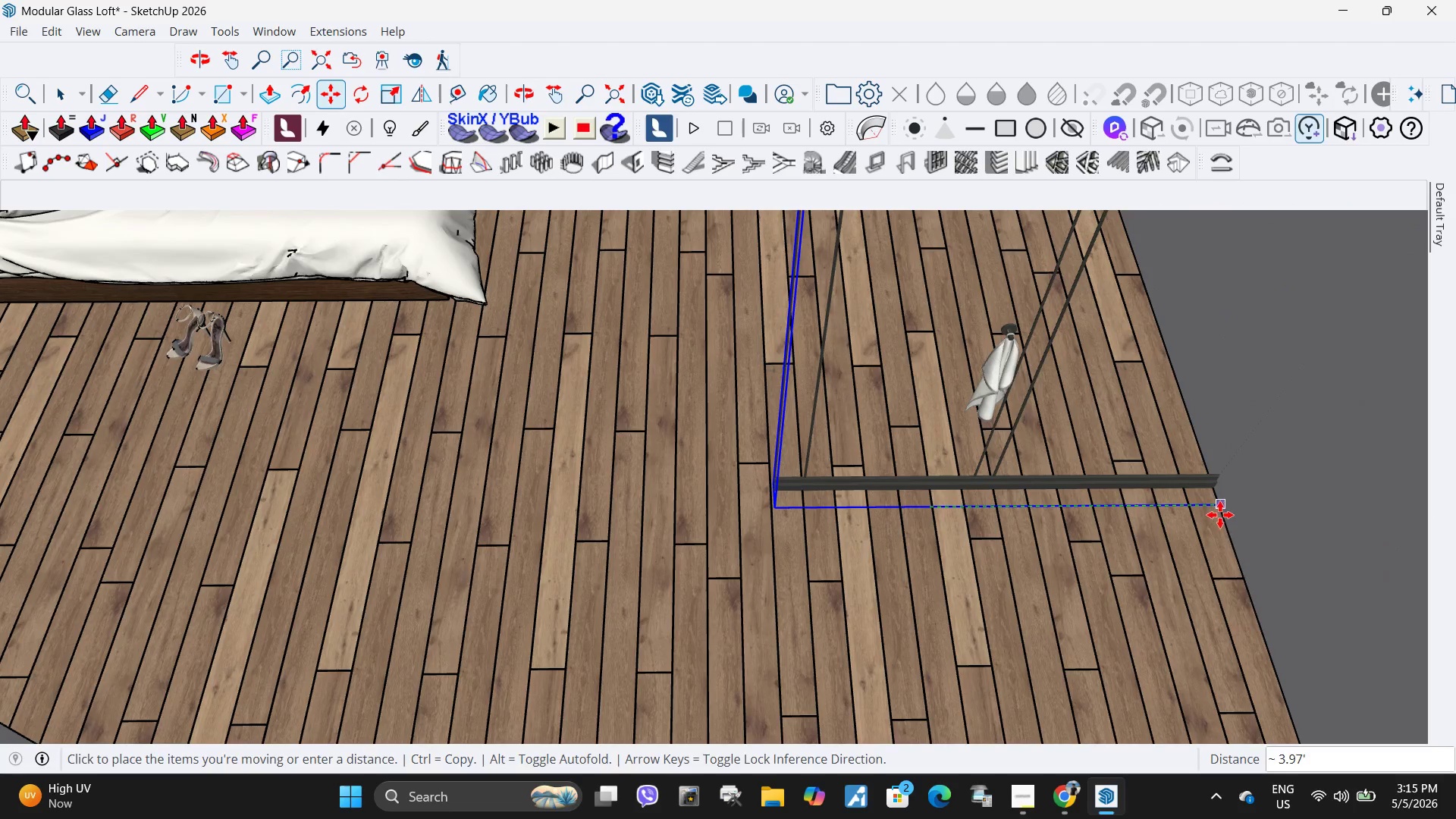 
left_click([1219, 514])
 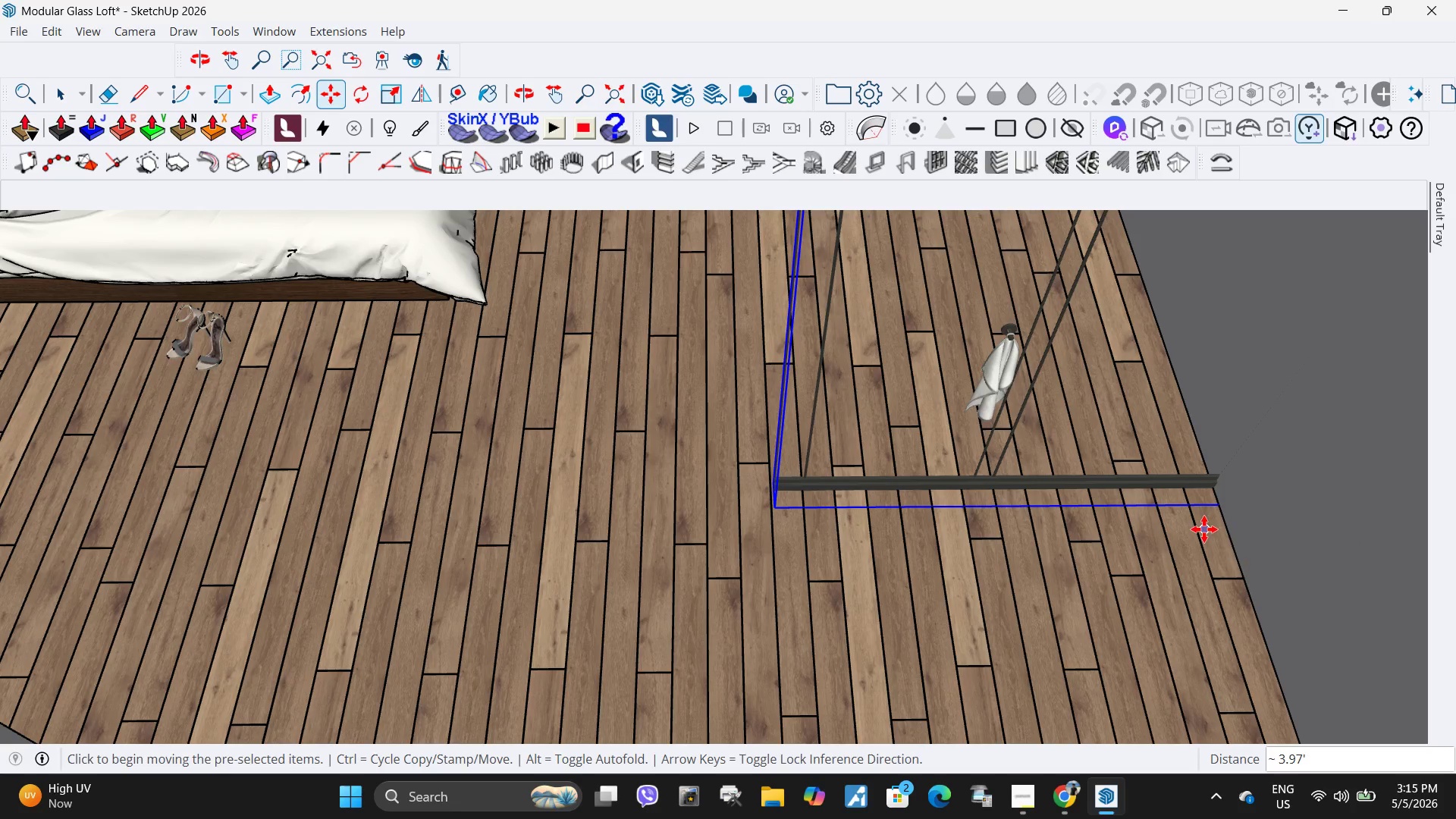 
scroll: coordinate [782, 479], scroll_direction: down, amount: 16.0
 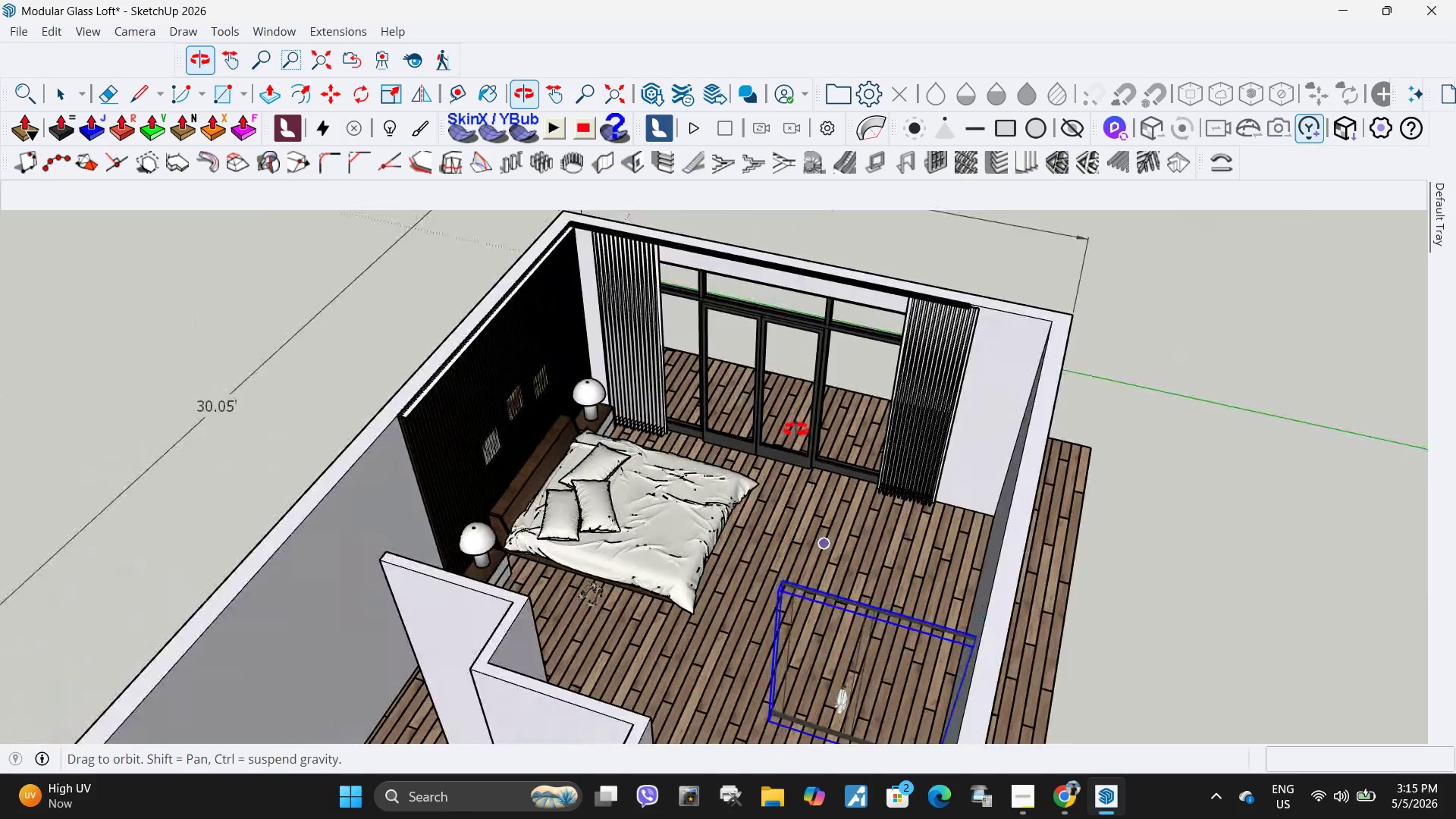 
scroll: coordinate [871, 701], scroll_direction: up, amount: 5.0
 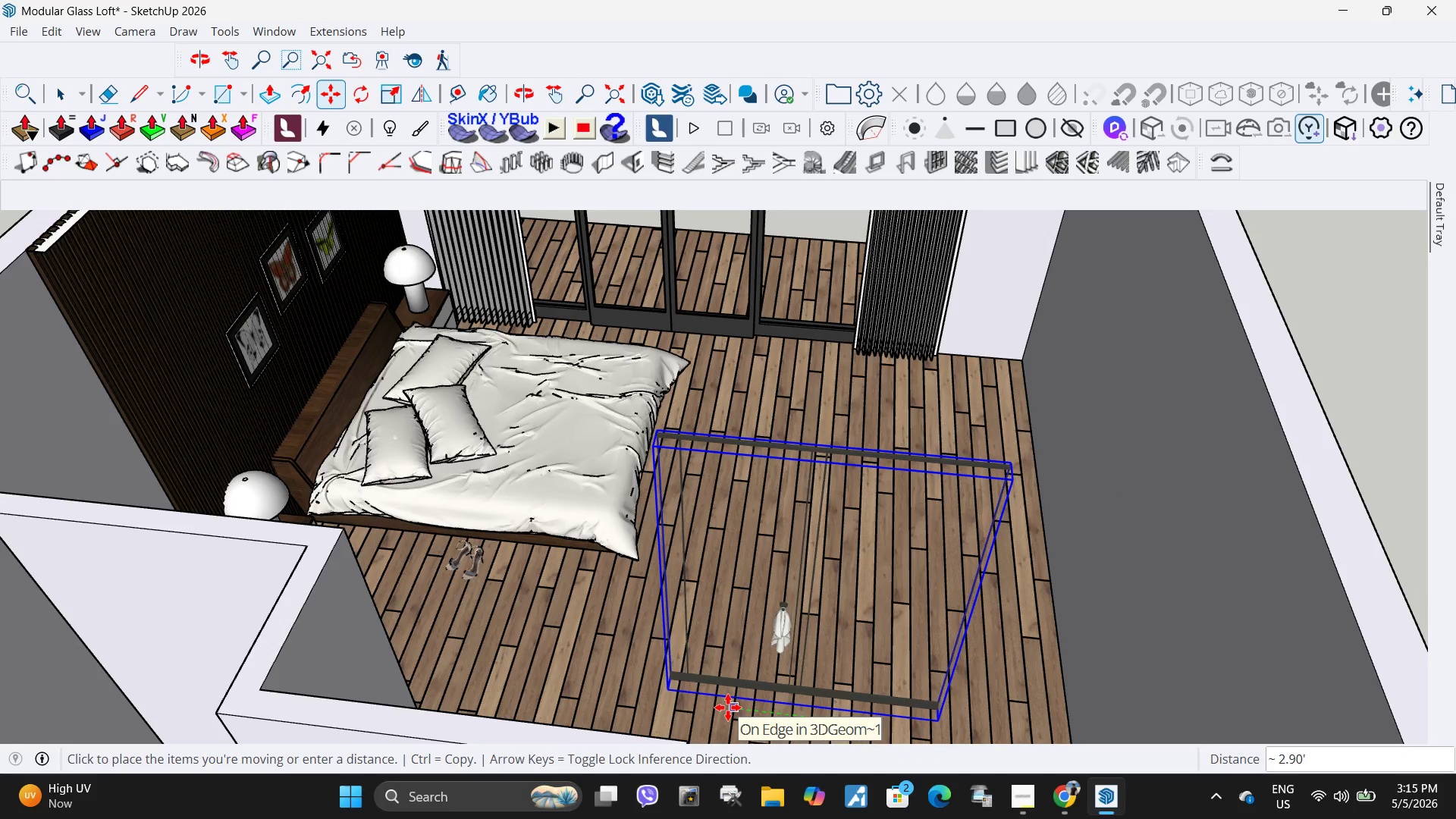 
left_click([728, 708])
 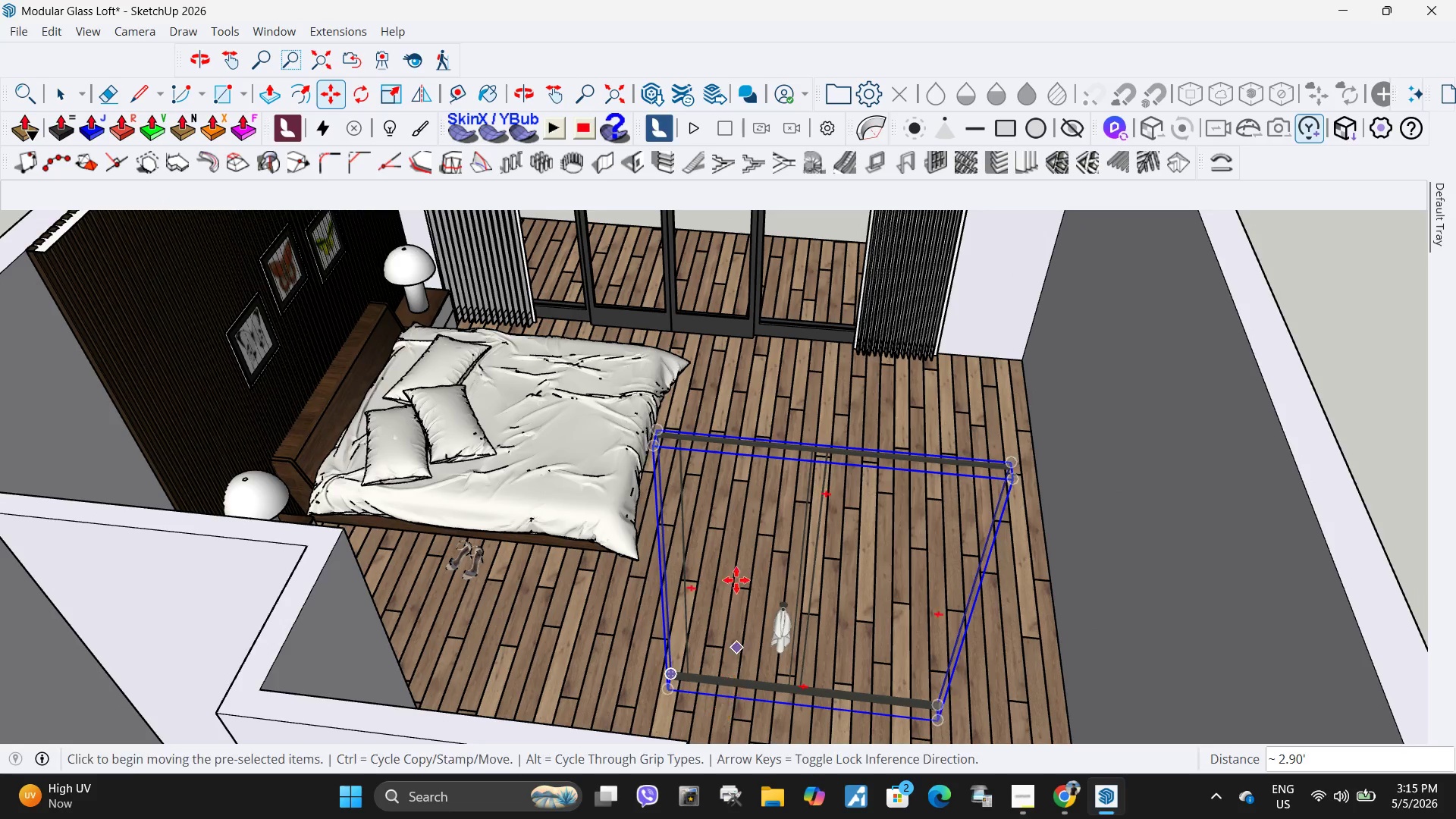 
scroll: coordinate [737, 551], scroll_direction: down, amount: 4.0
 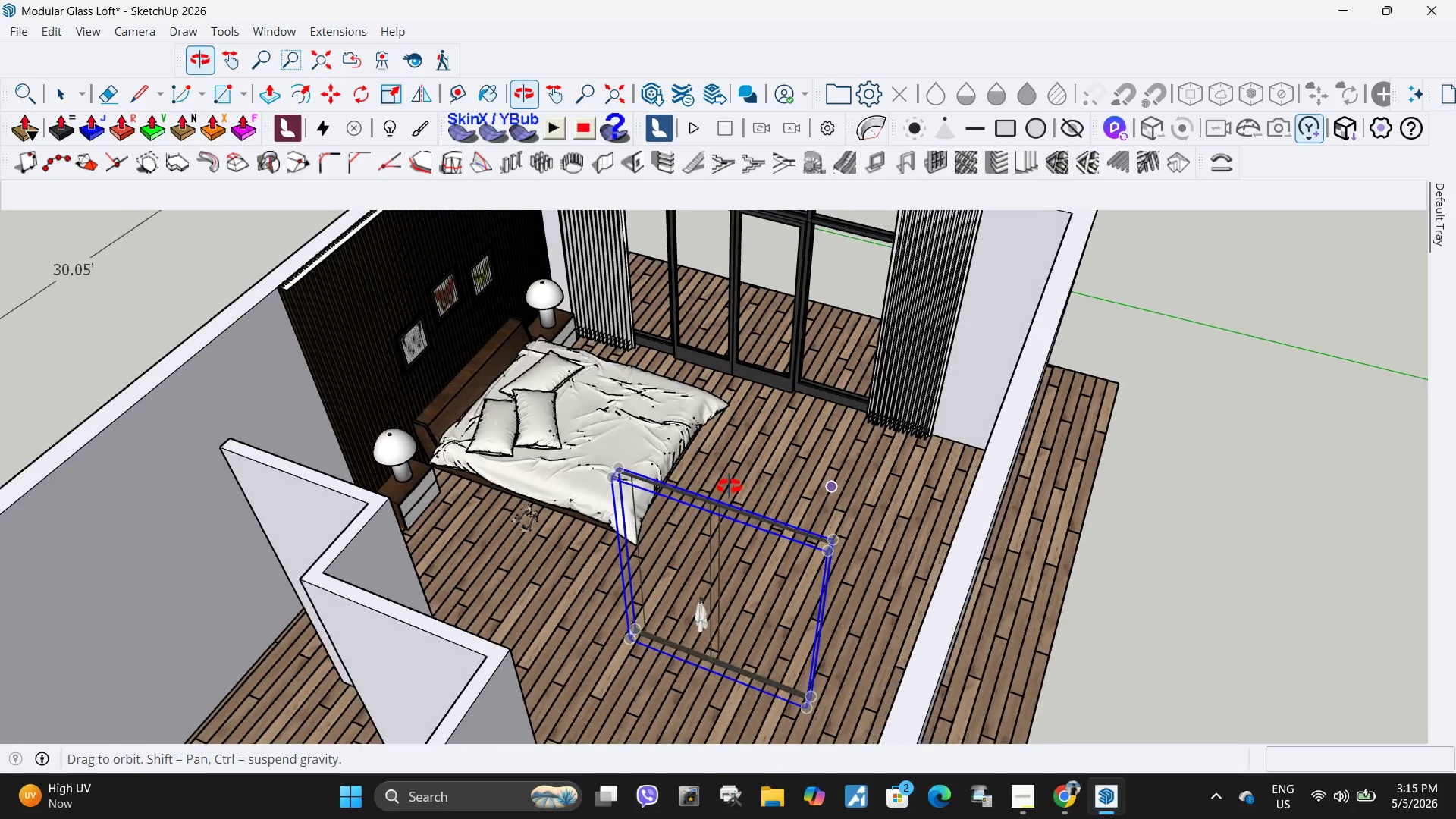 
key(Space)
 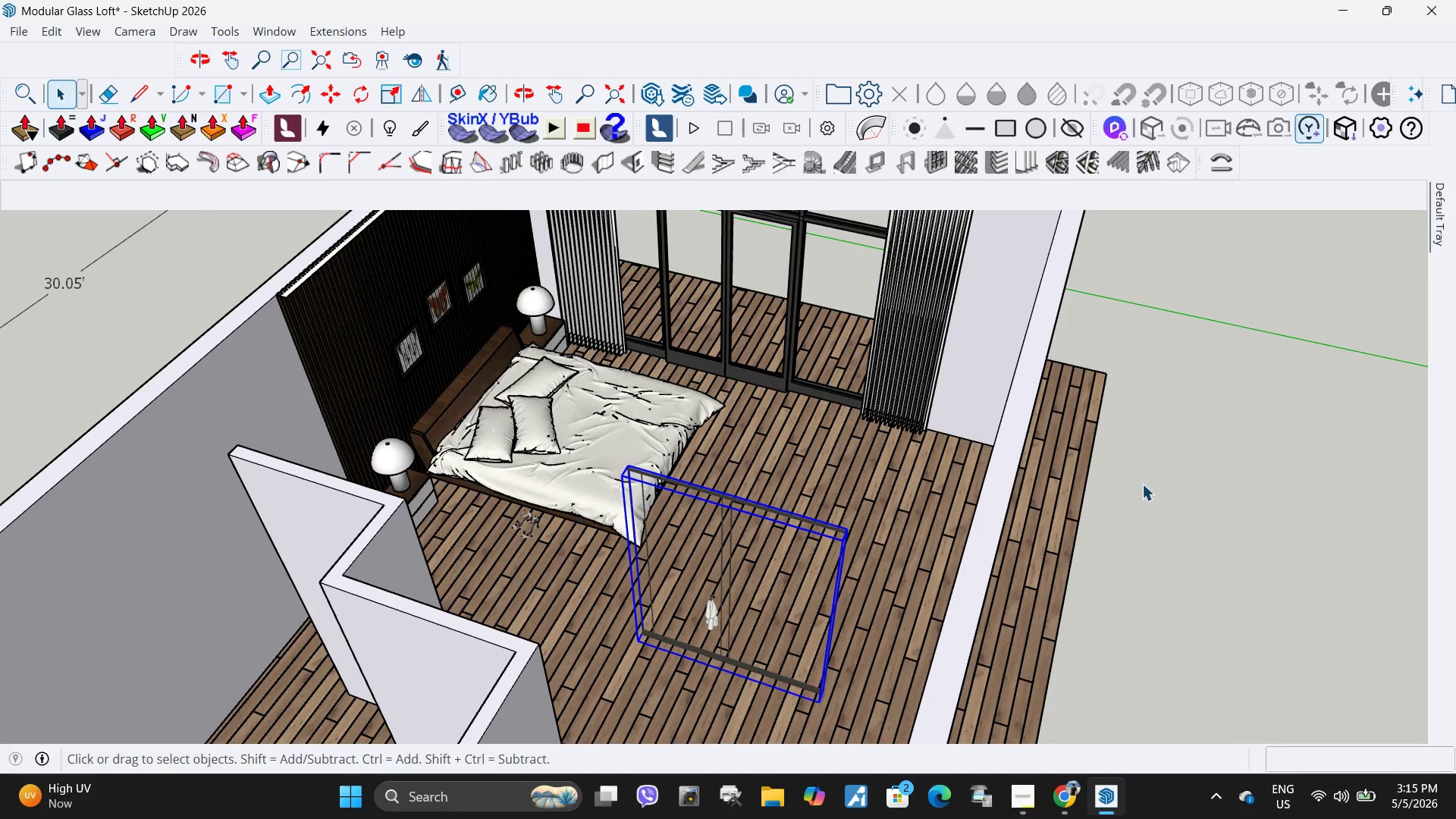 
left_click([1166, 502])
 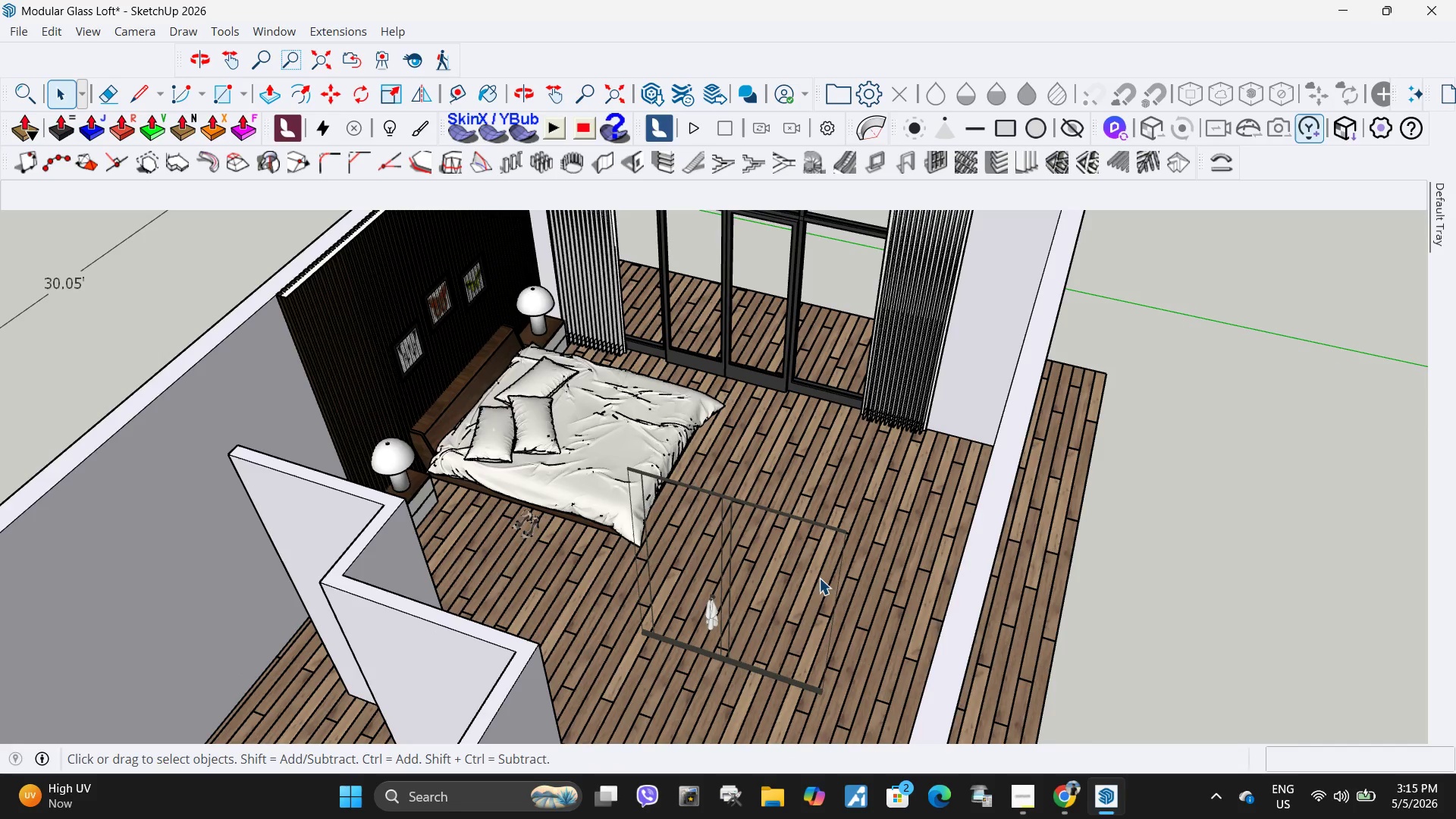 
left_click([793, 644])
 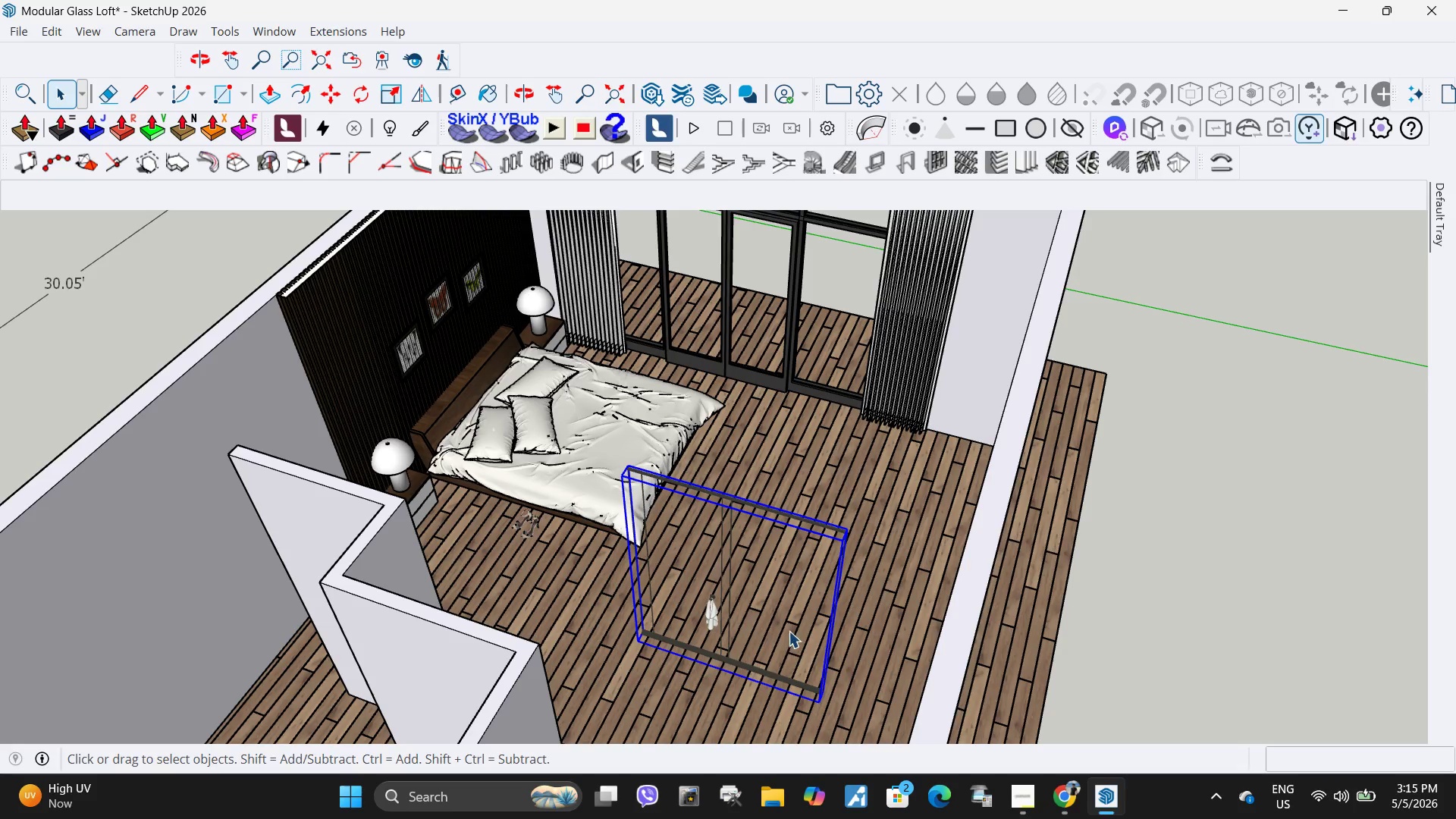 
key(Control+ControlLeft)
 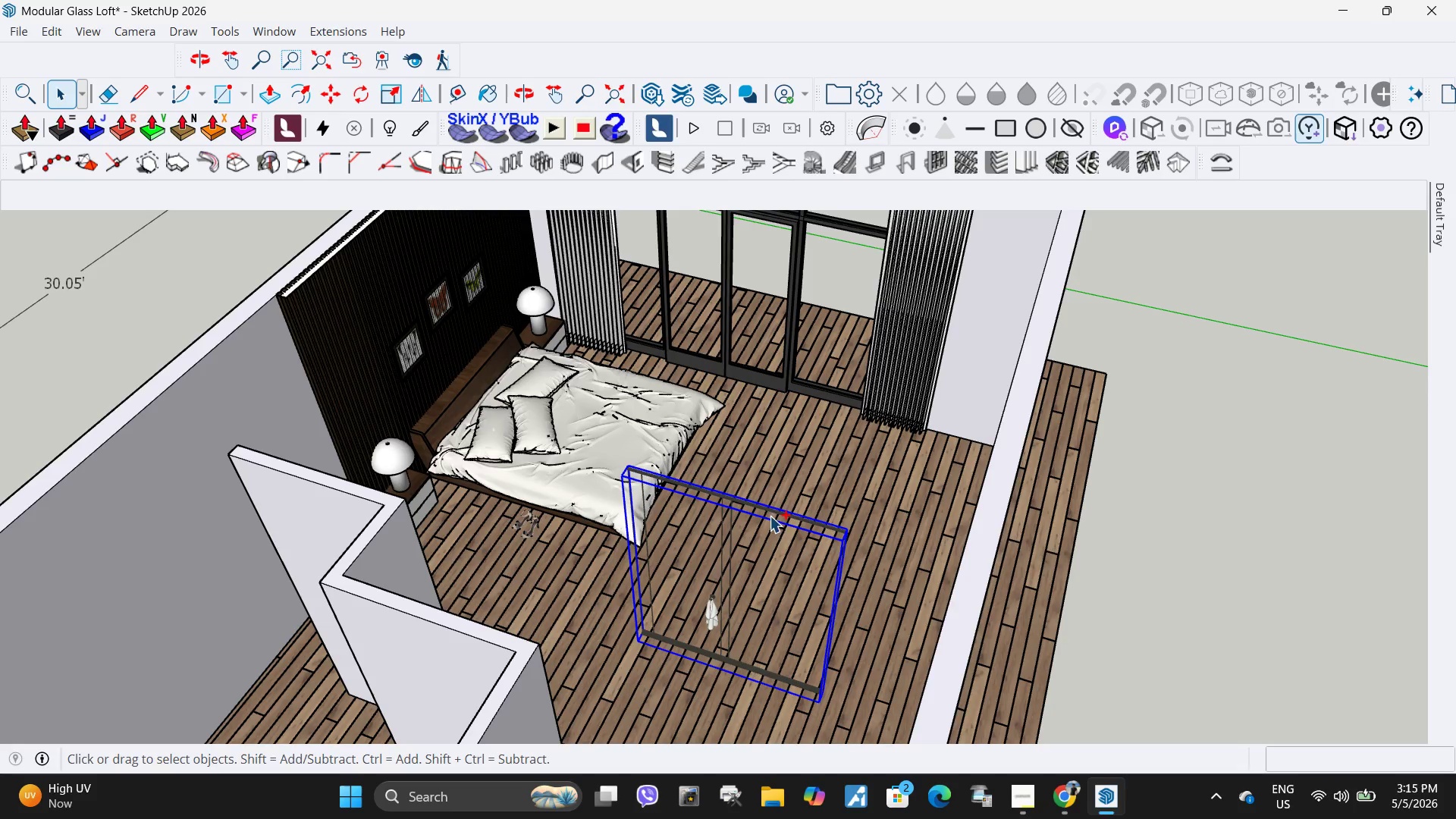 
key(Control+C)
 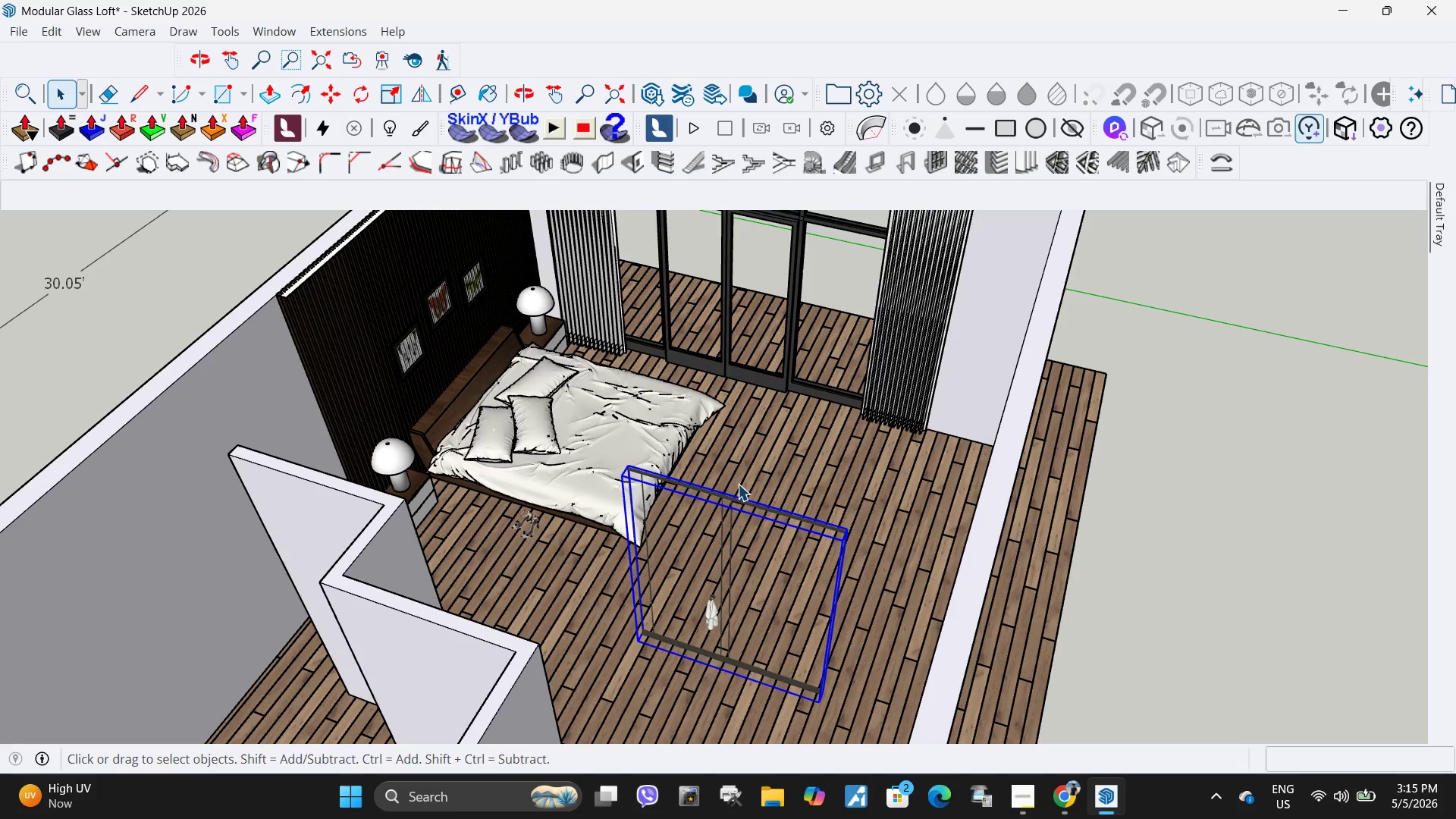 
hold_key(key=ControlLeft, duration=0.48)
 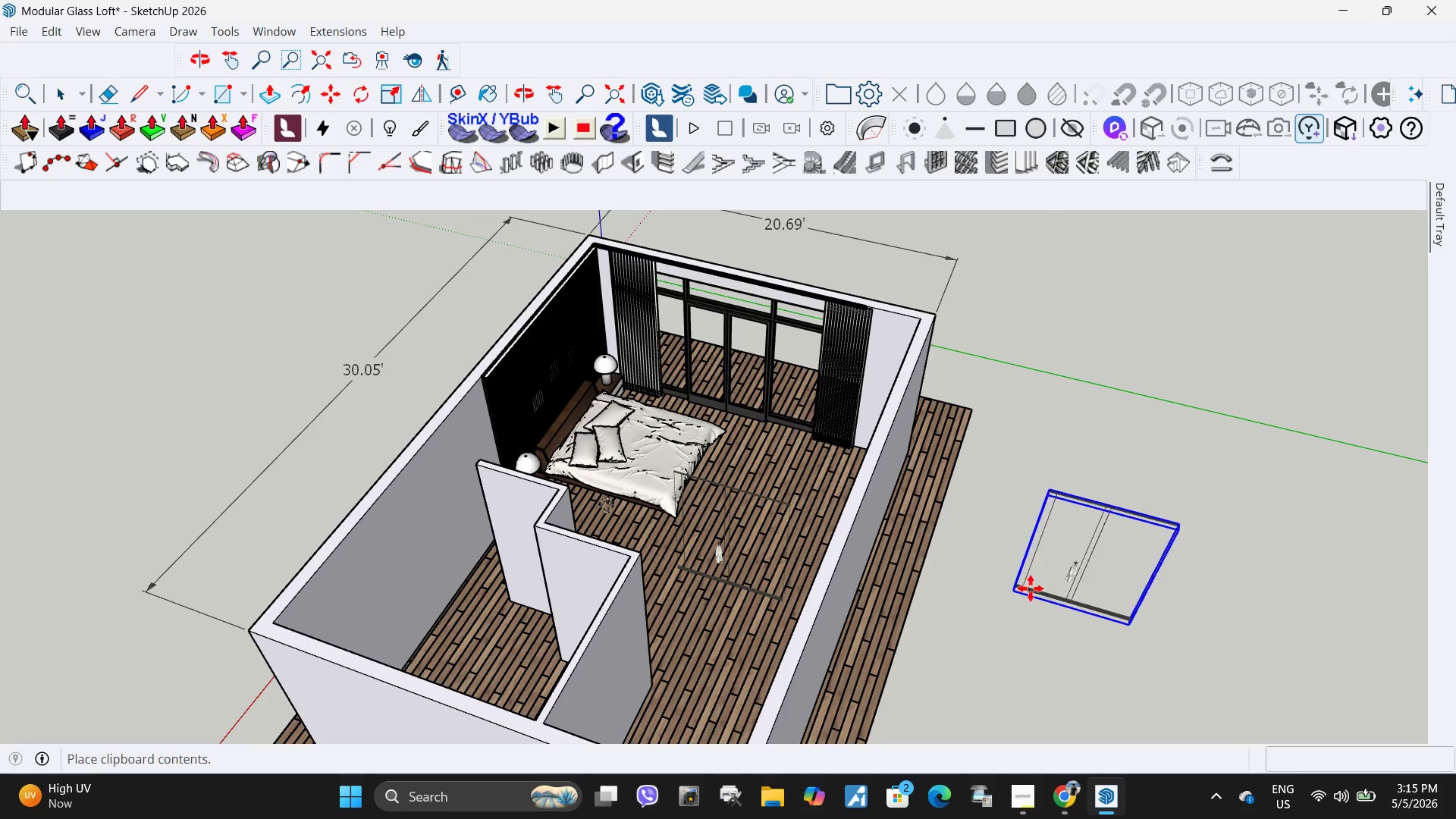 
hold_key(key=V, duration=0.38)
 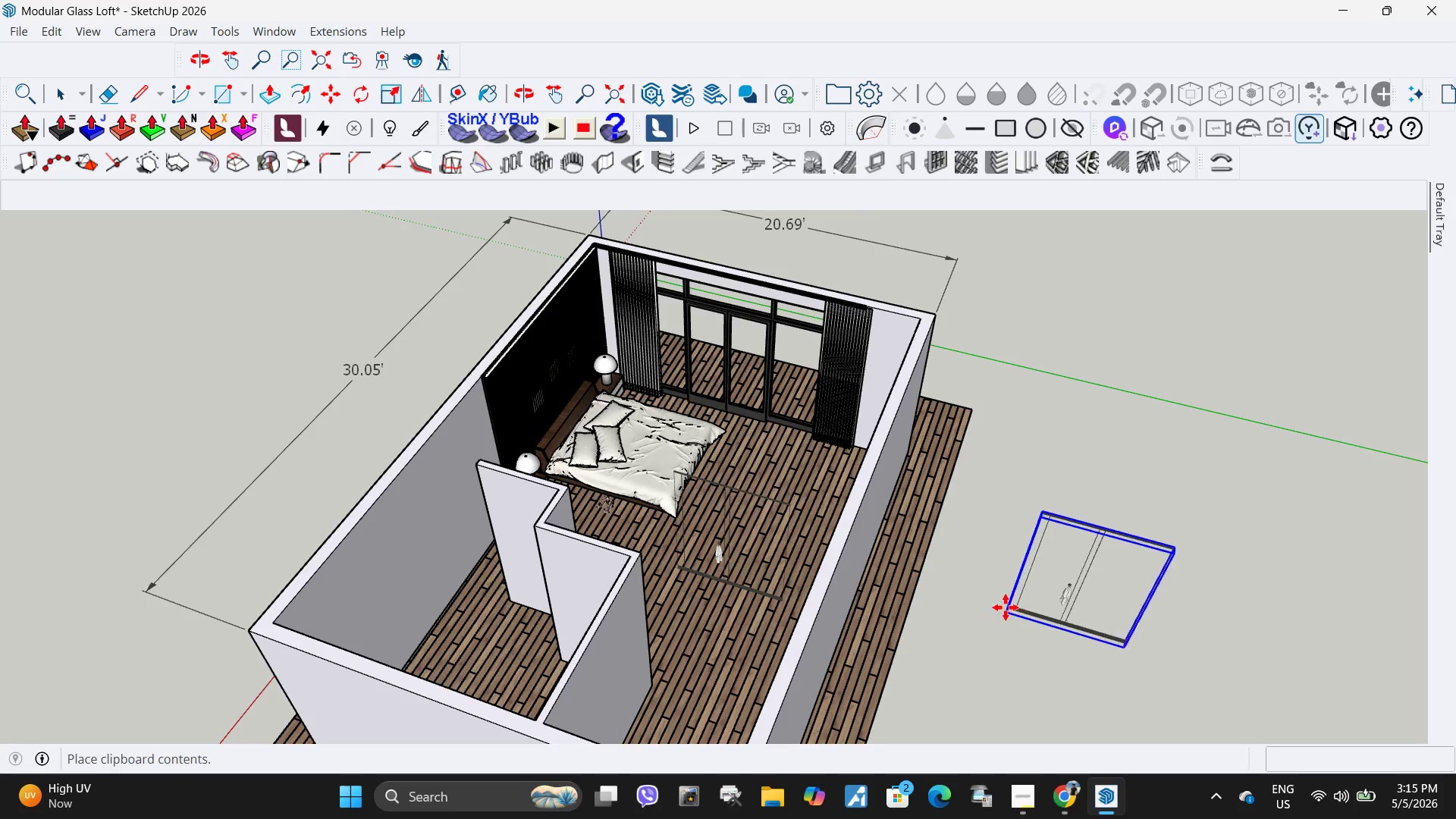 
scroll: coordinate [735, 474], scroll_direction: down, amount: 6.0
 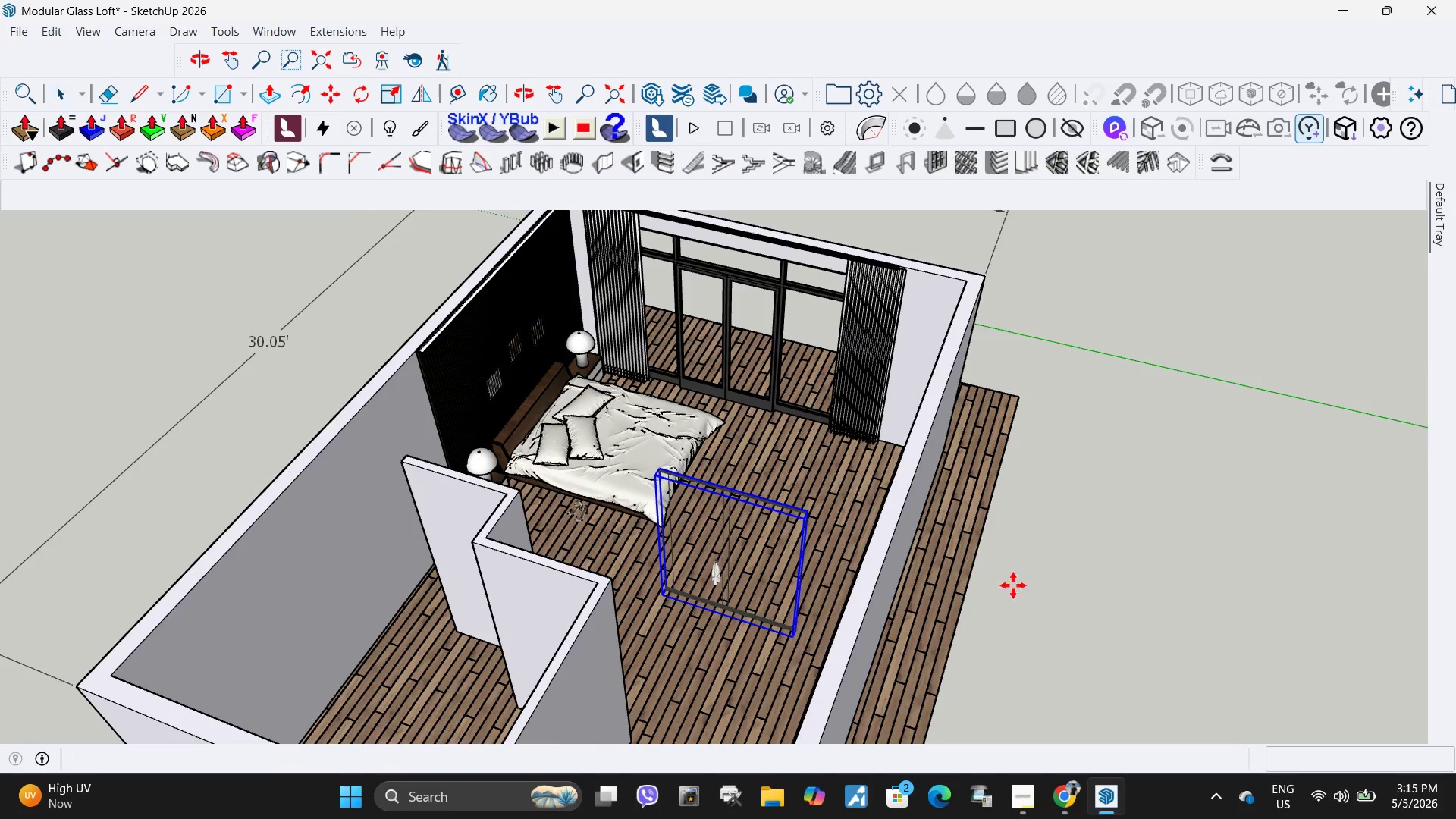 
left_click([983, 615])
 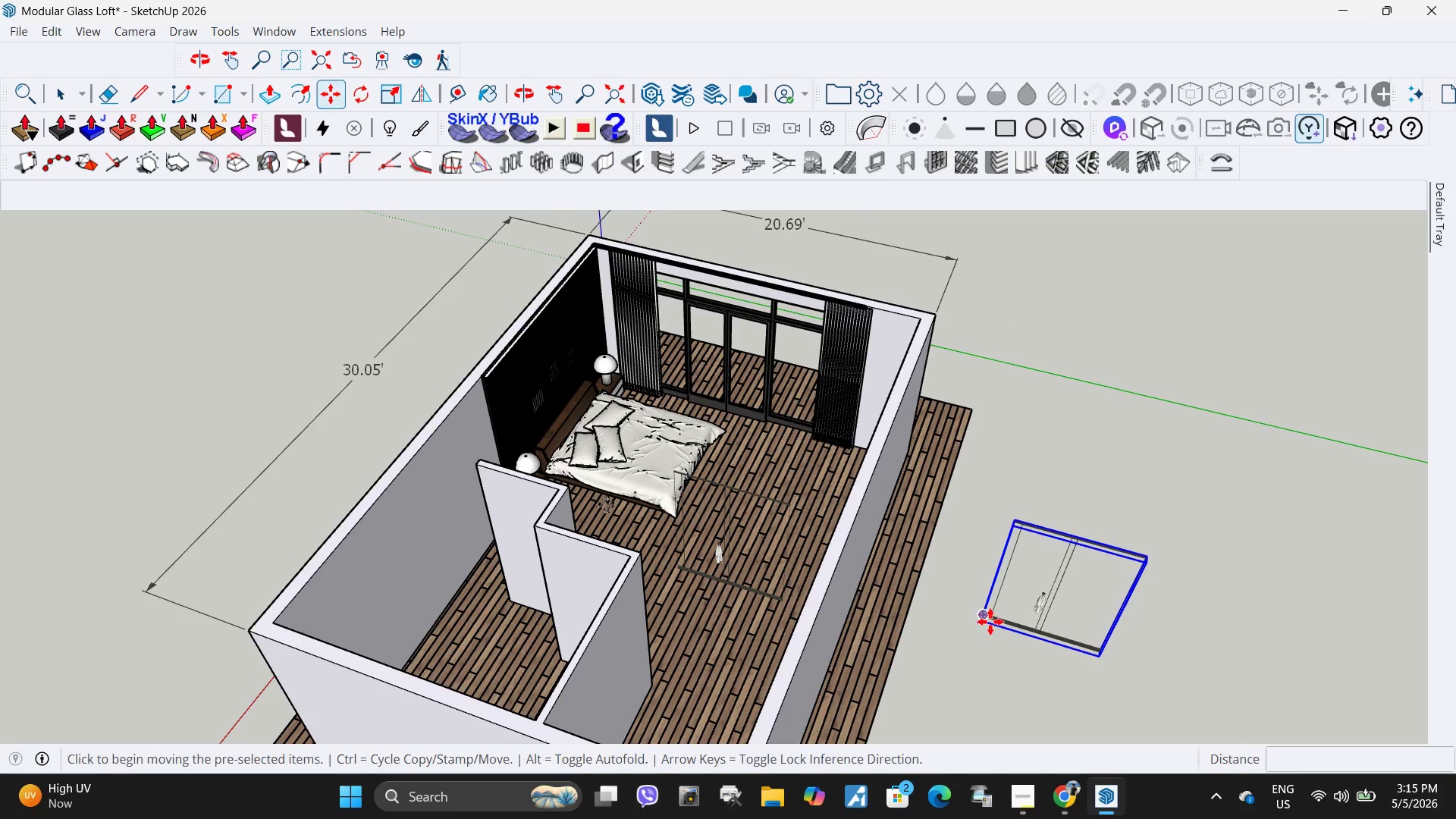 
key(Q)
 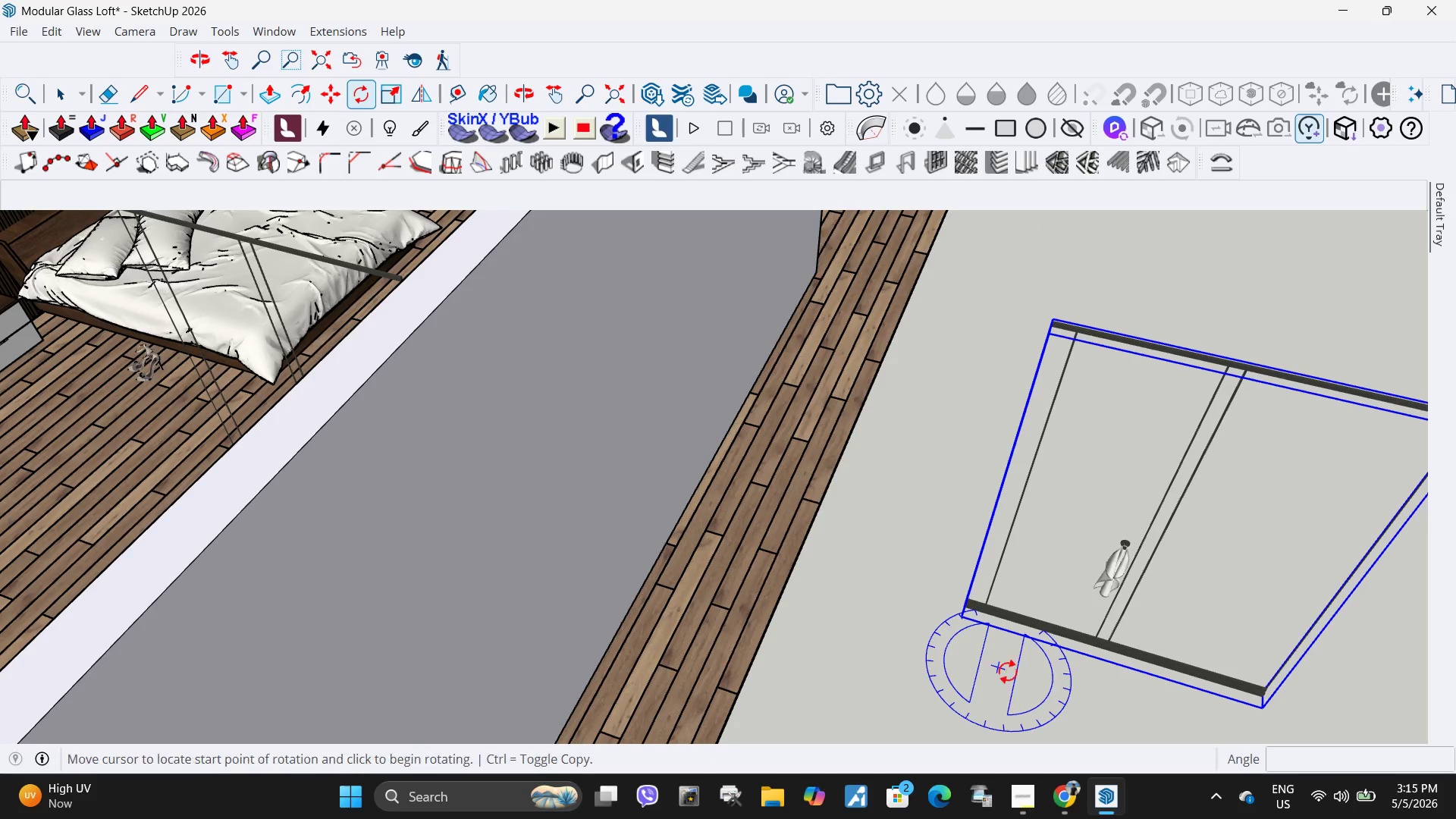 
scroll: coordinate [999, 627], scroll_direction: up, amount: 9.0
 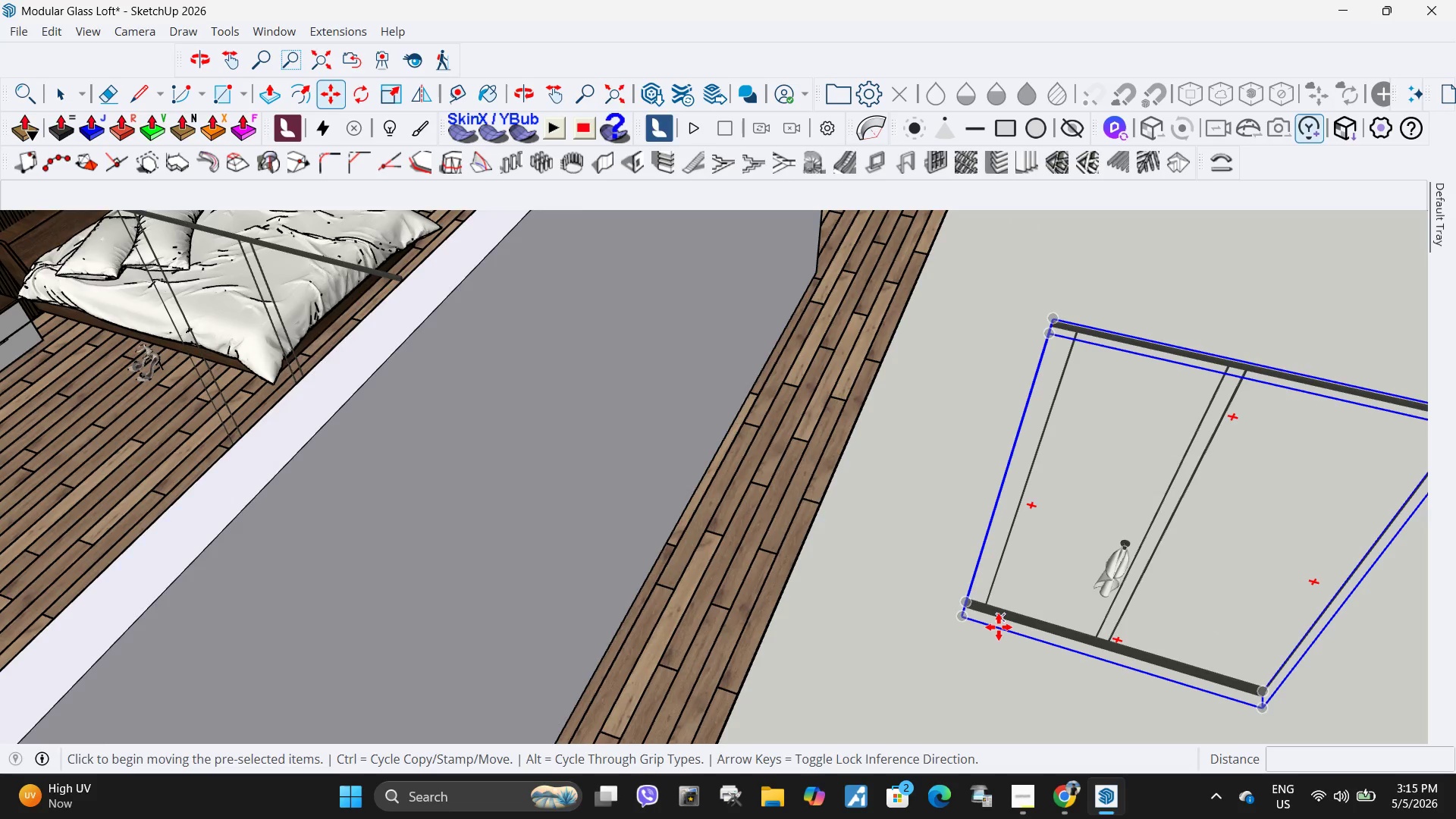 
double_click([1052, 689])
 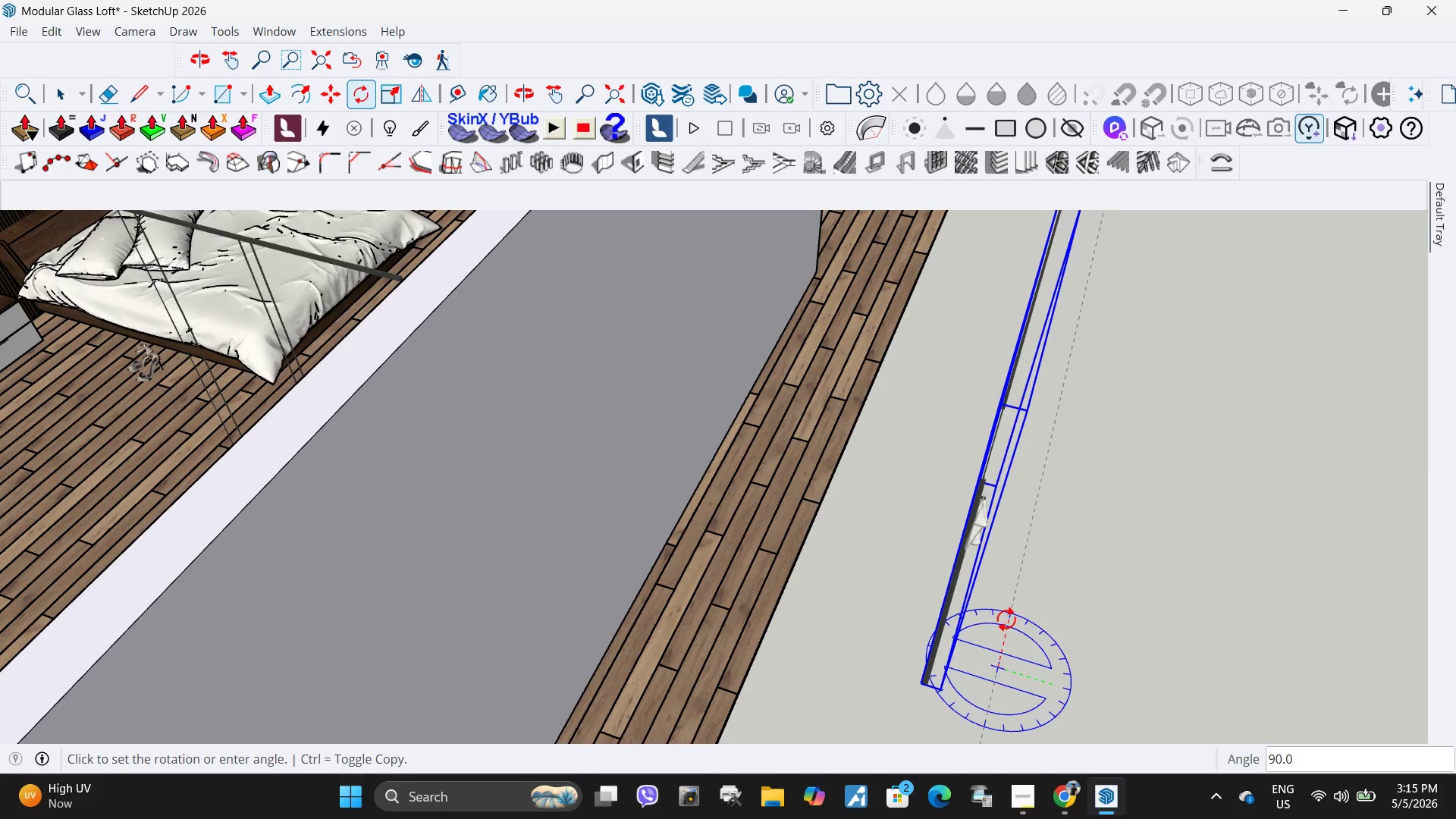 
left_click([1006, 619])
 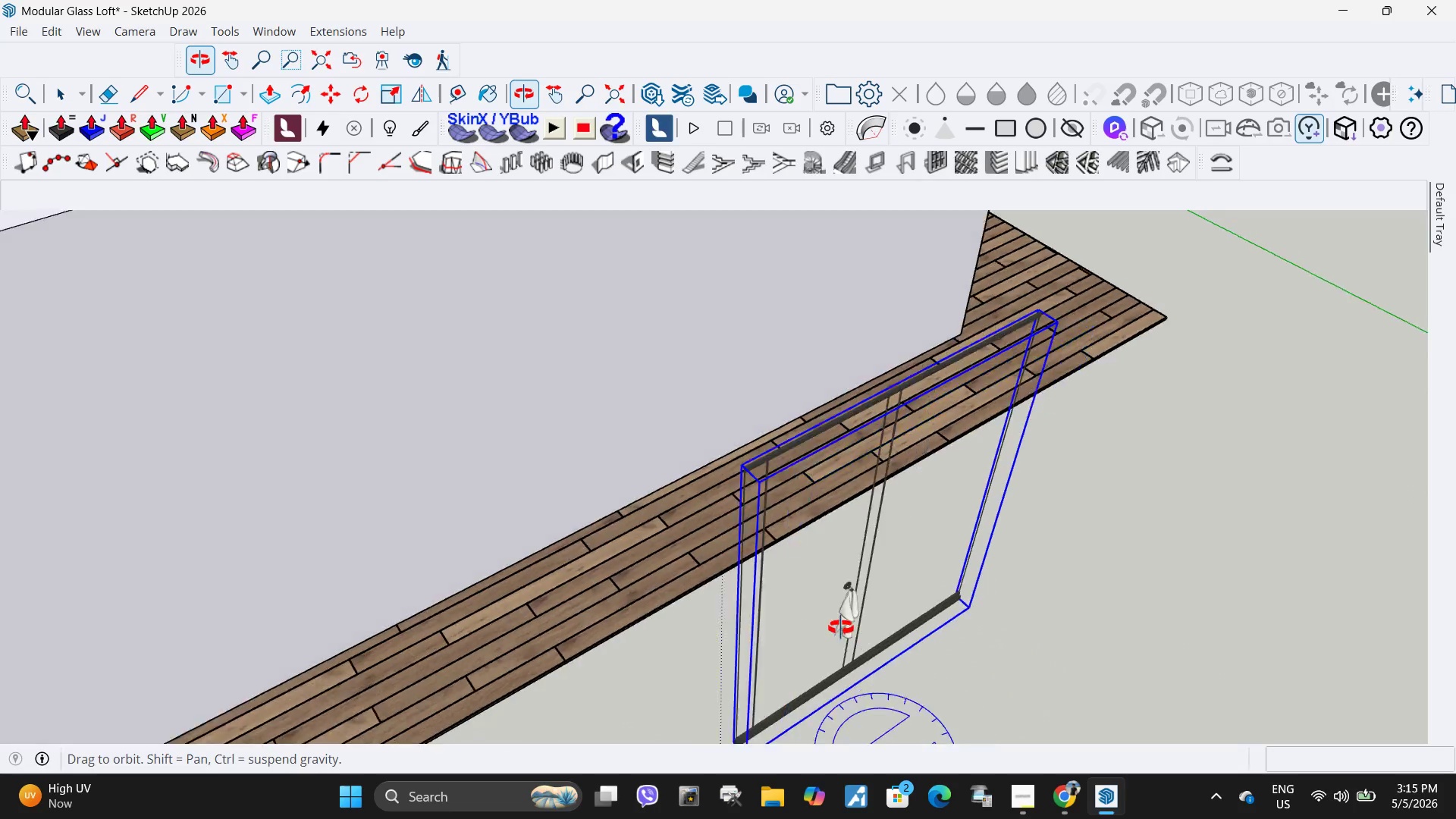 
key(Space)
 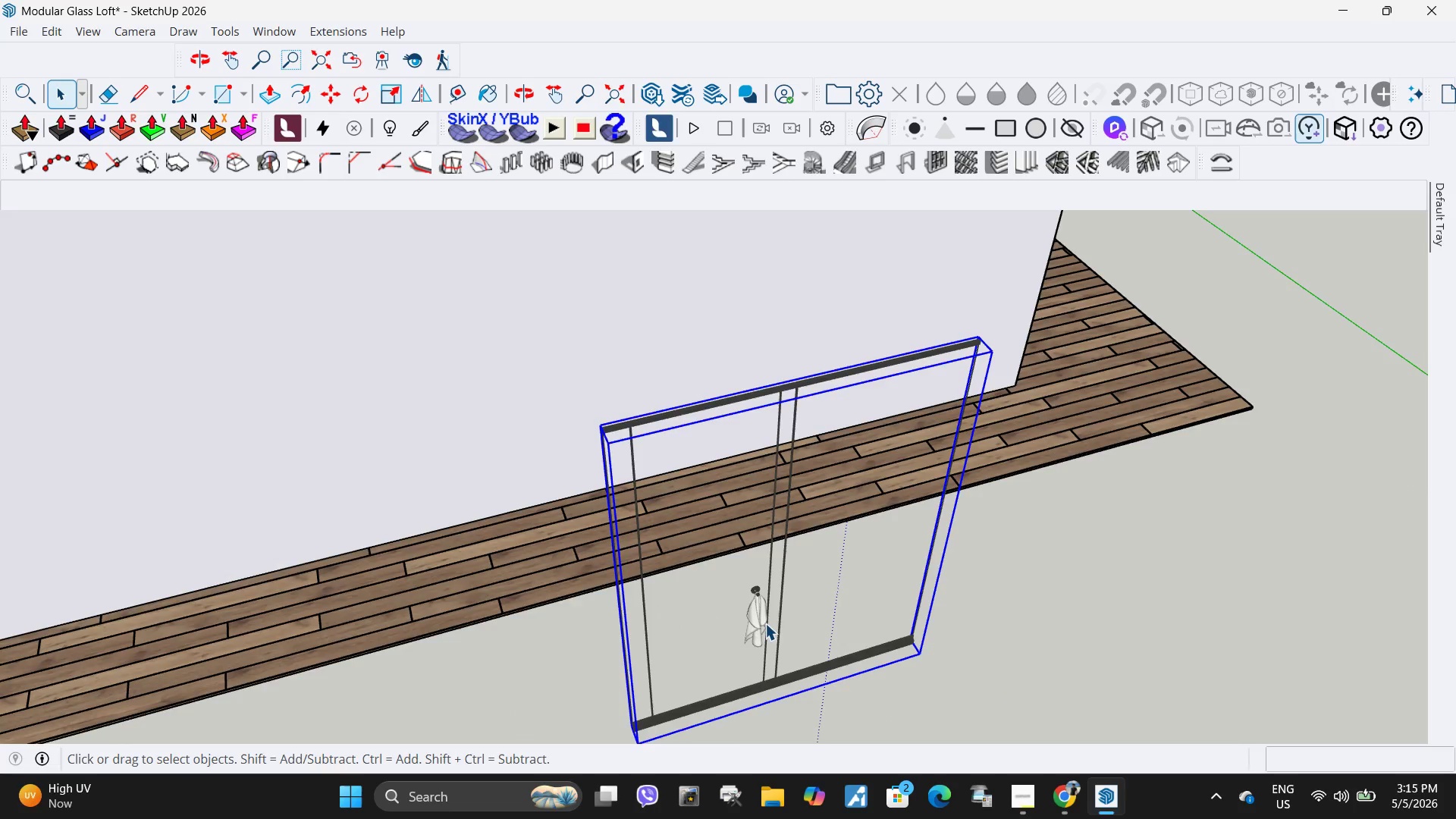 
double_click([765, 623])
 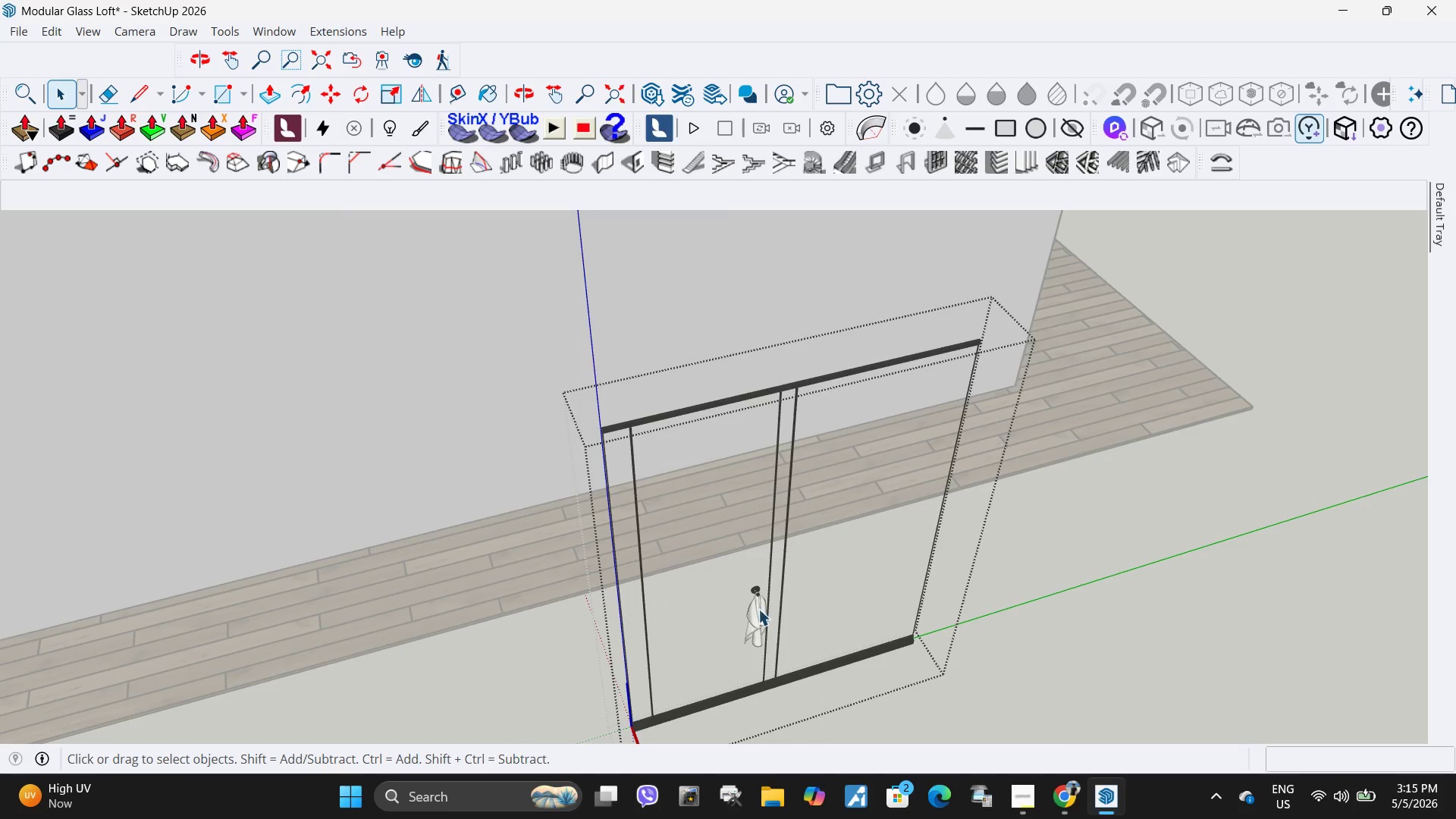 
triple_click([758, 609])
 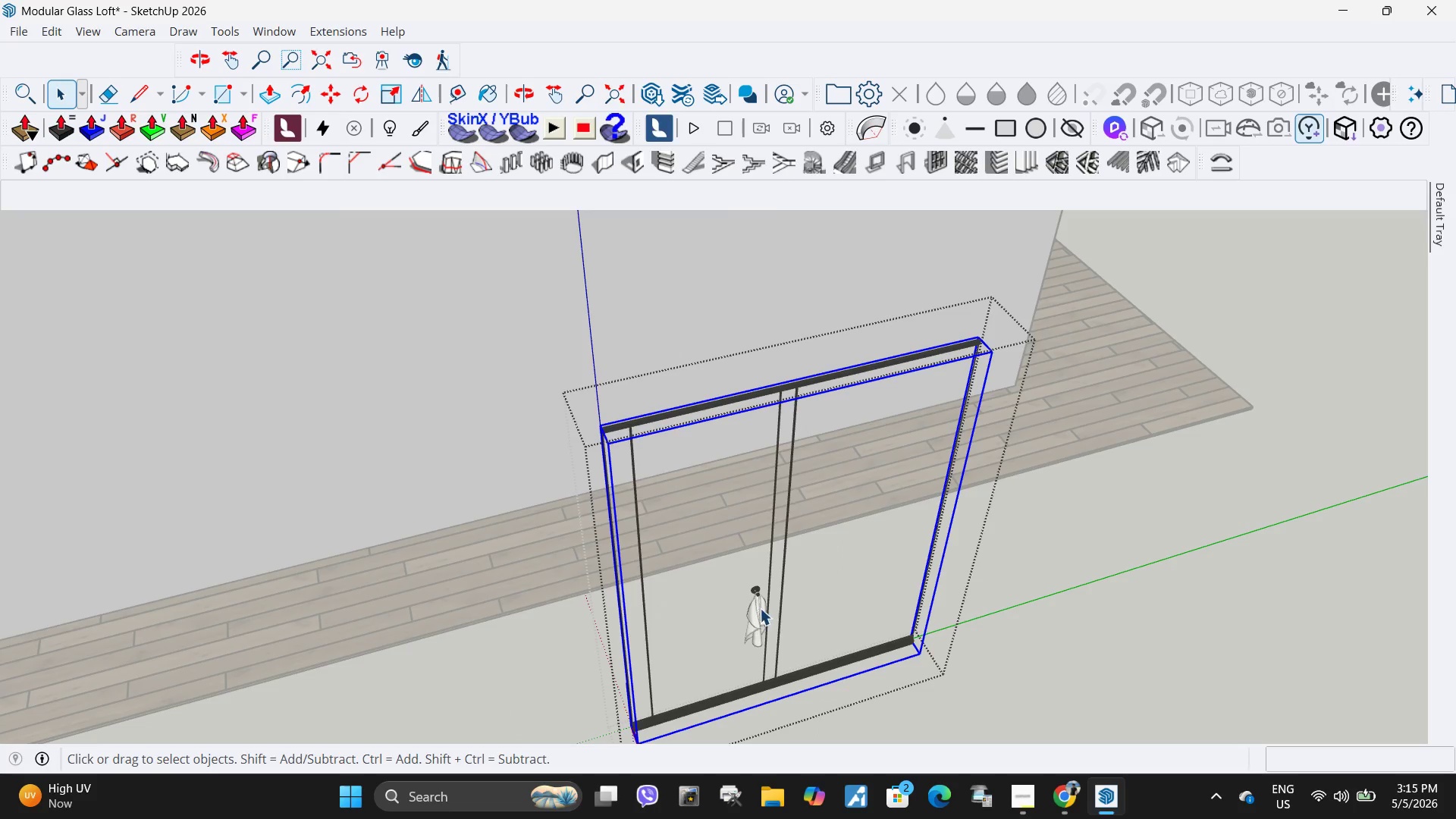 
key(Escape)
 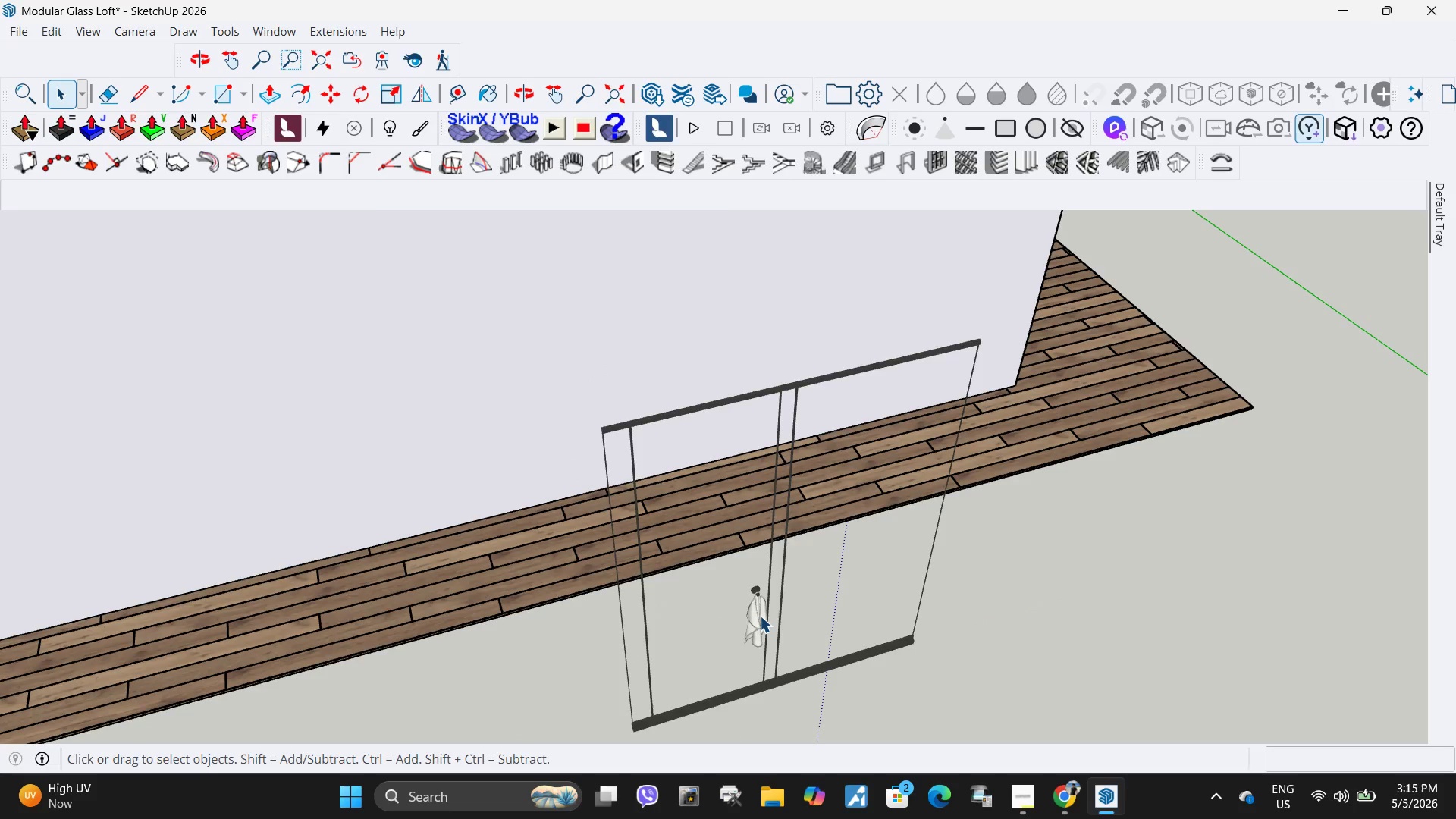 
double_click([760, 616])
 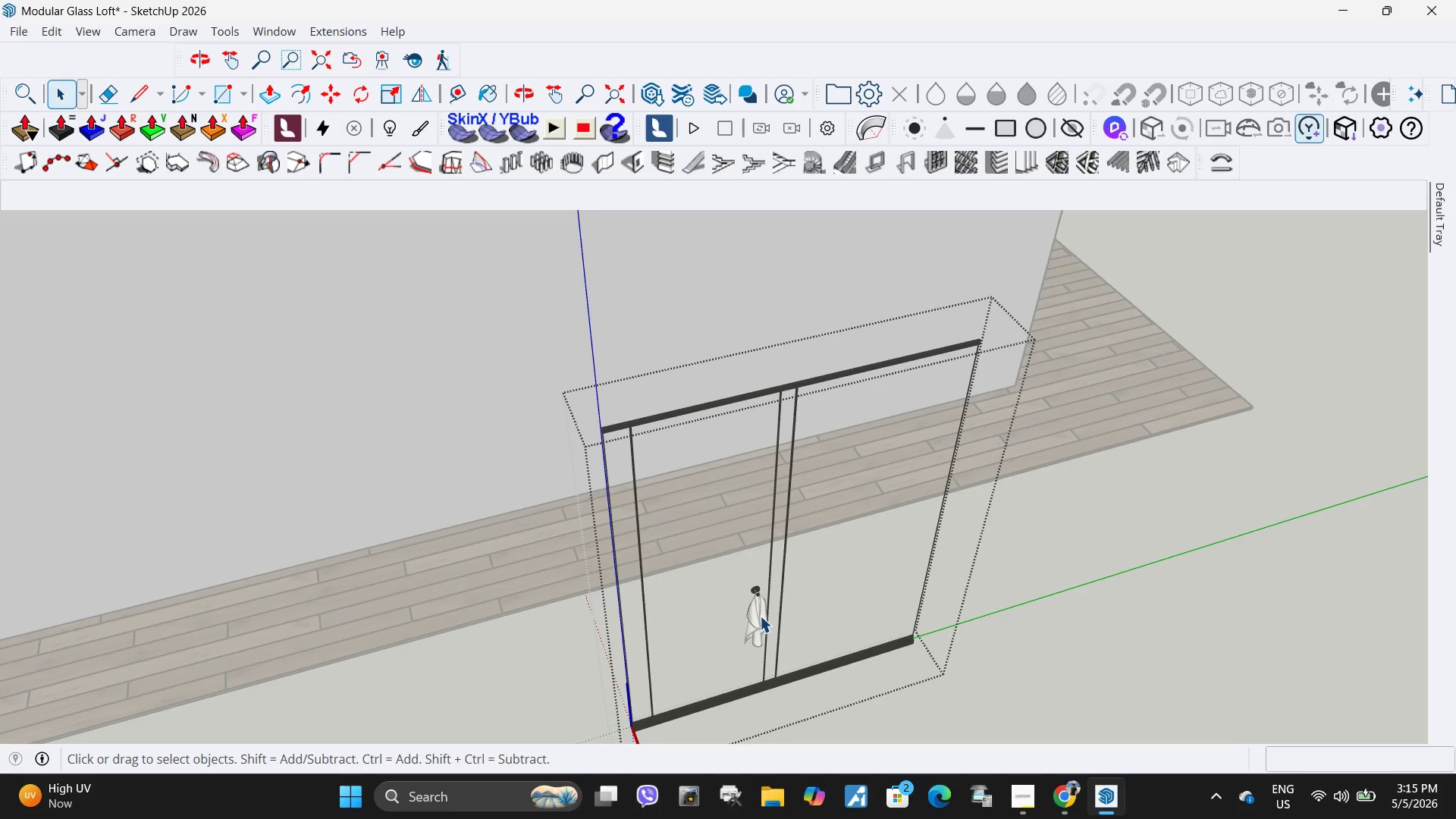 
left_click([760, 616])
 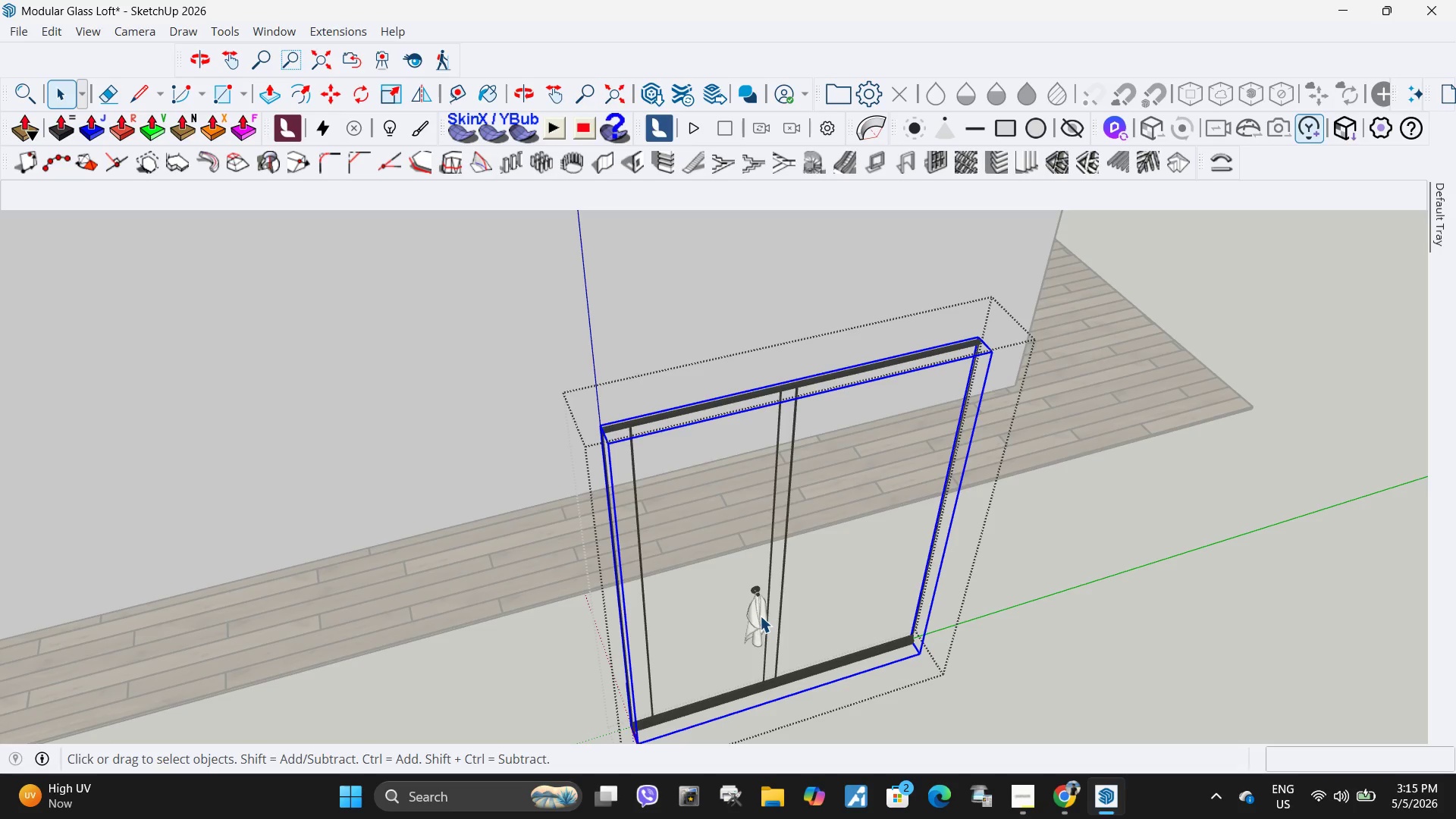 
double_click([760, 616])
 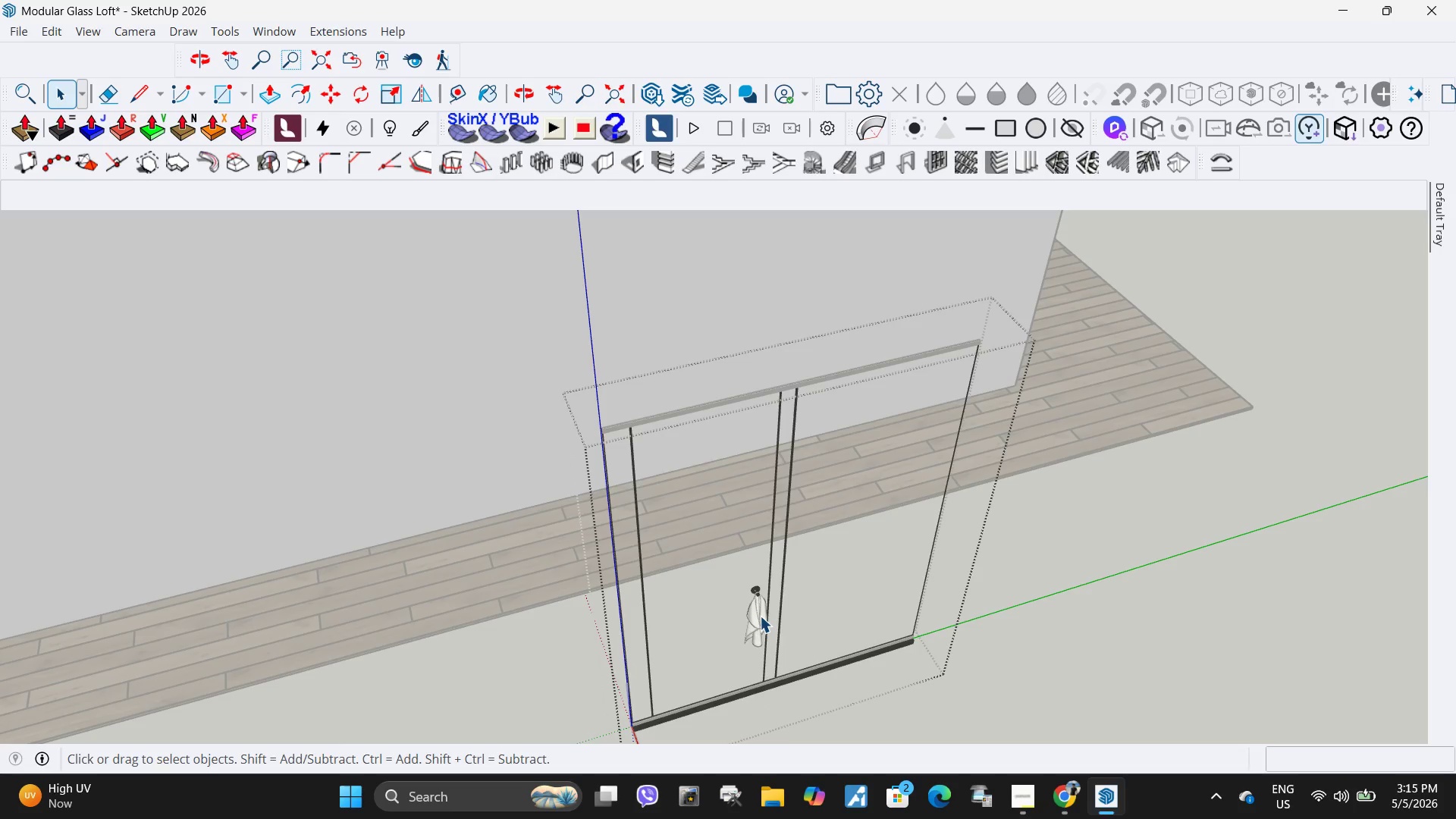 
triple_click([760, 616])
 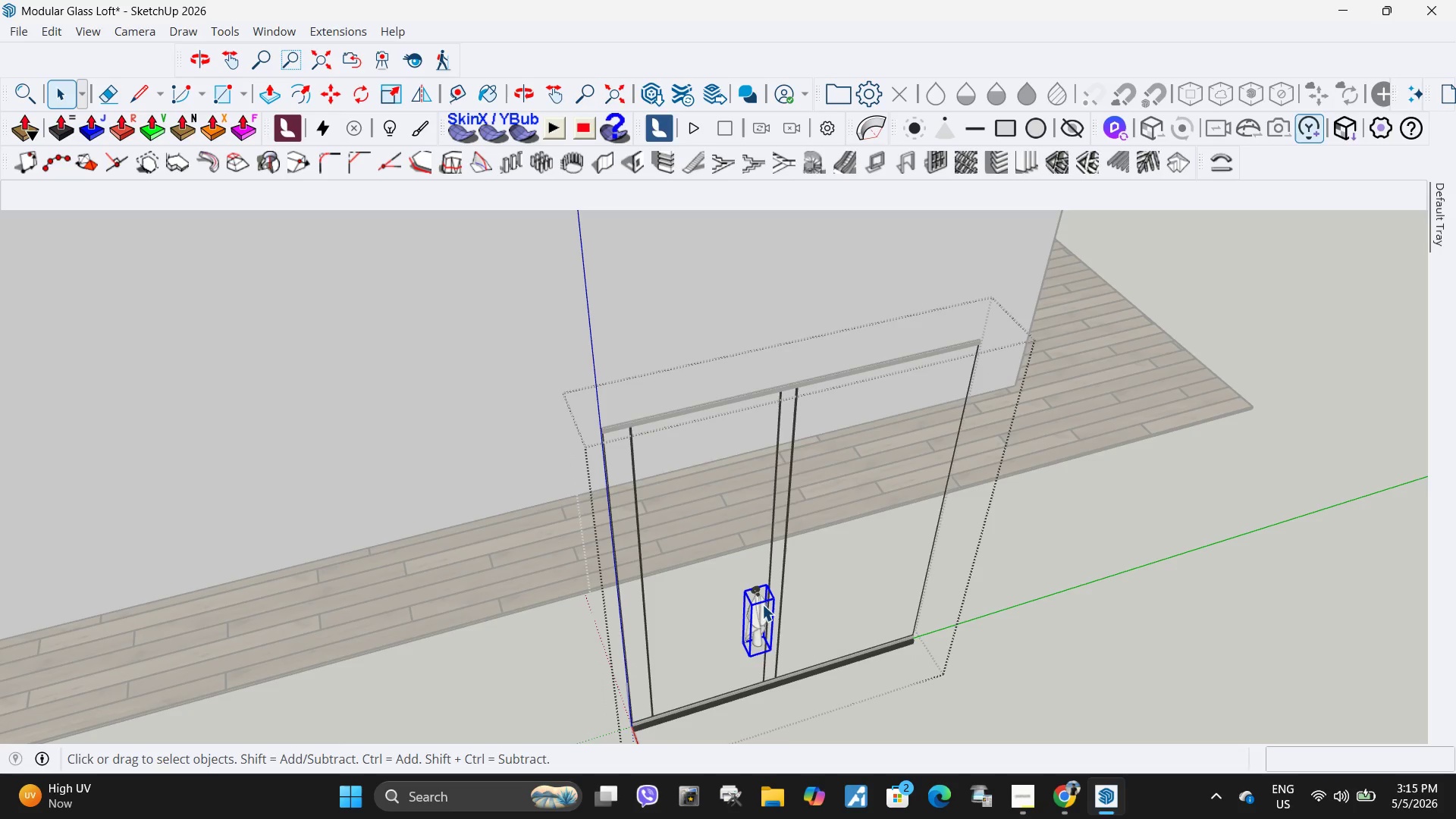 
scroll: coordinate [764, 604], scroll_direction: down, amount: 5.0
 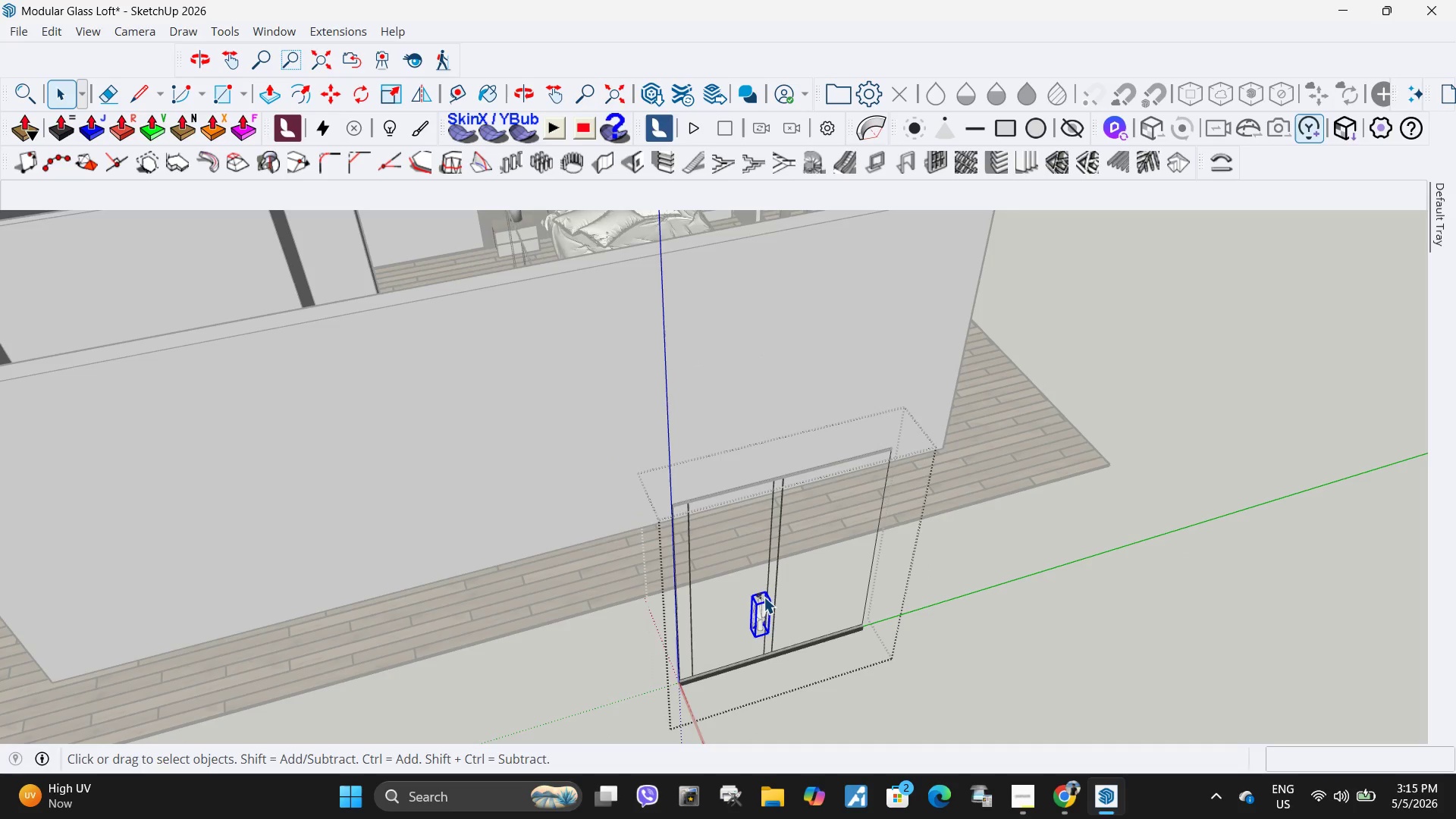 
key(Delete)
 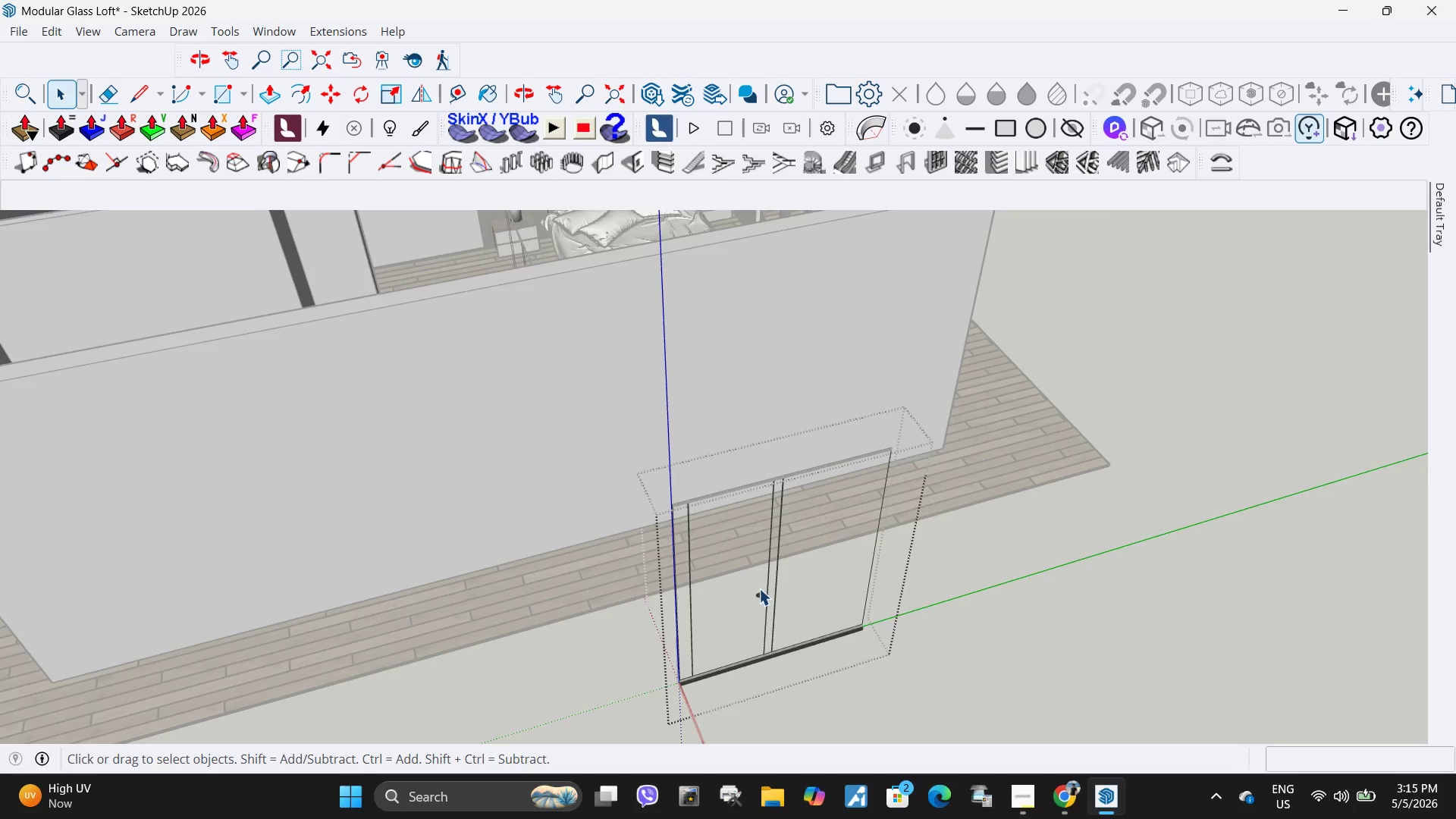 
scroll: coordinate [763, 601], scroll_direction: up, amount: 4.0
 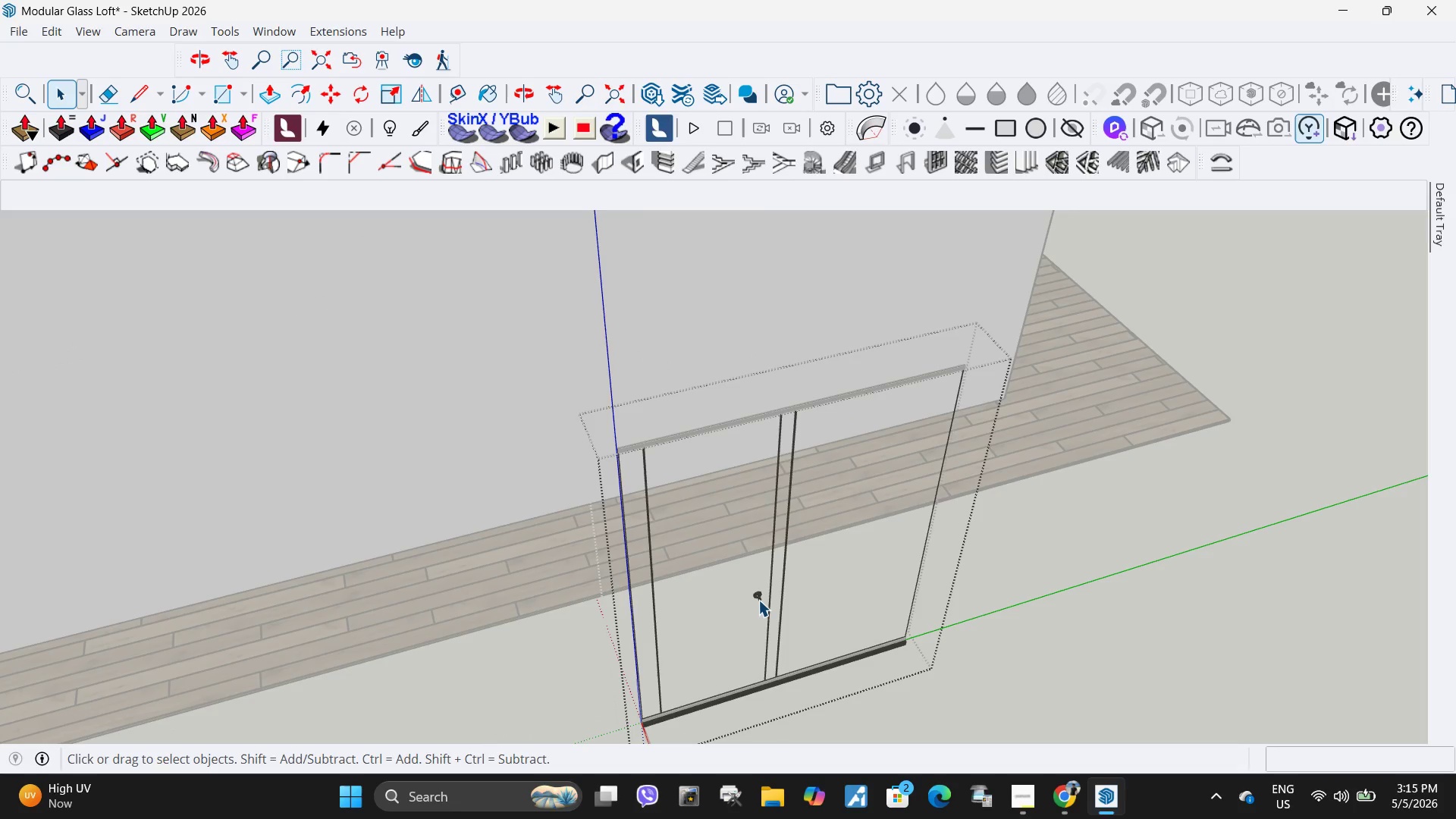 
left_click([758, 600])
 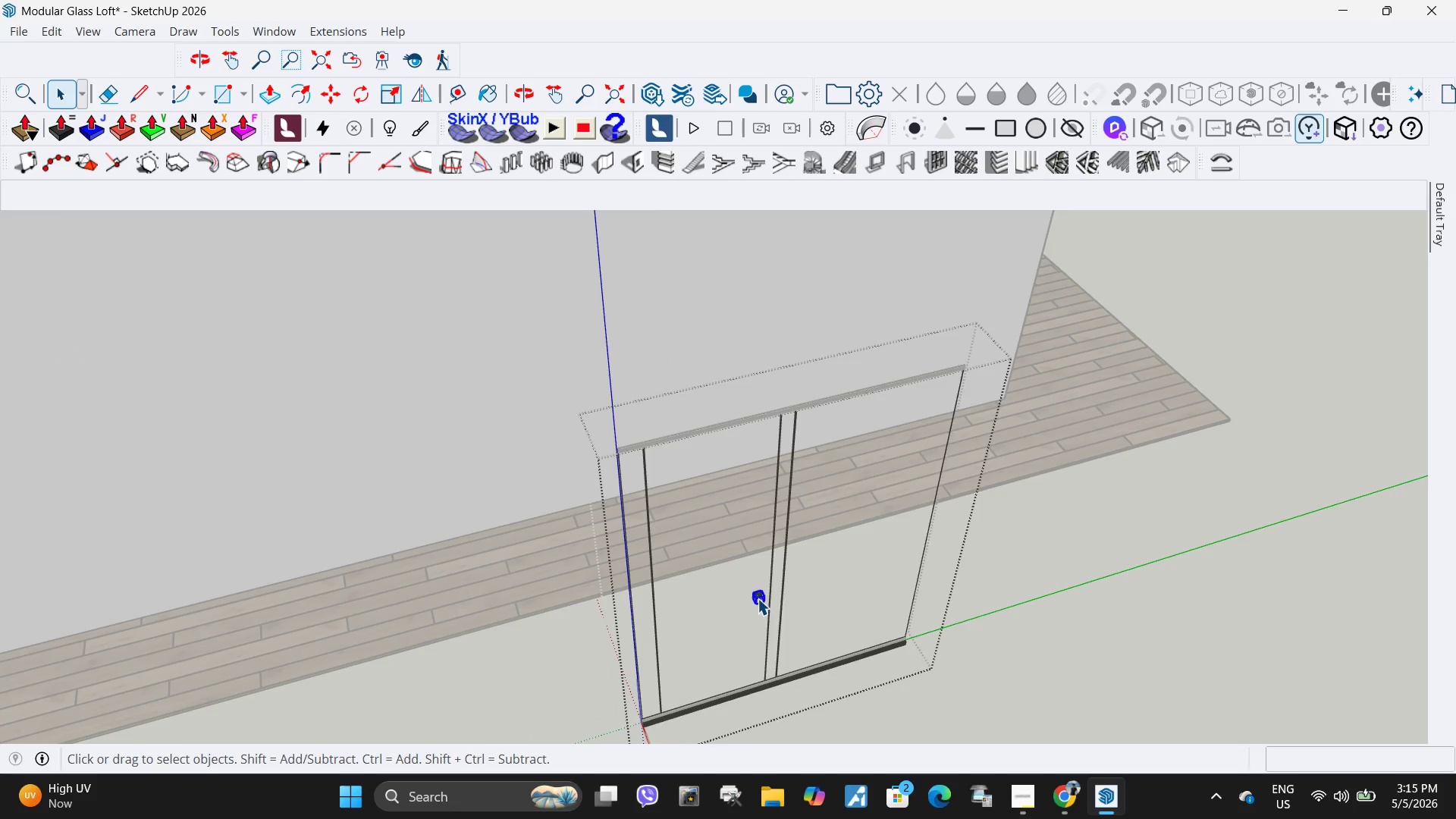 
key(Delete)
 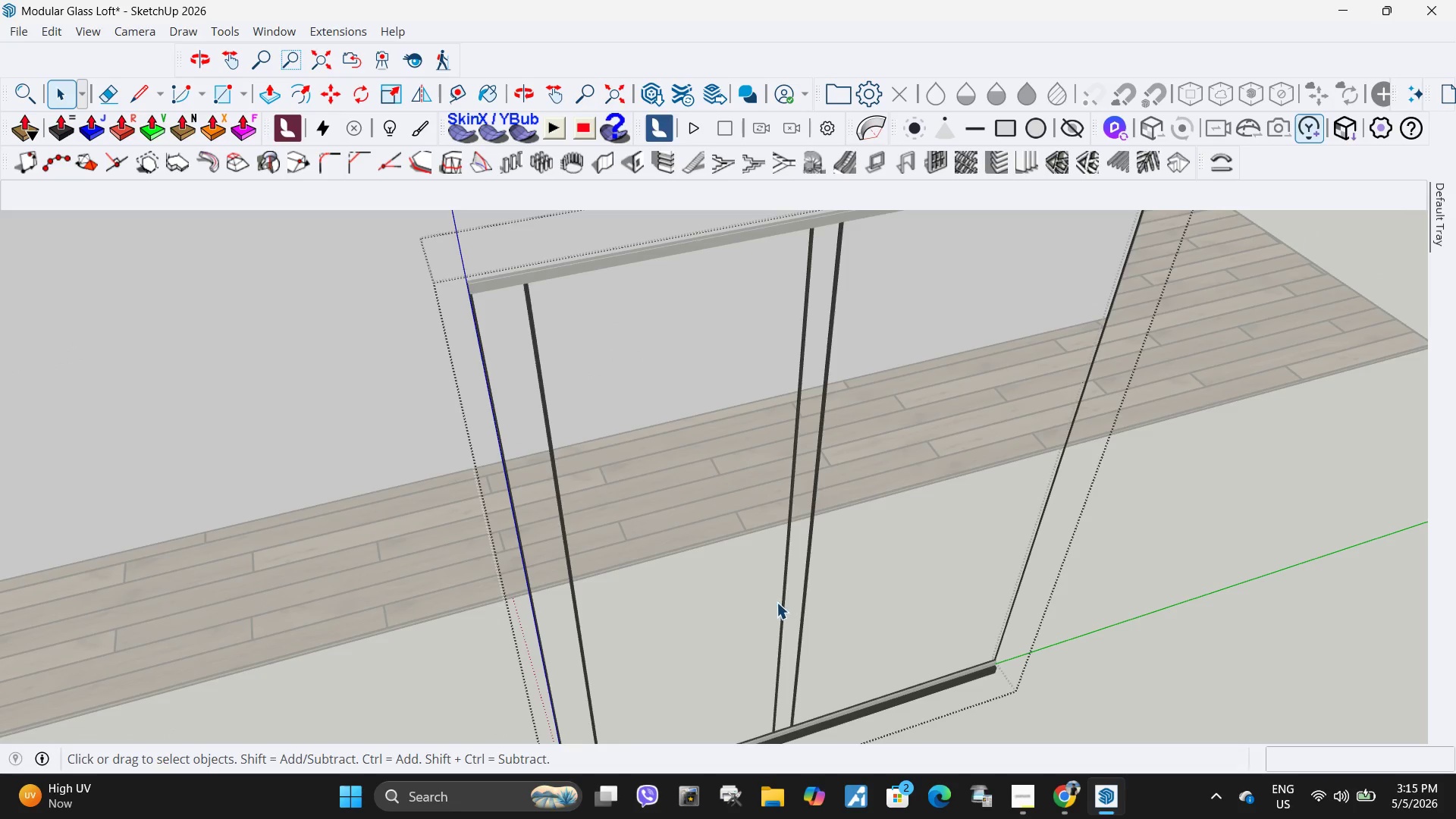 
left_click([781, 604])
 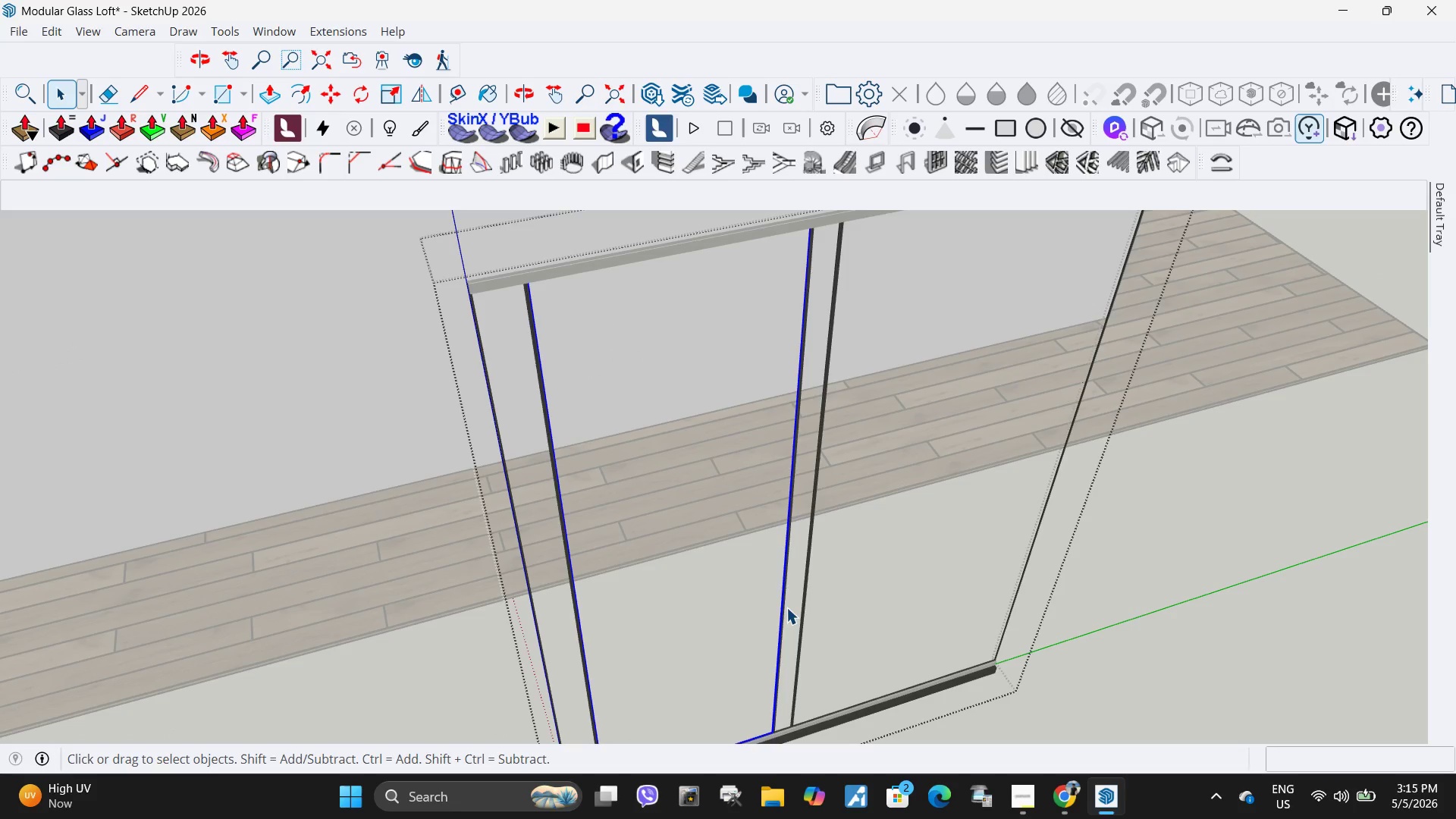 
scroll: coordinate [772, 604], scroll_direction: up, amount: 5.0
 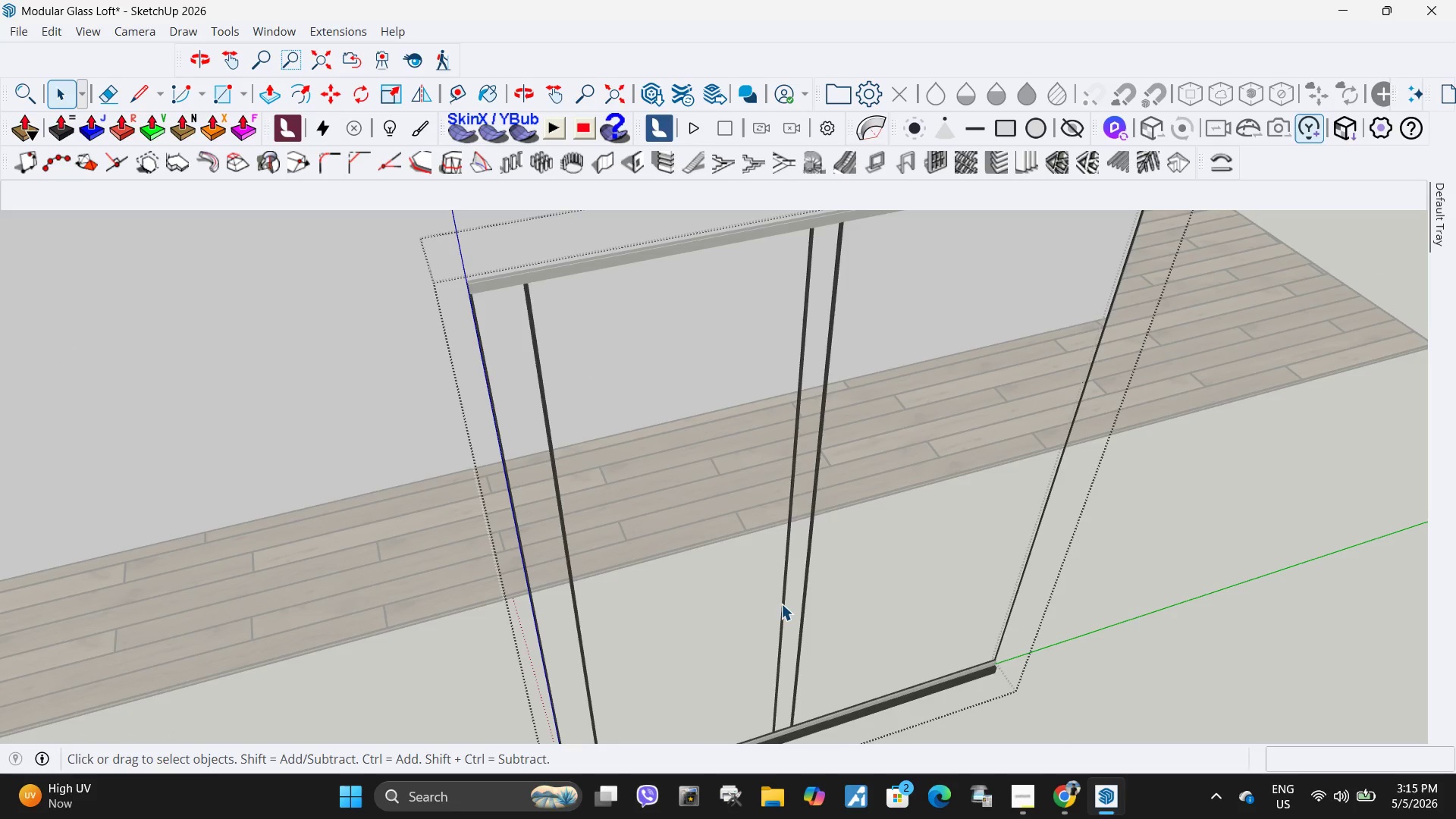 
key(Delete)
 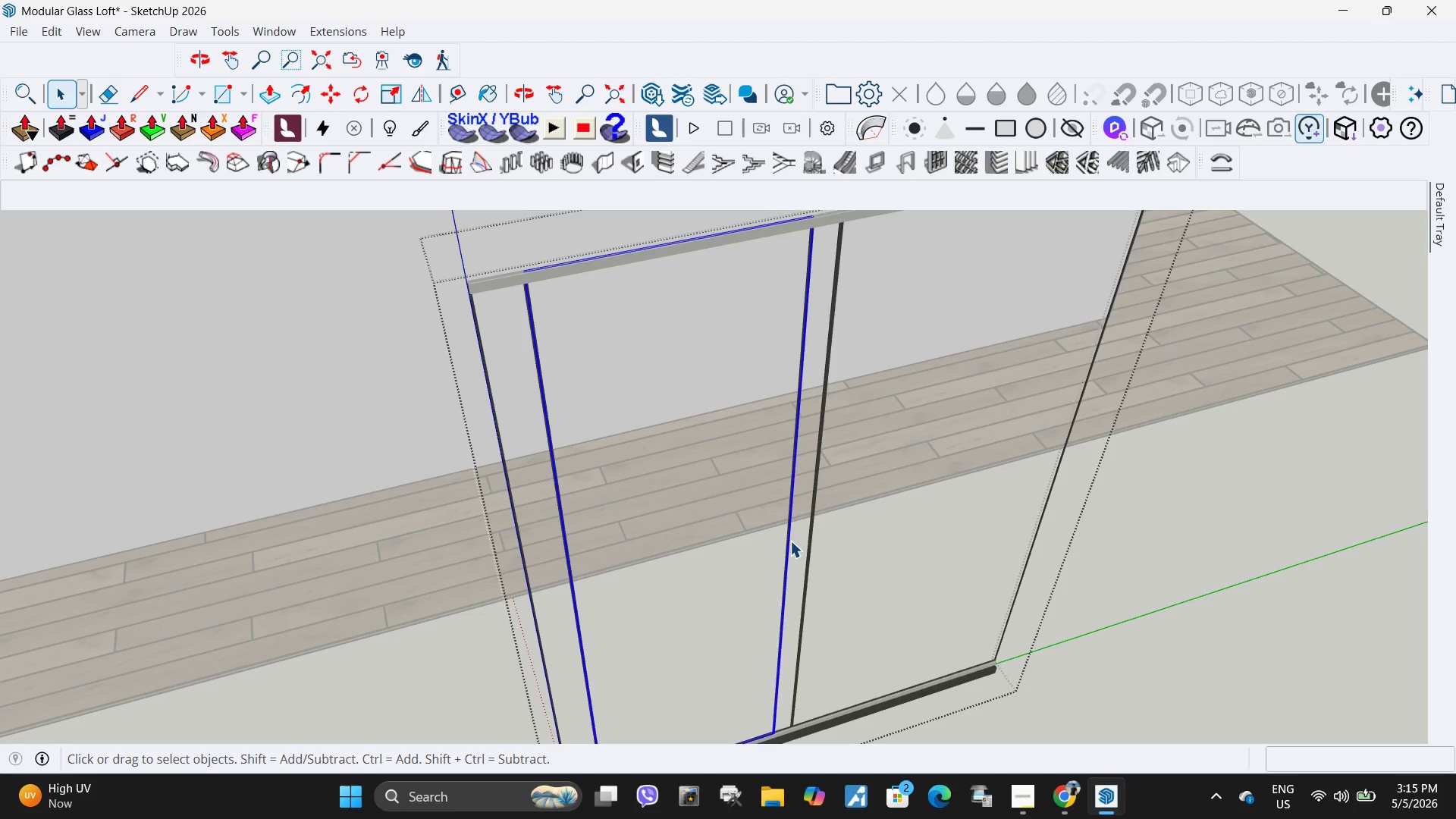 
key(Control+Z)
 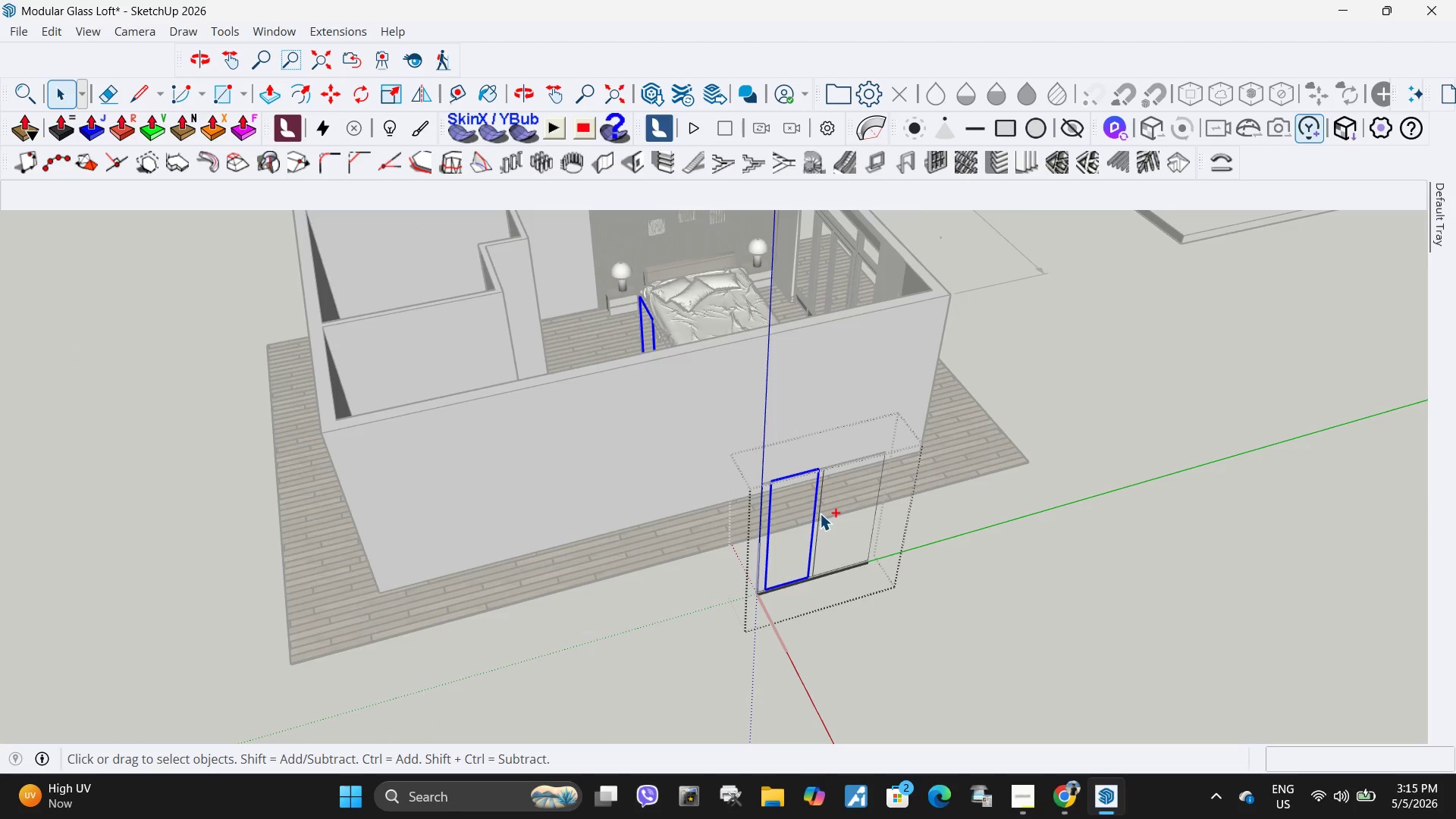 
key(Control+Z)
 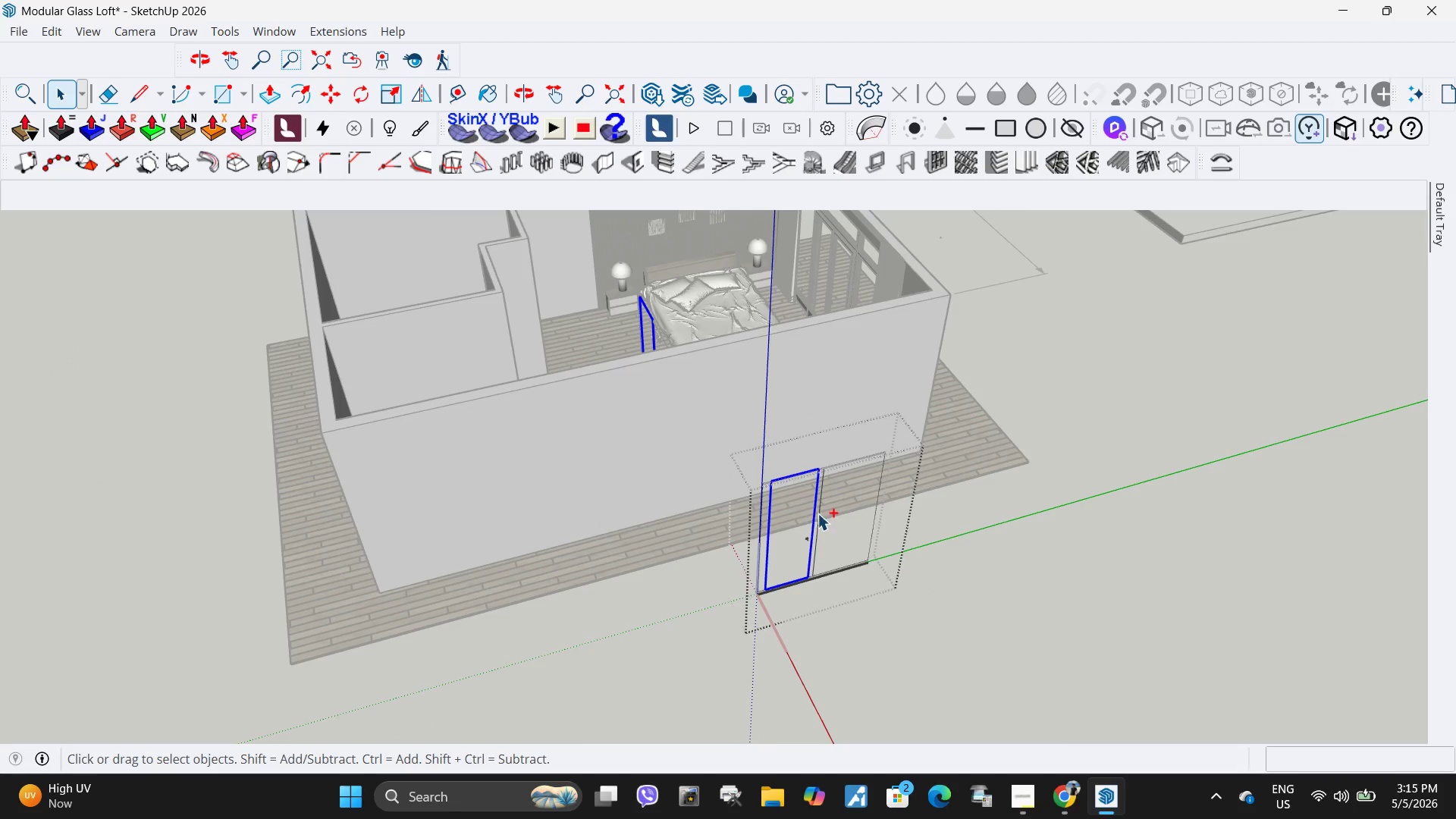 
scroll: coordinate [823, 513], scroll_direction: down, amount: 18.0
 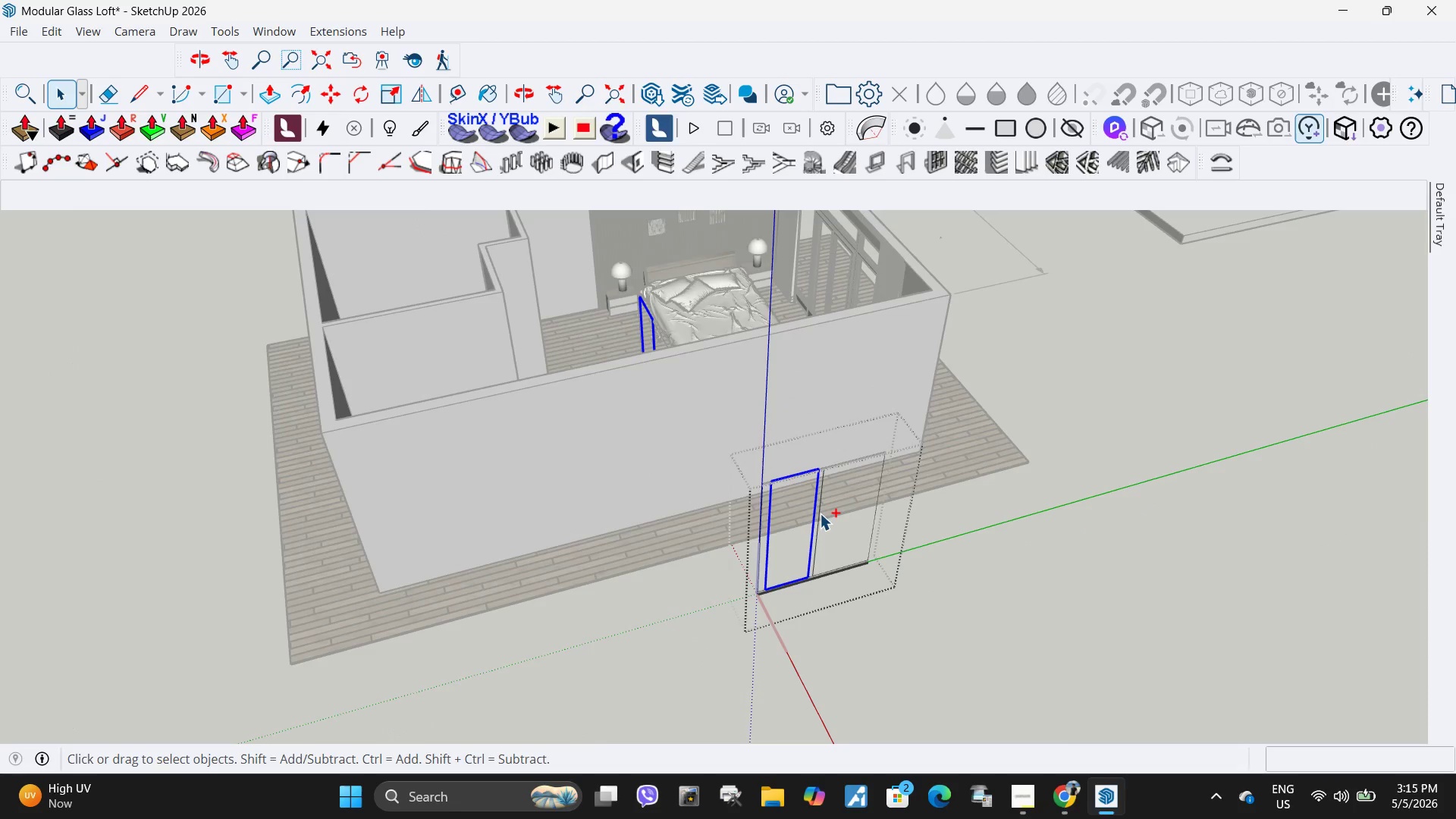 
key(Control+Z)
 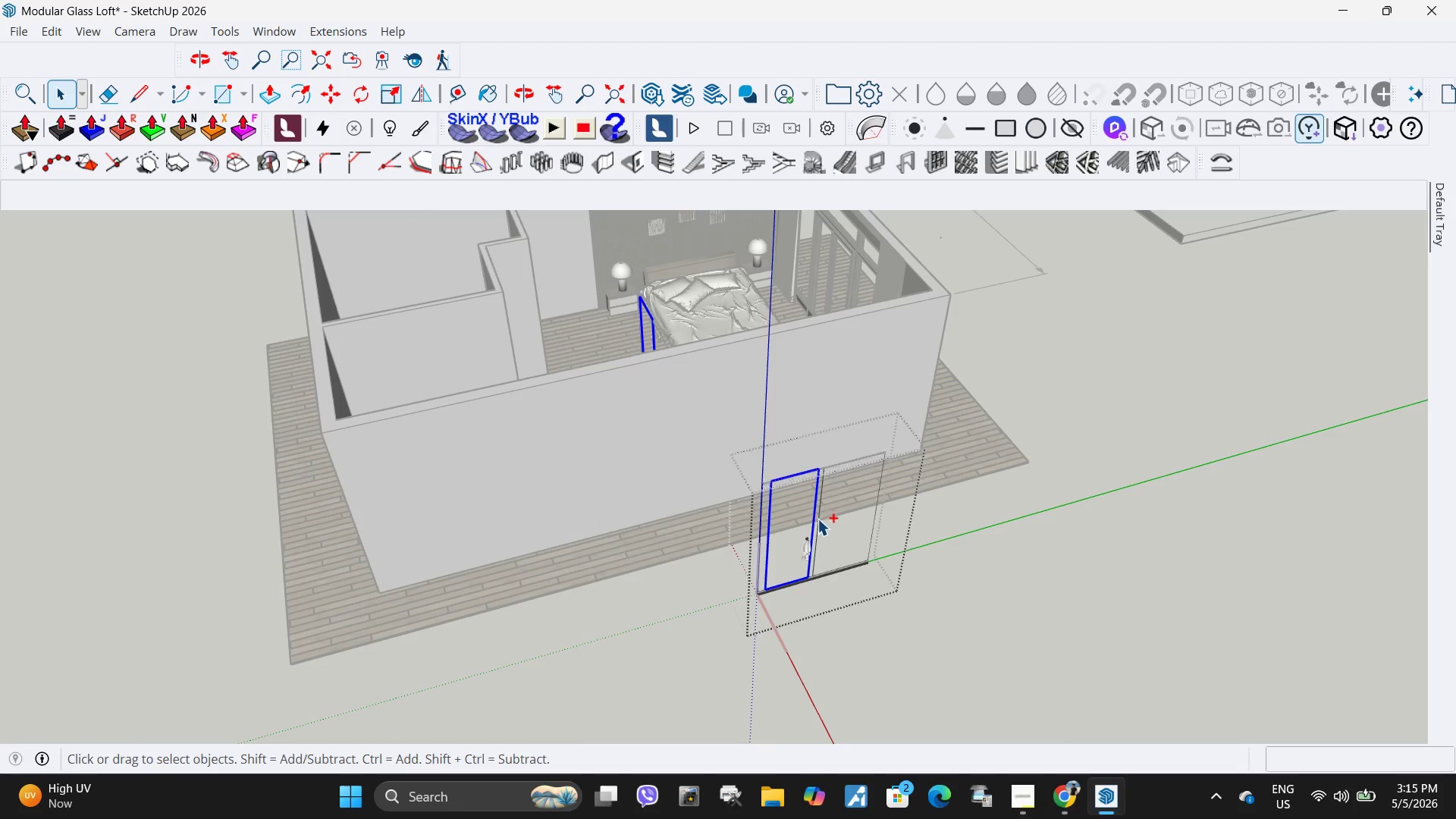 
key(Control+Z)
 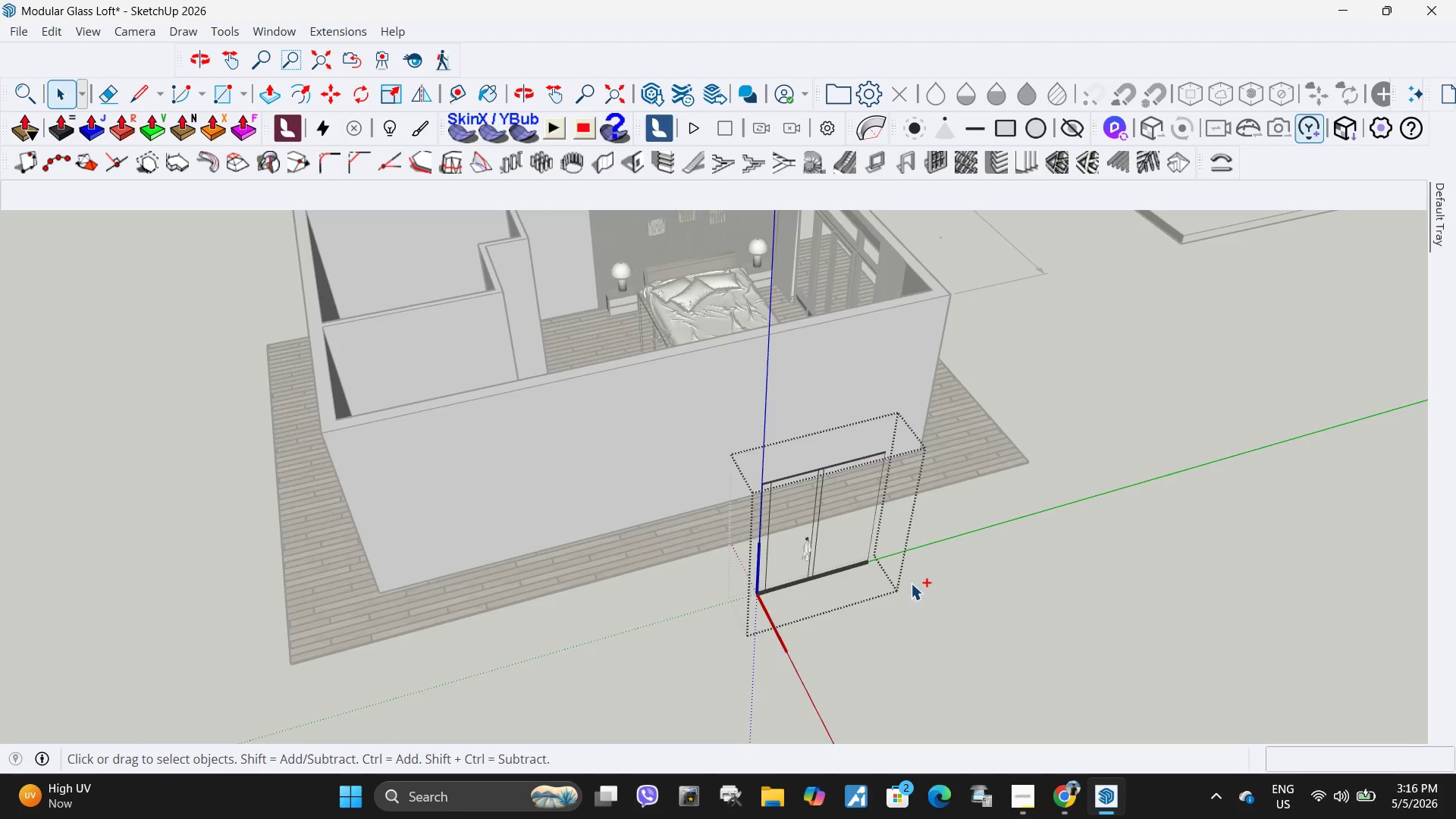 
key(Control+Z)
 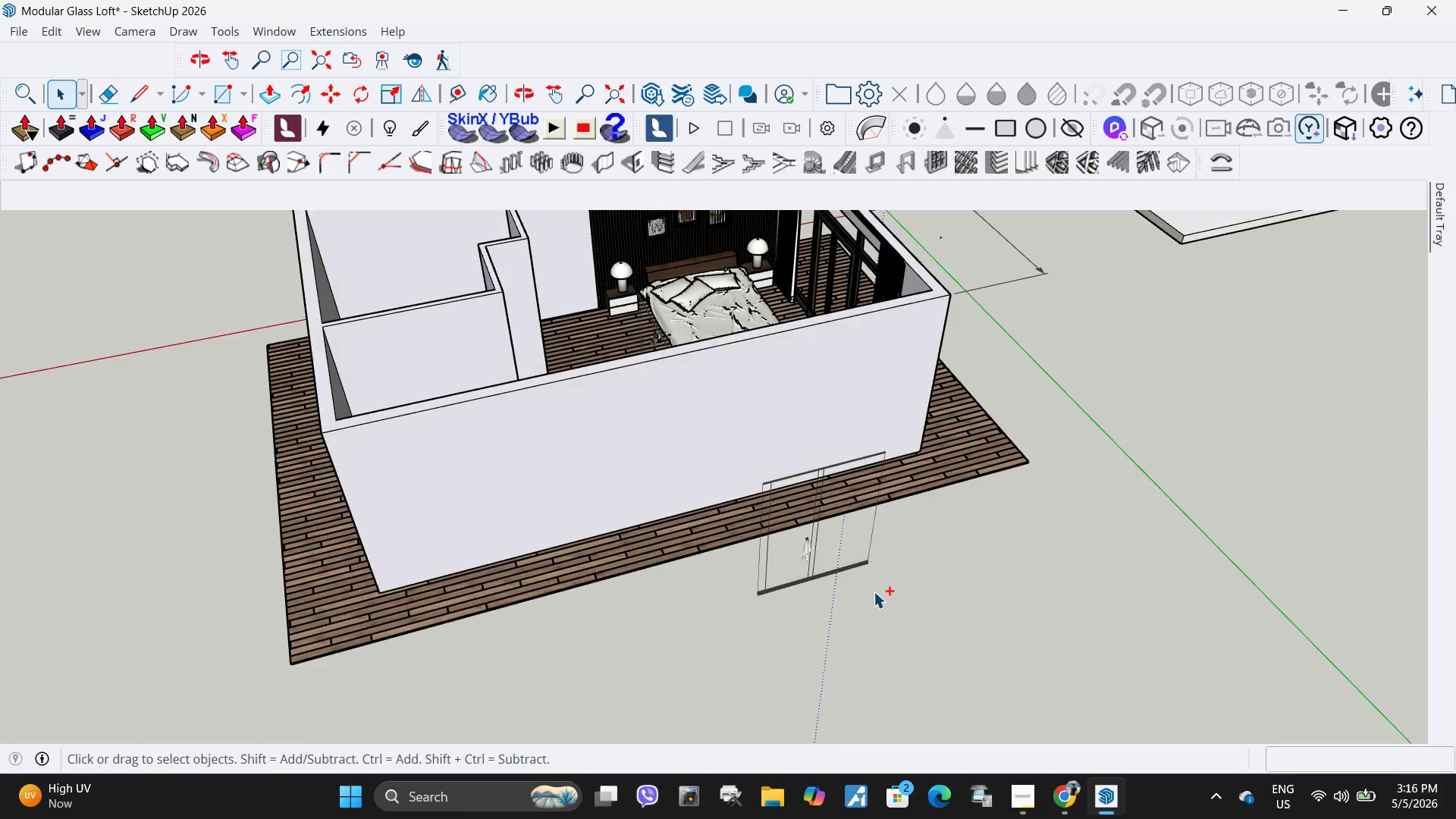 
key(Control+Z)
 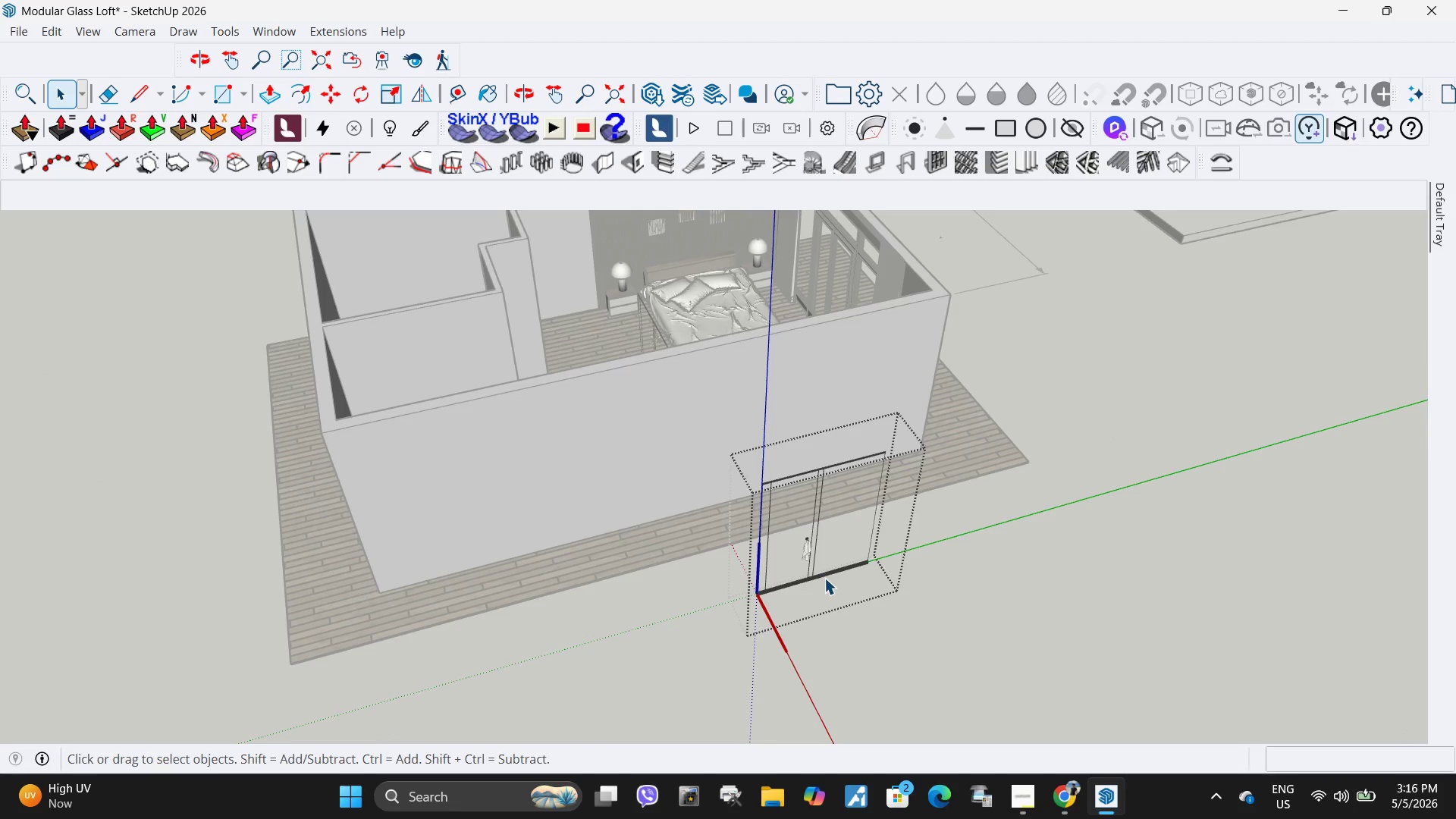 
key(Control+Z)
 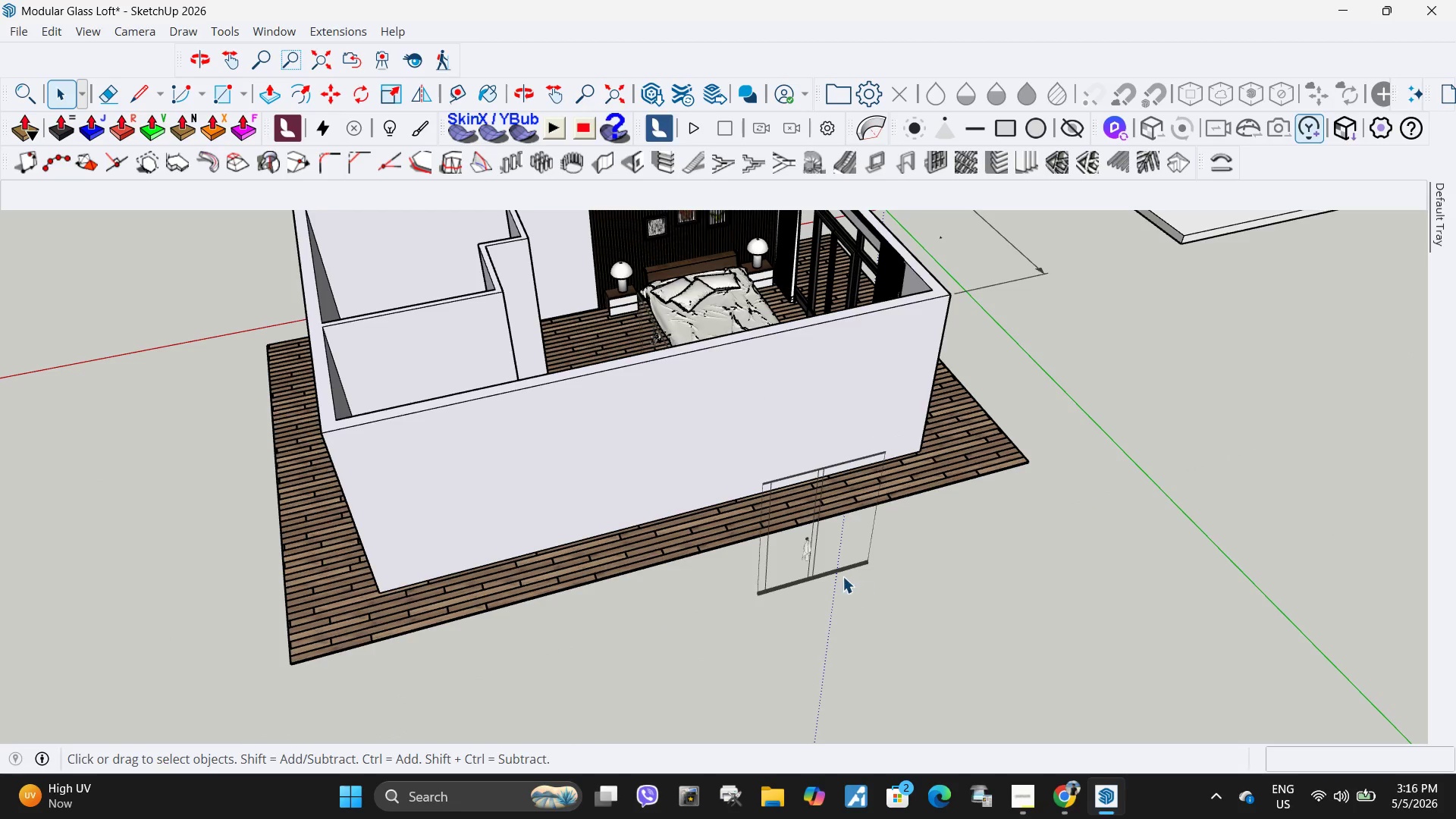 
key(Space)
 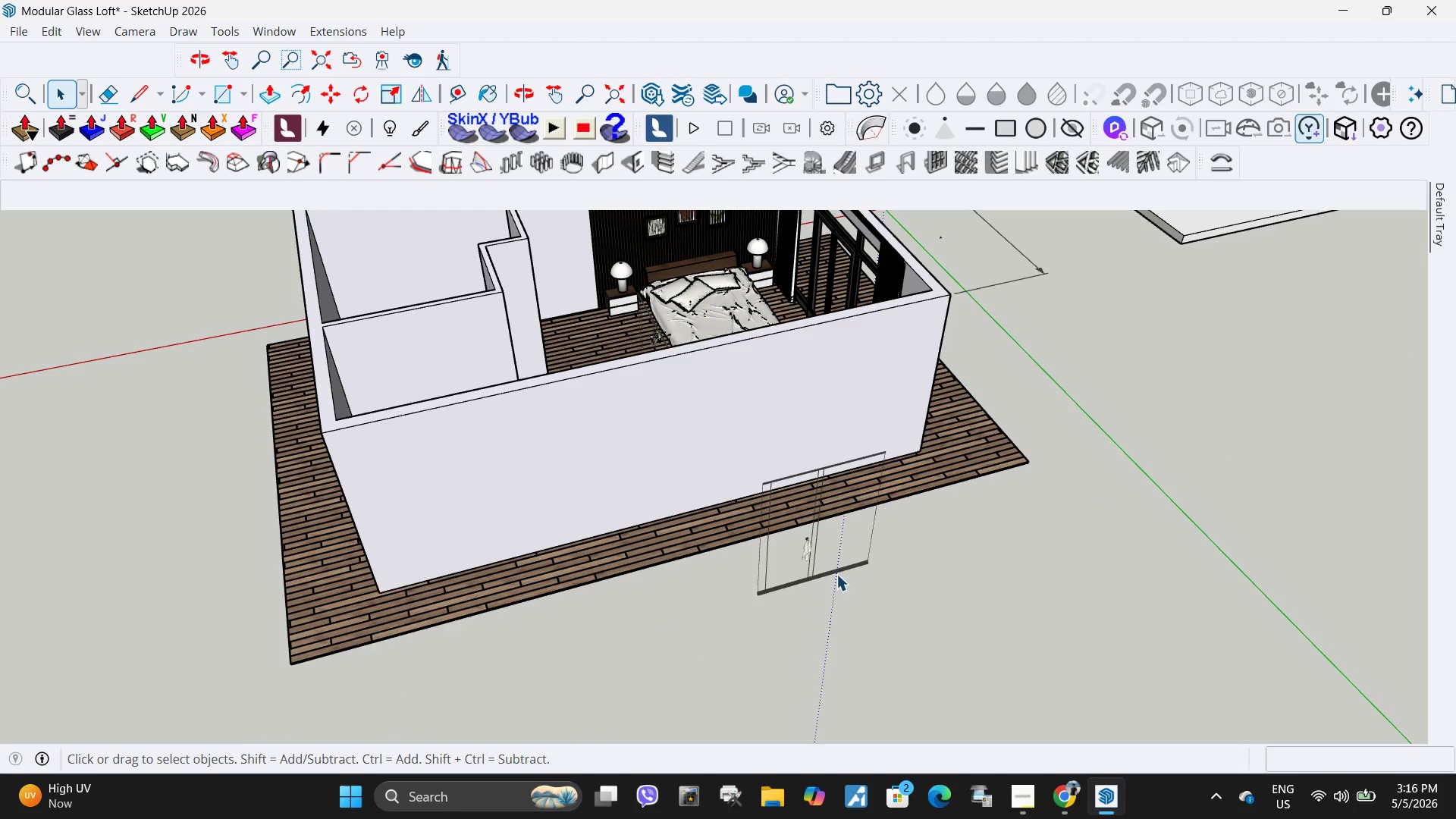 
key(Escape)
 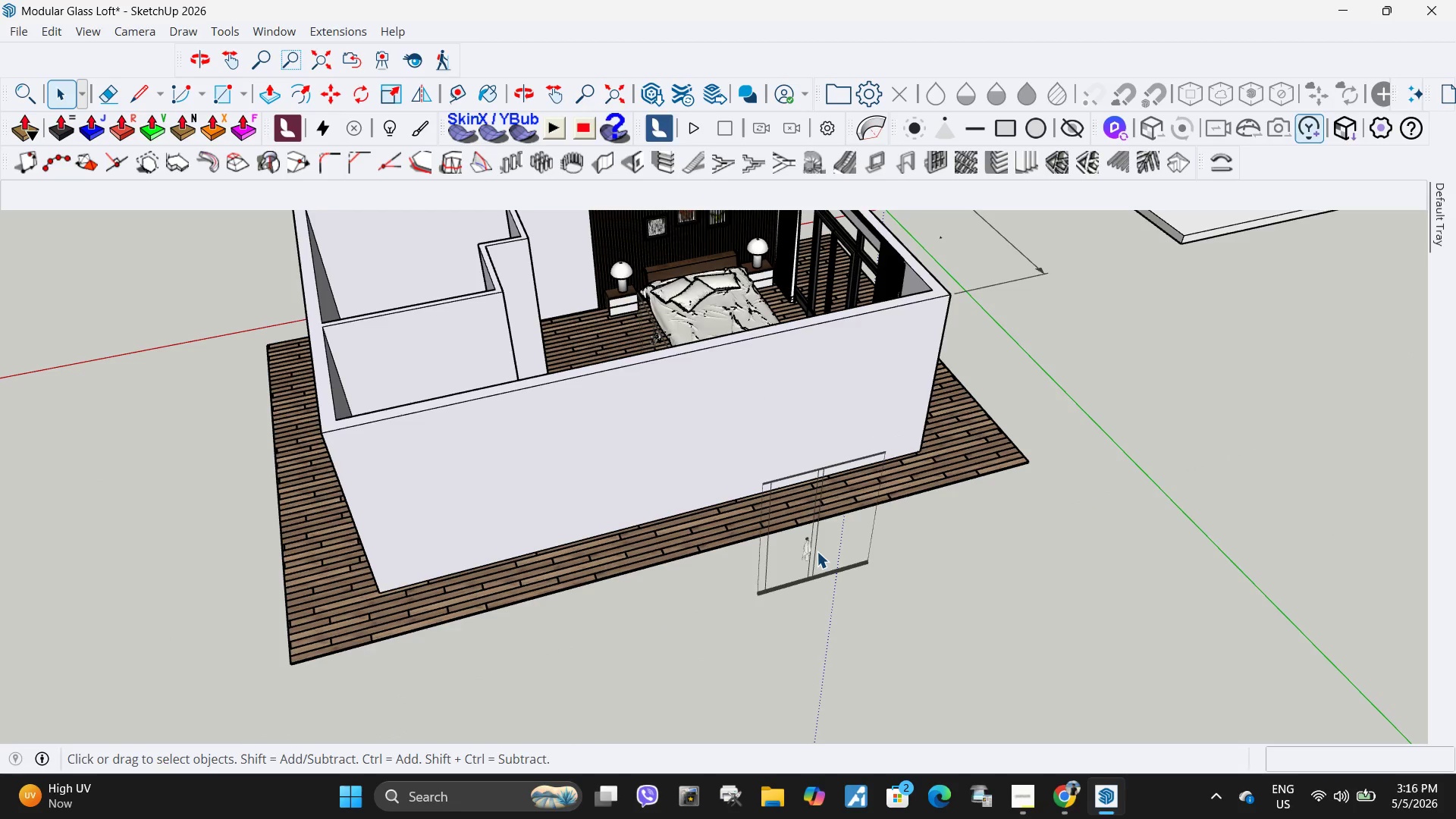 
left_click([817, 550])
 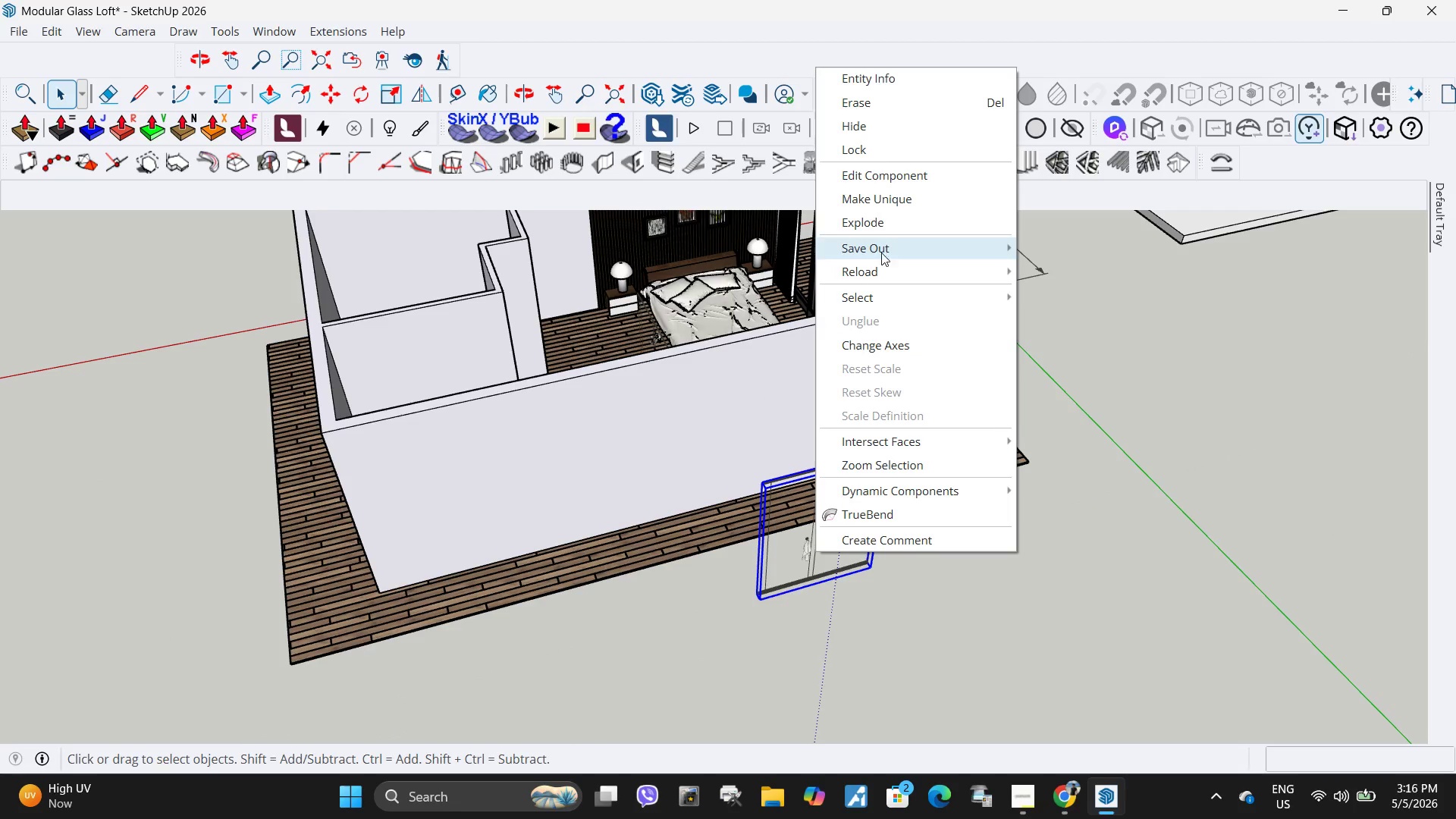 
left_click([897, 206])
 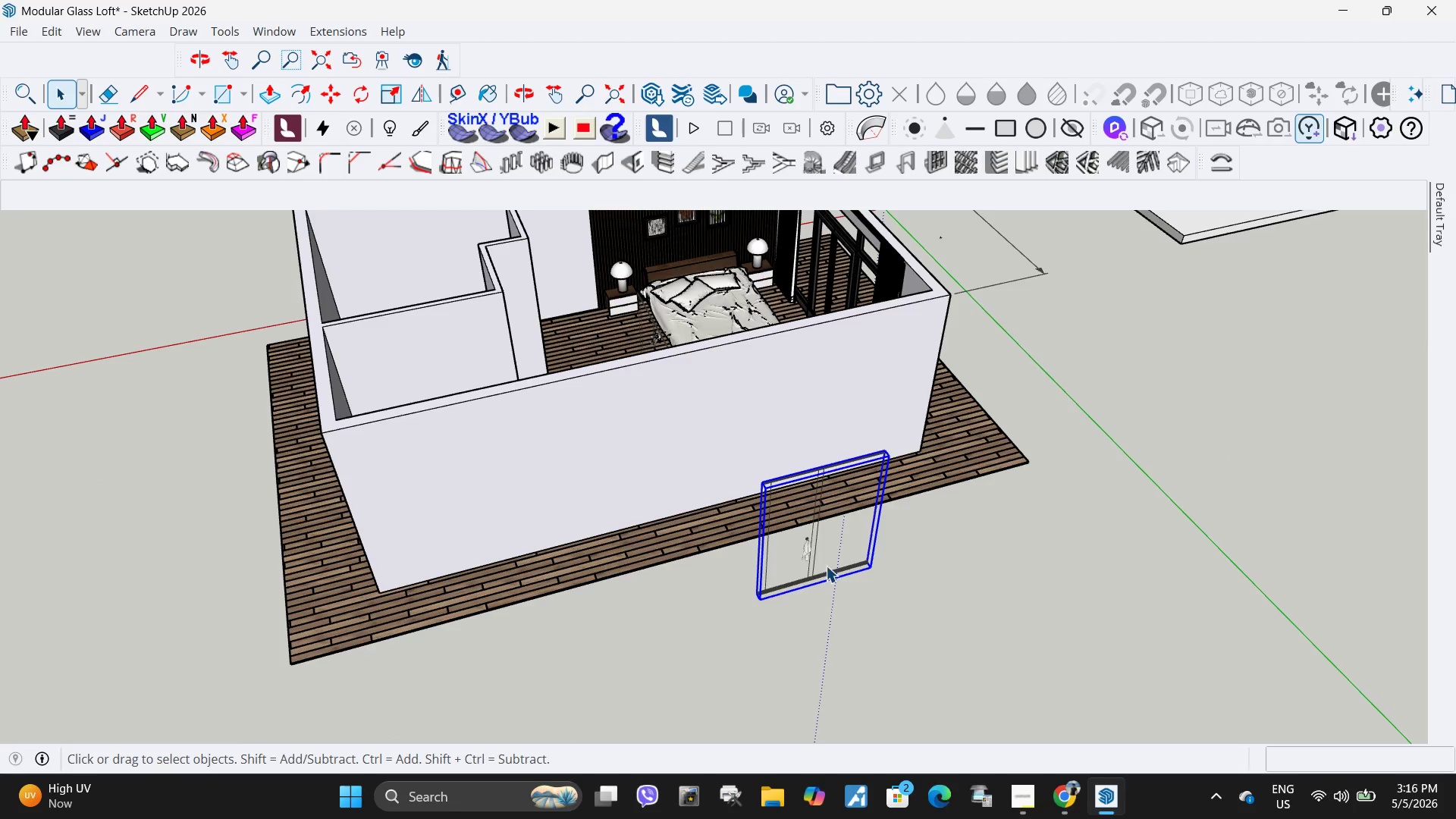 
double_click([814, 549])
 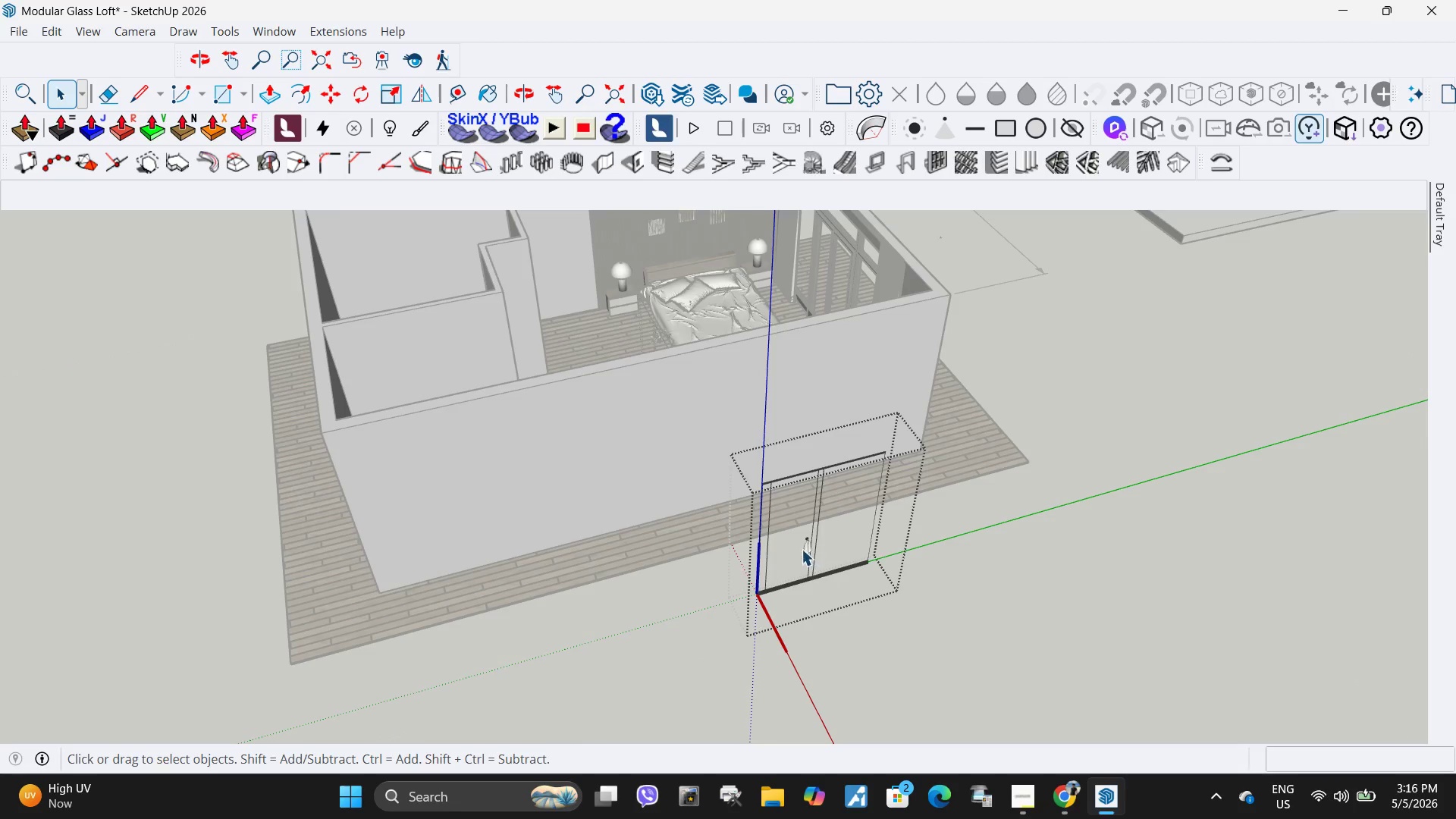 
triple_click([801, 549])
 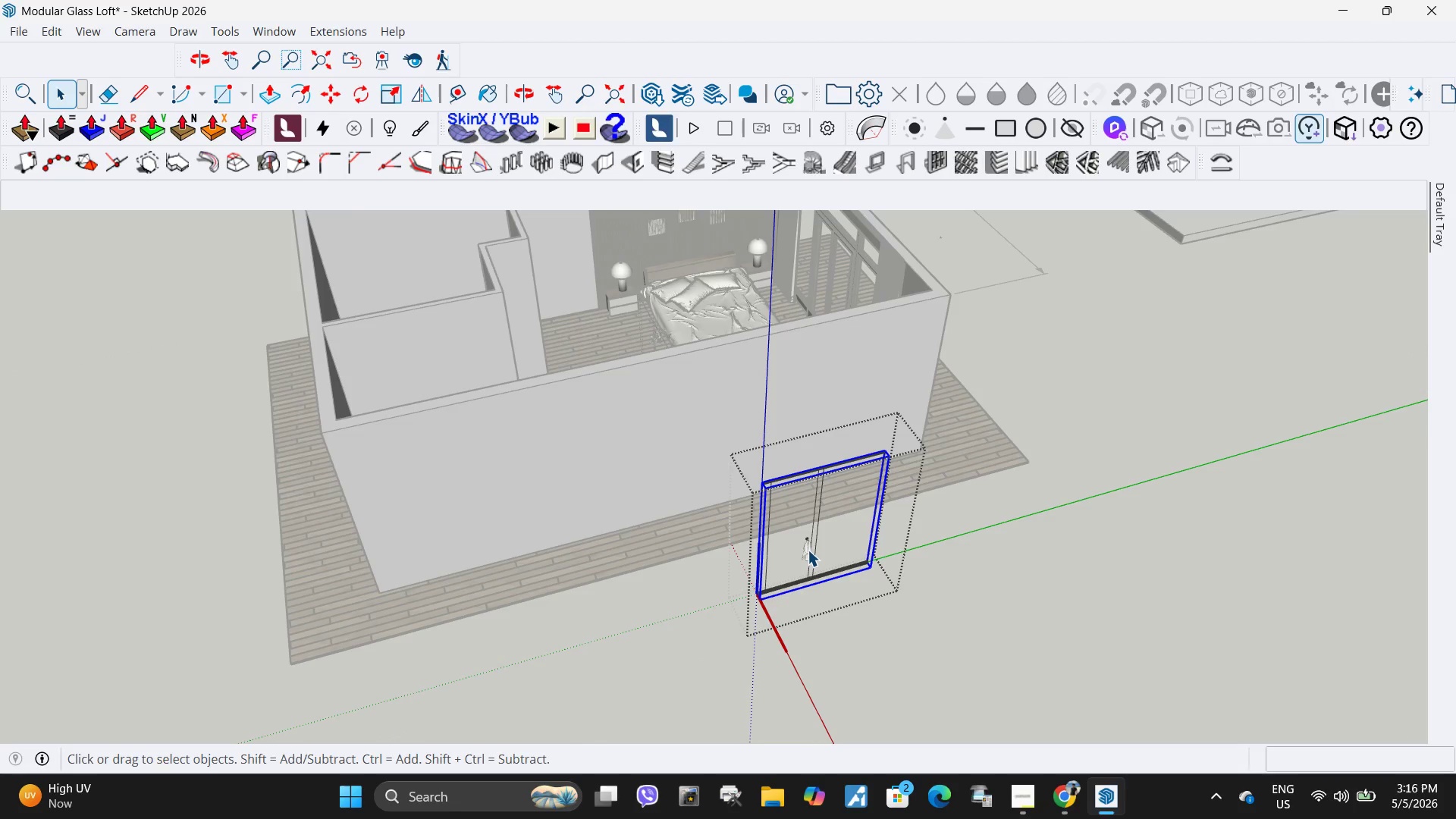 
triple_click([808, 550])
 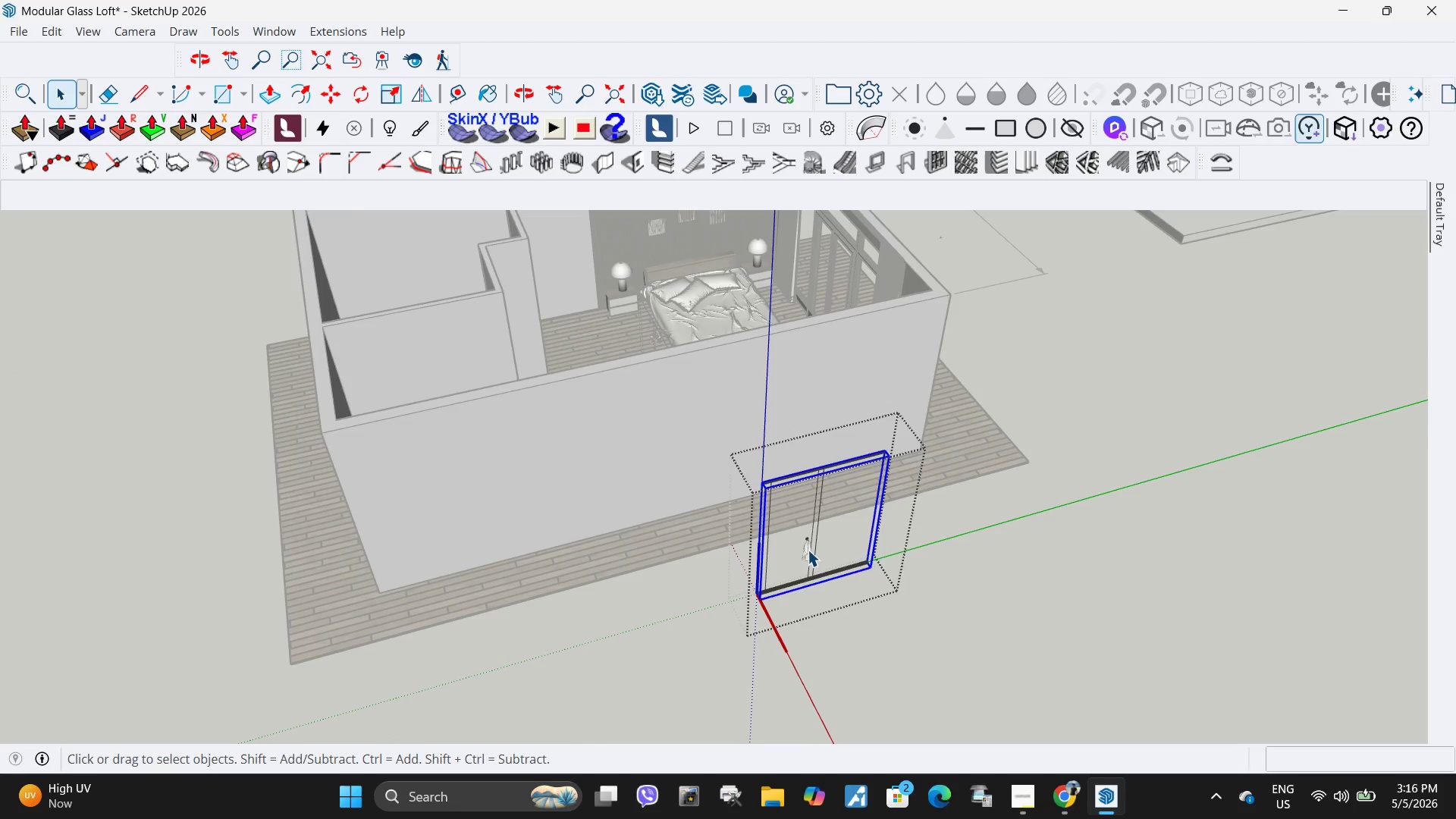 
triple_click([808, 550])
 